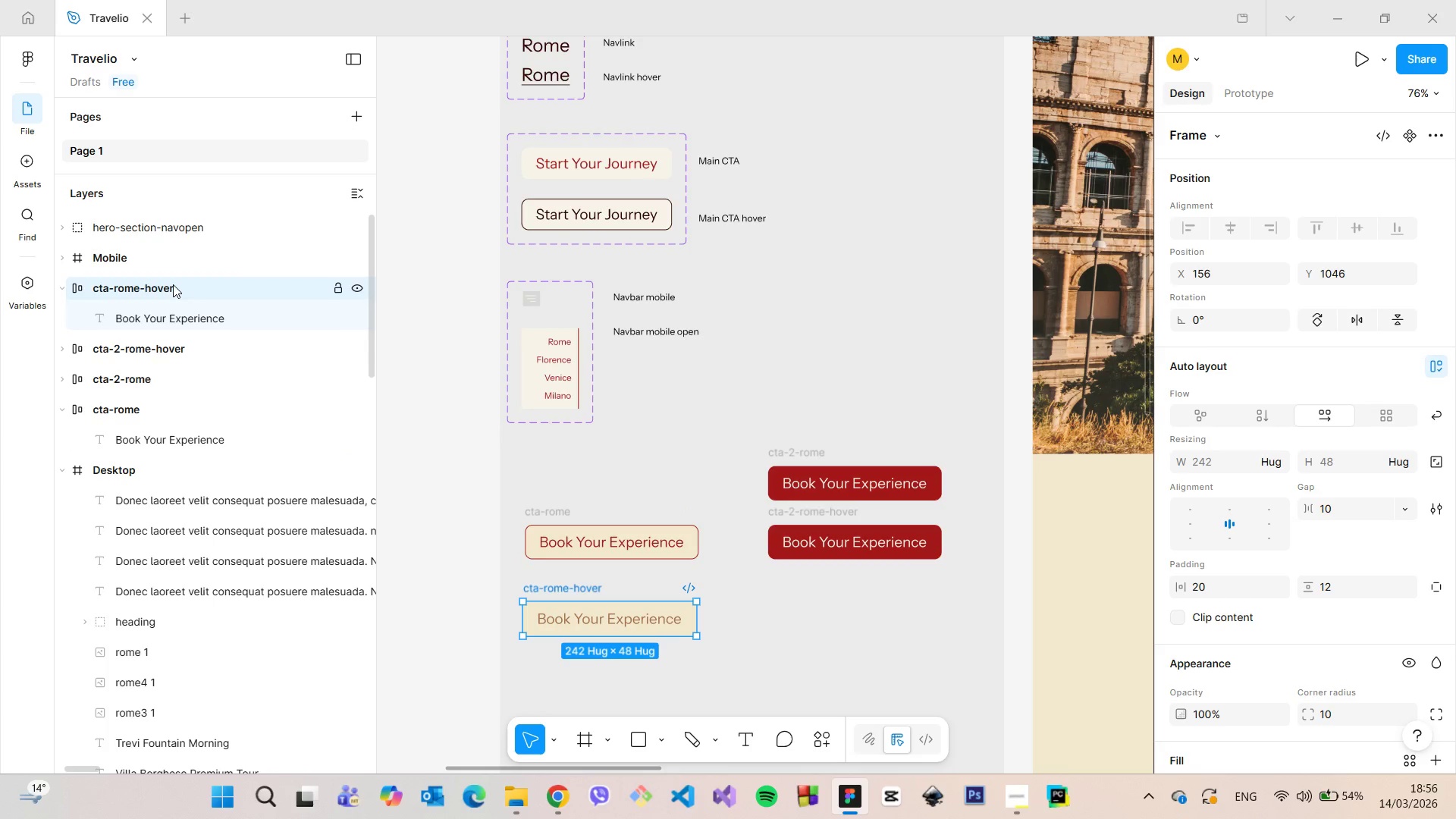 
key(Enter)
 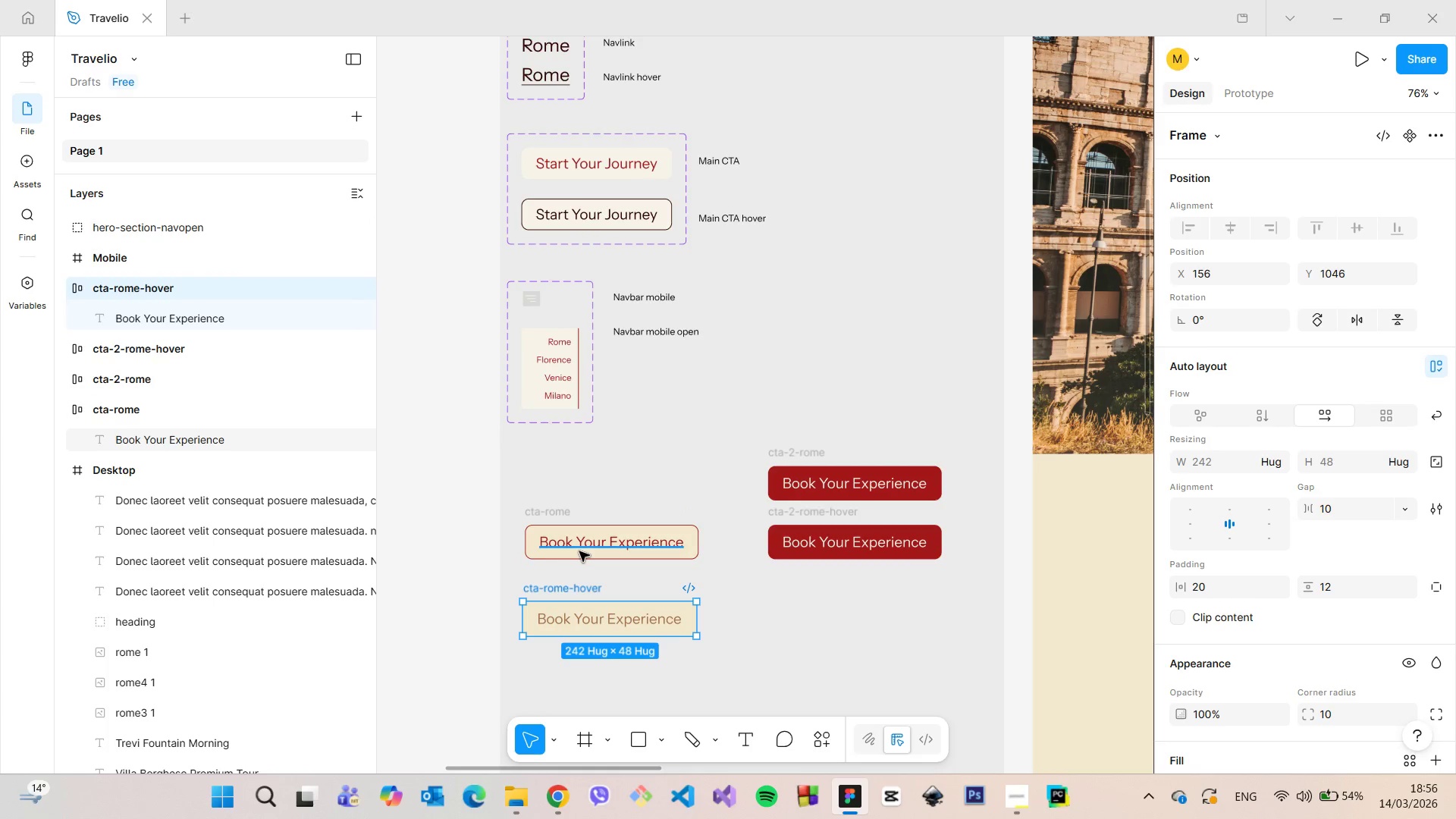 
scroll: coordinate [1419, 592], scroll_direction: down, amount: 5.0
 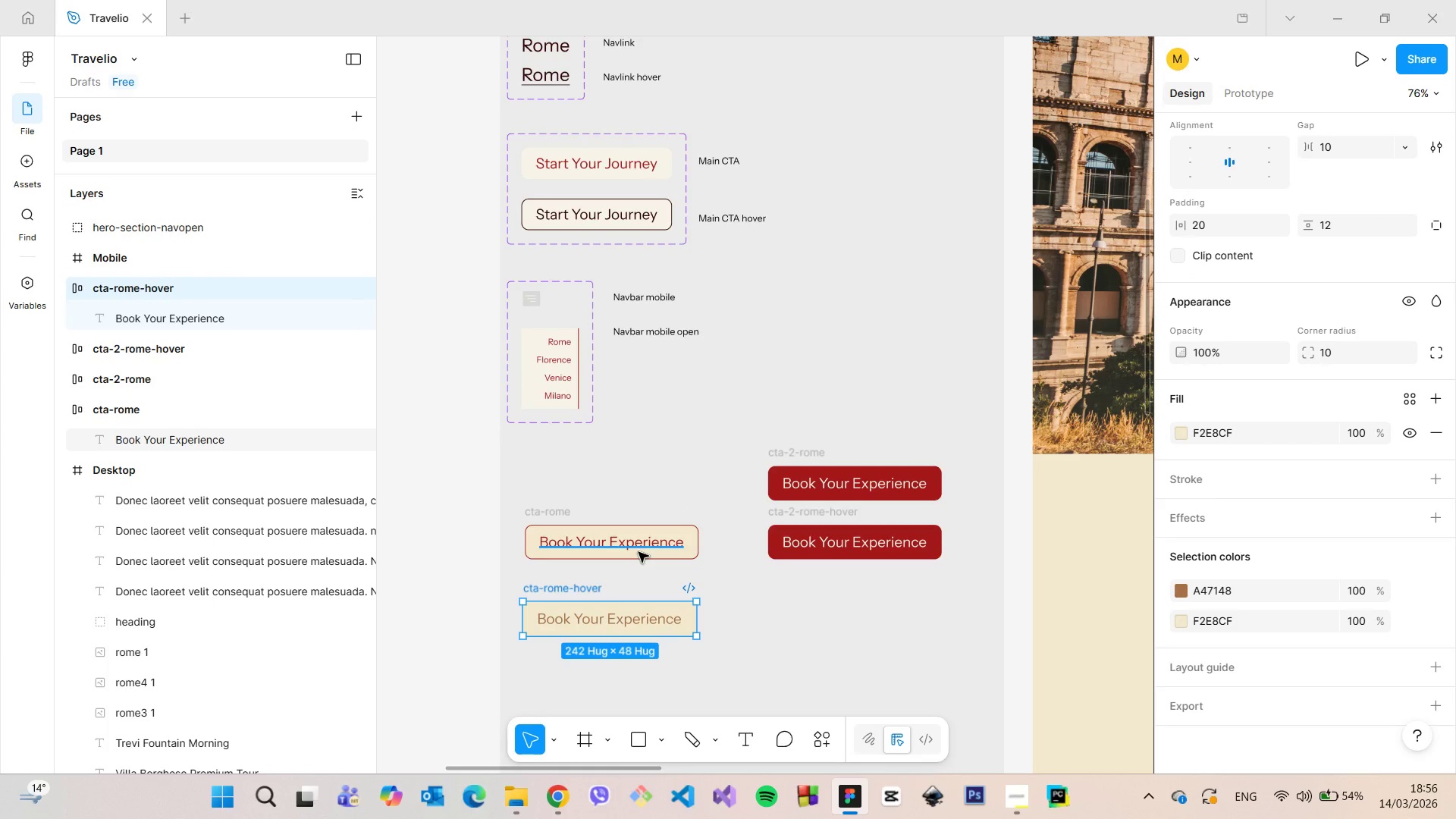 
left_click([639, 552])
 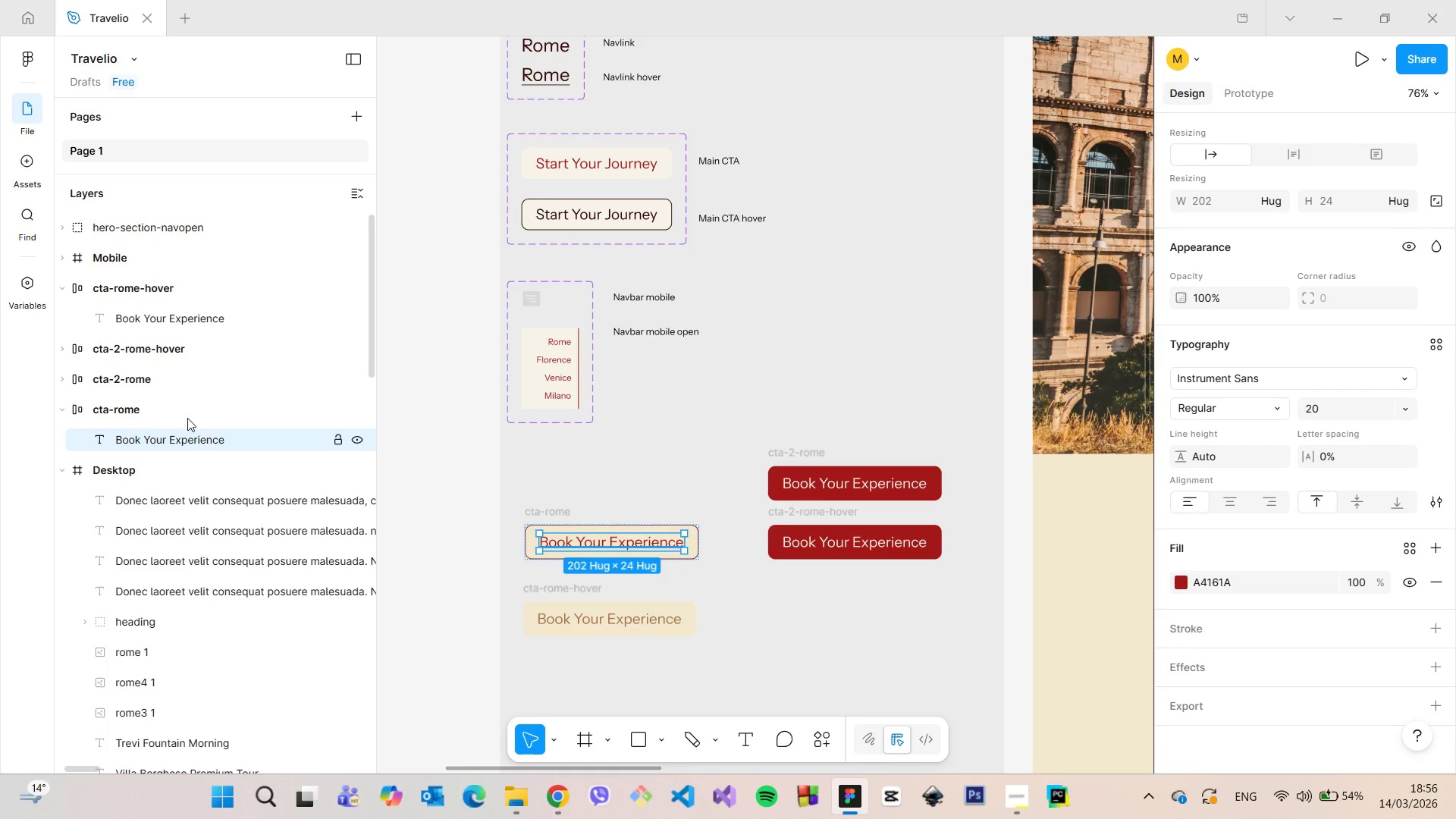 
left_click([187, 416])
 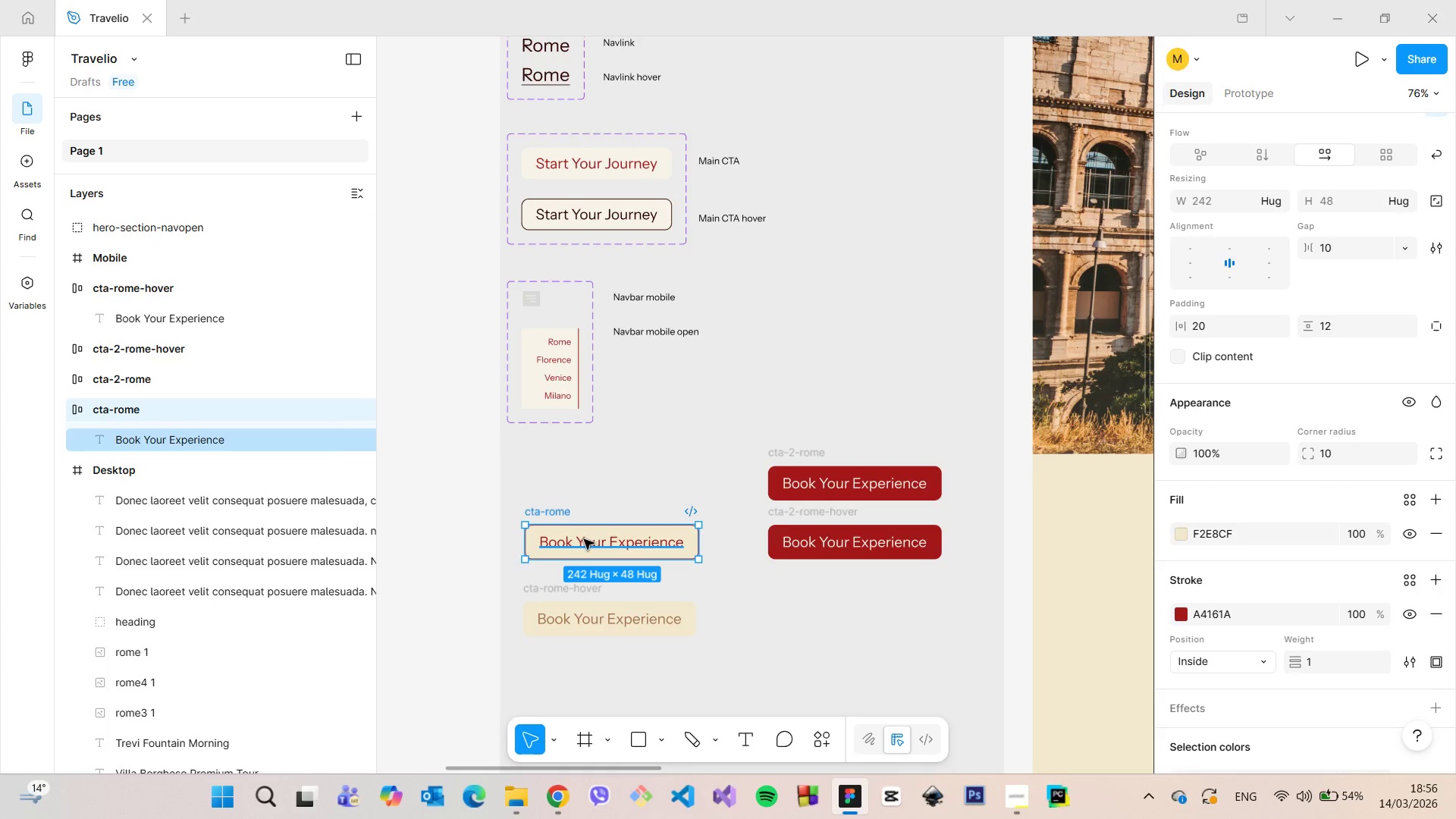 
left_click_drag(start_coordinate=[592, 541], to_coordinate=[573, 479])
 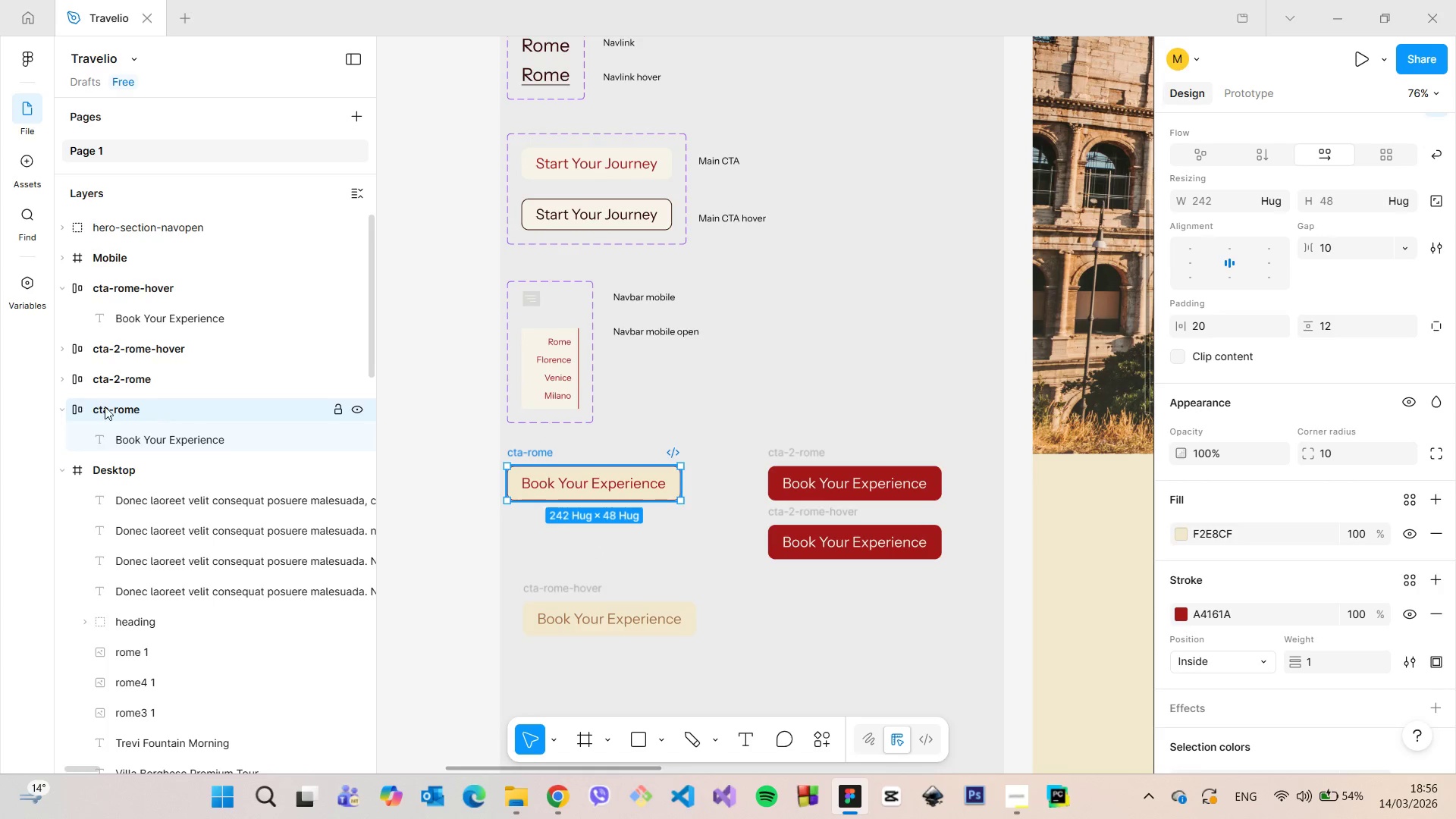 
left_click([64, 408])
 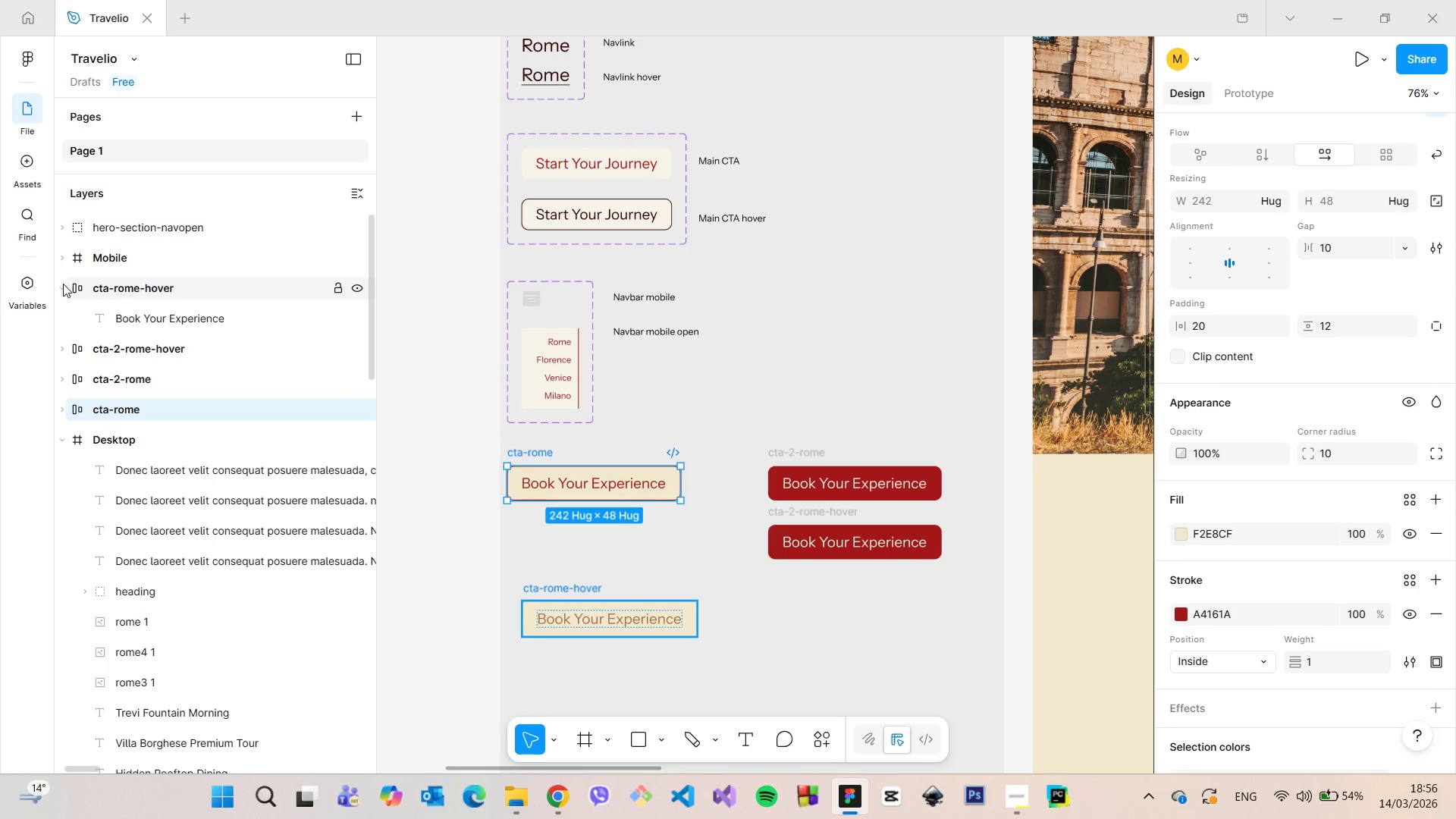 
left_click([63, 284])
 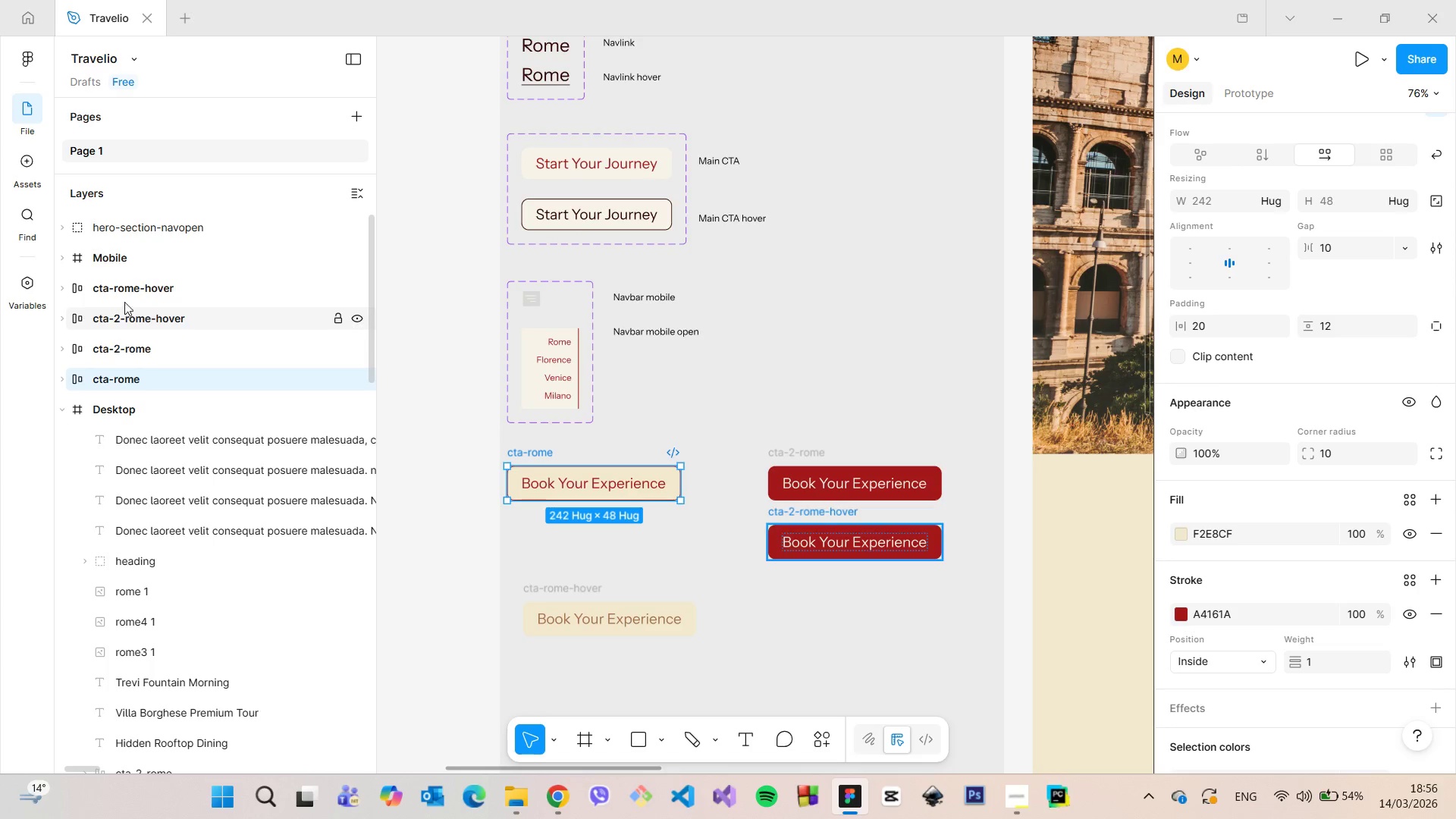 
left_click_drag(start_coordinate=[124, 290], to_coordinate=[121, 362])
 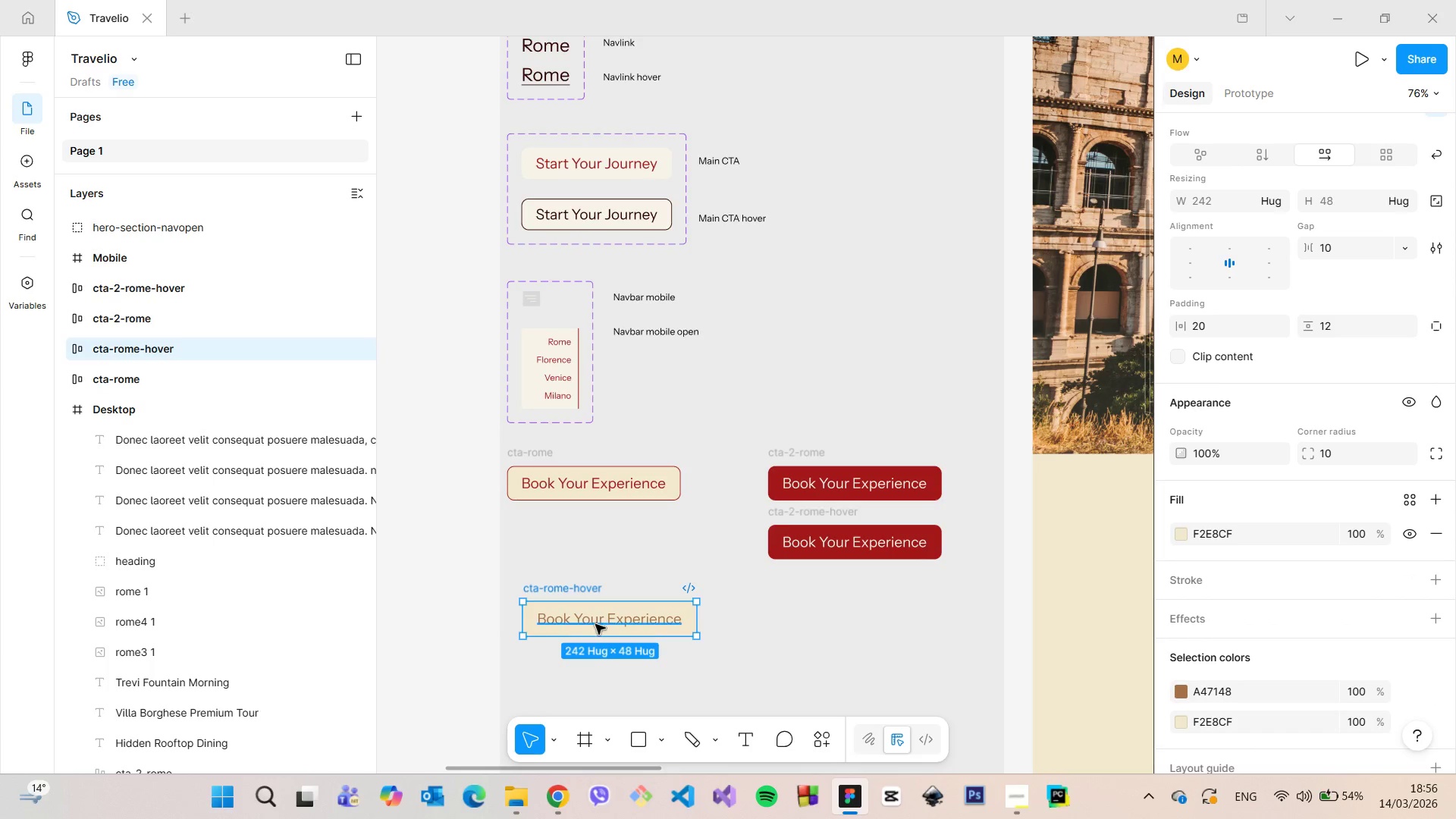 
left_click_drag(start_coordinate=[595, 624], to_coordinate=[580, 551])
 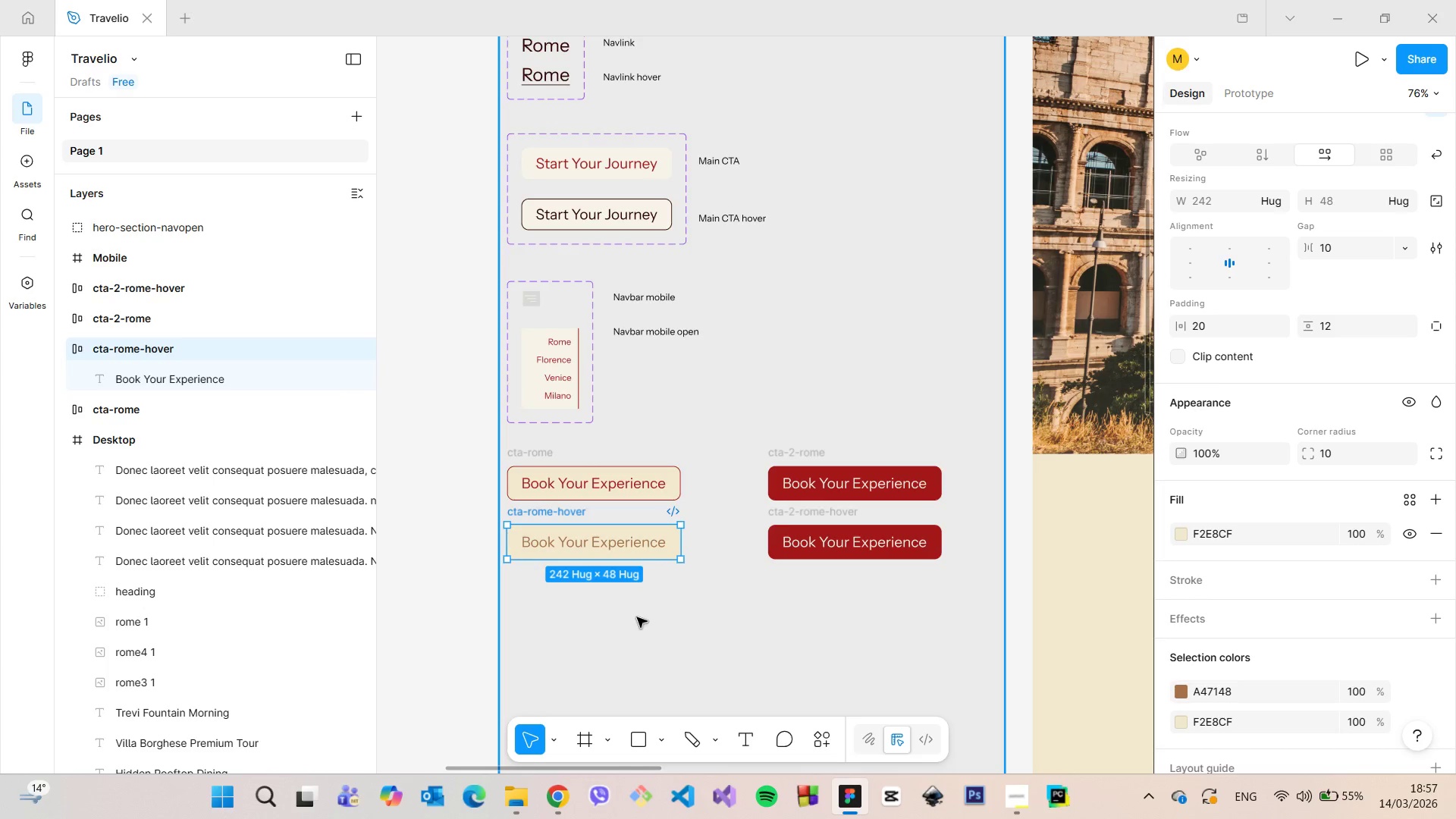 
left_click([637, 617])
 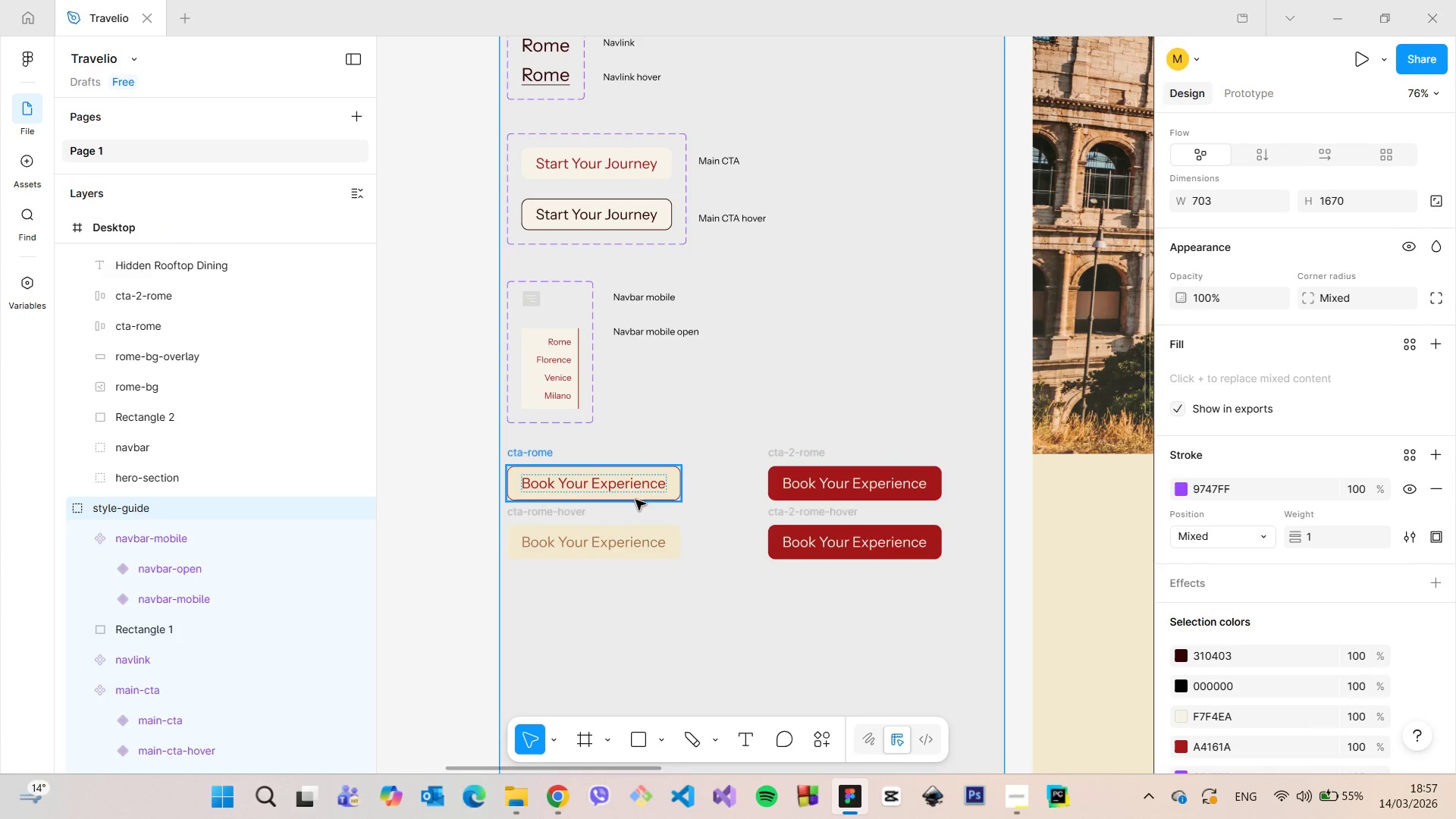 
left_click([635, 502])
 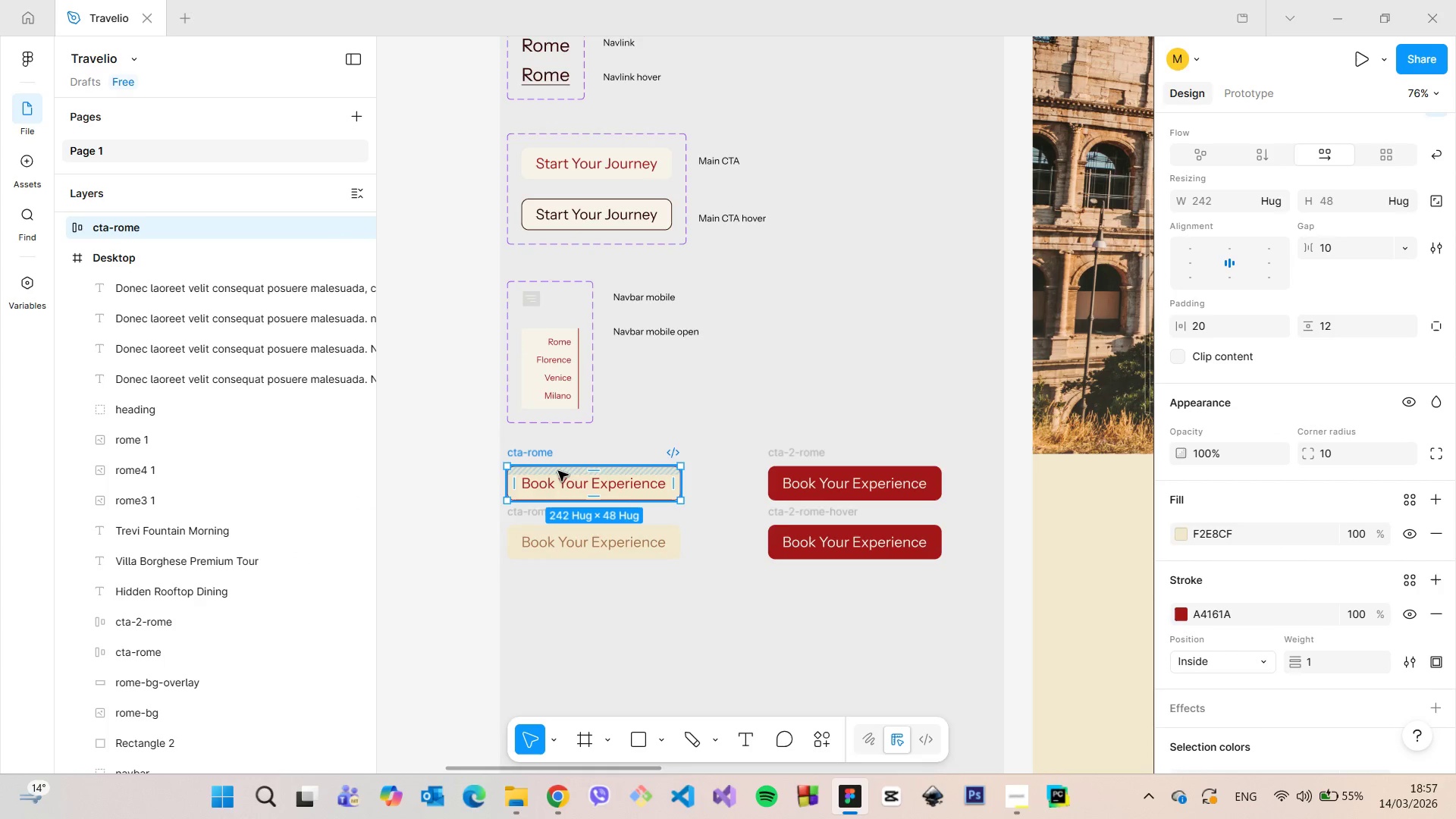 
right_click([561, 482])
 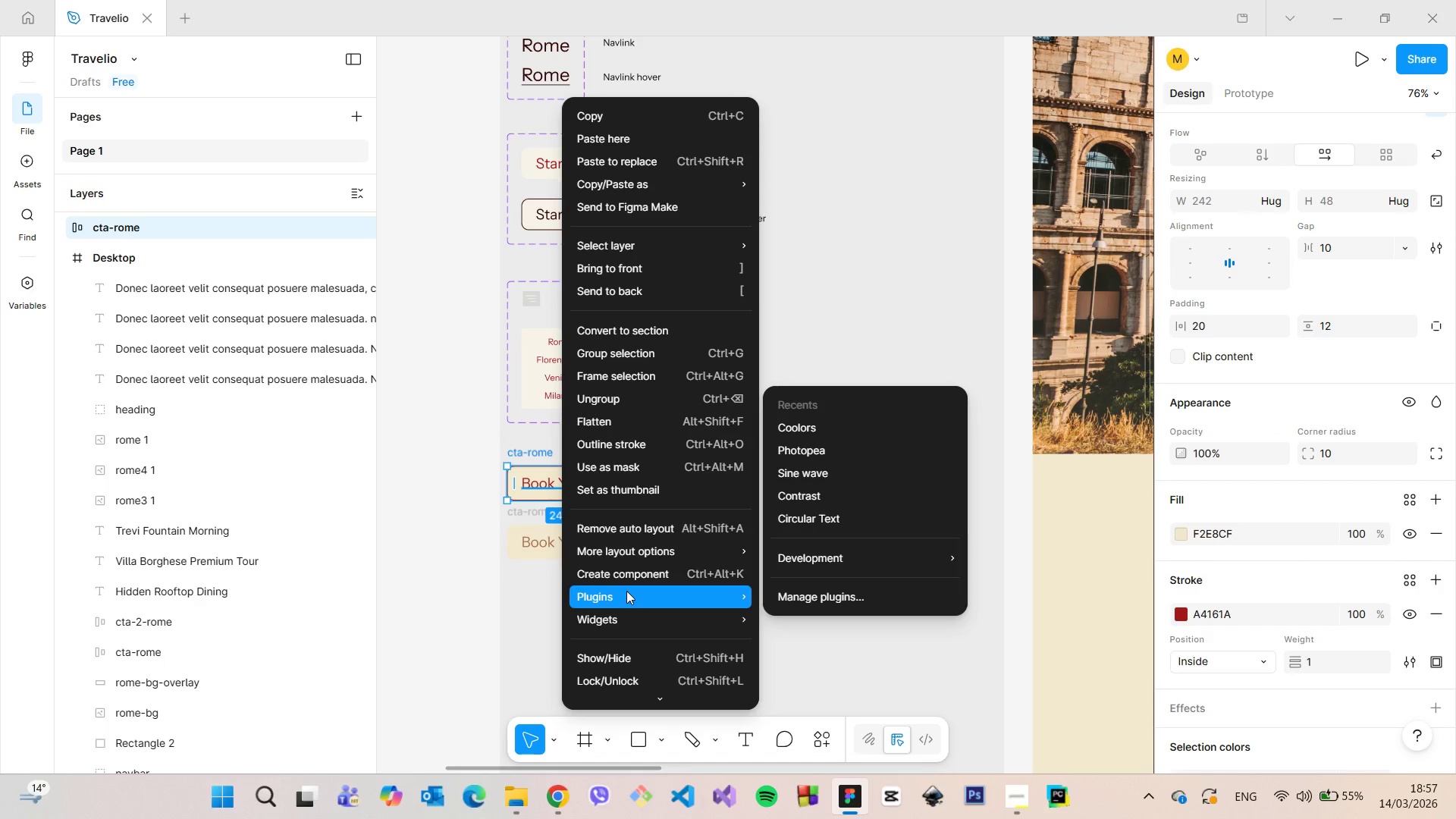 
left_click([626, 574])
 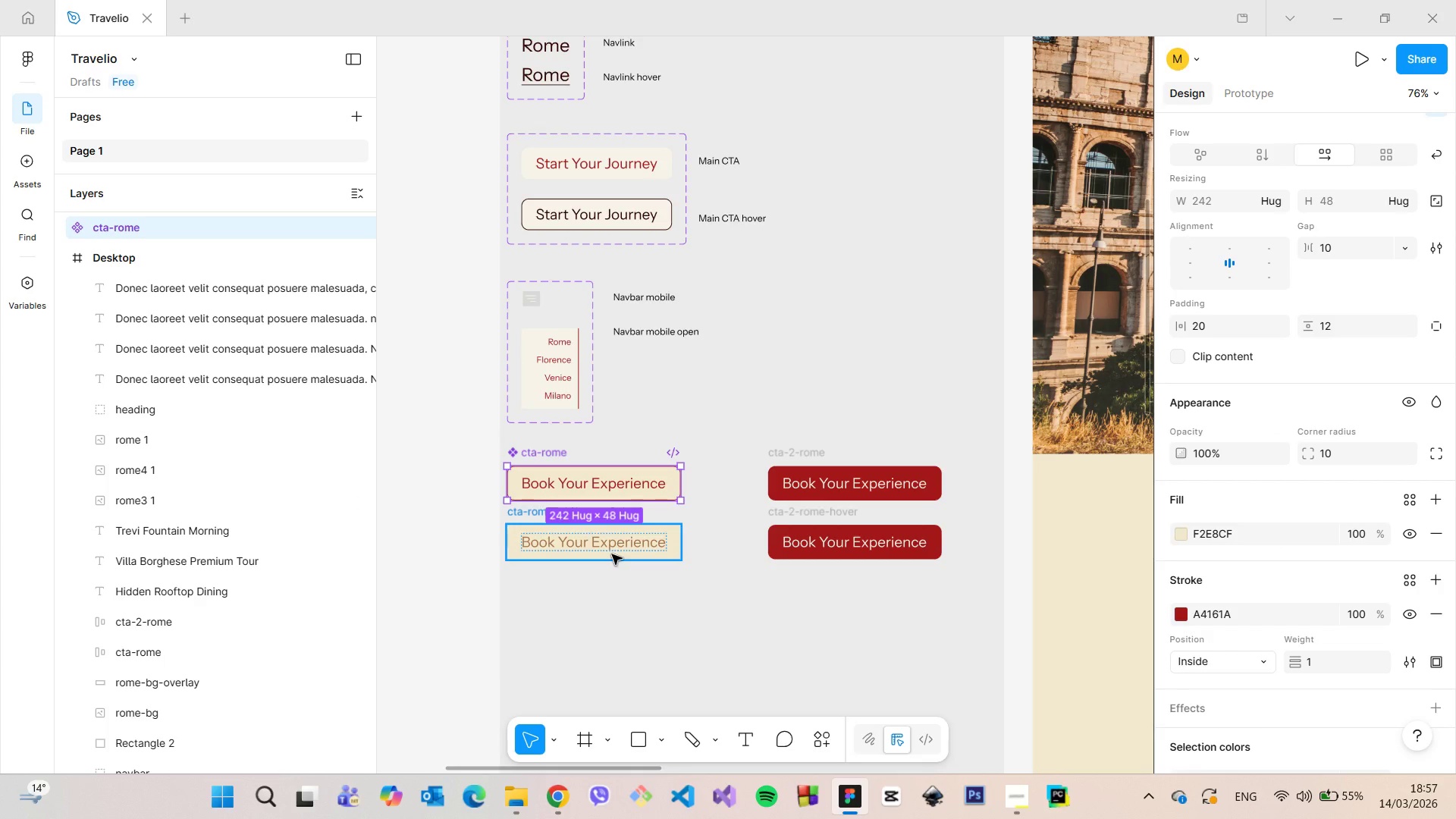 
left_click([612, 554])
 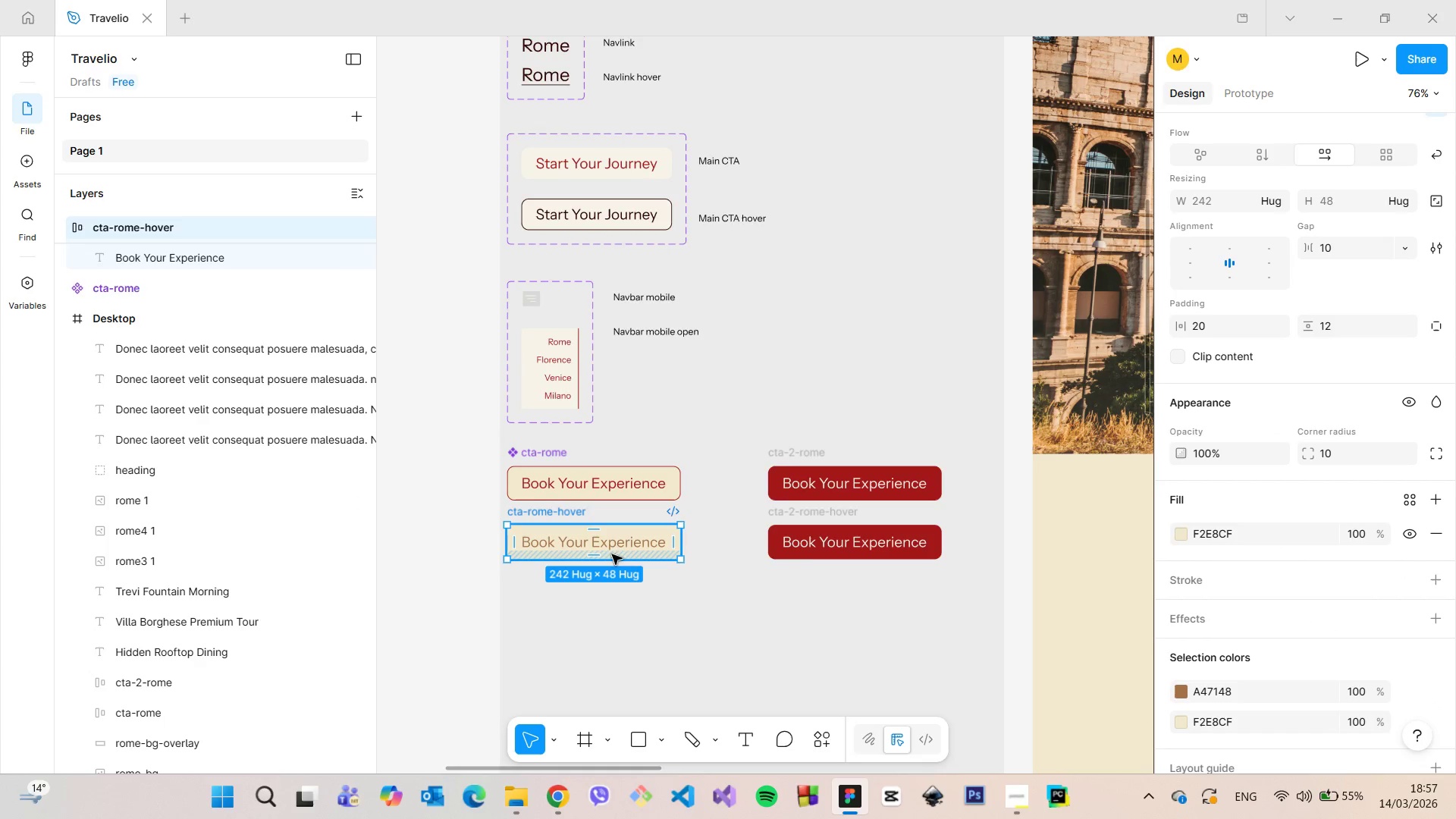 
right_click([612, 554])
 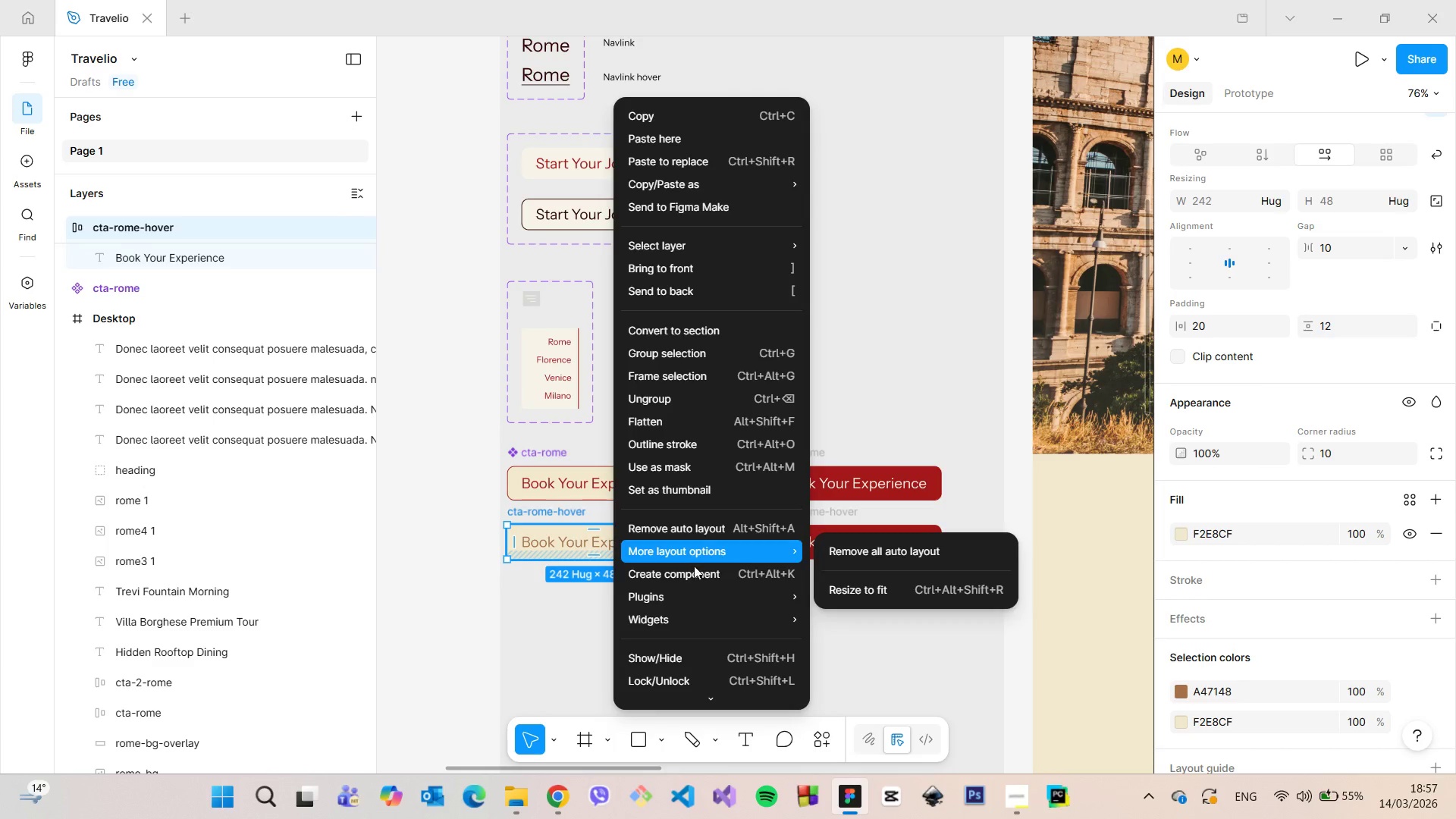 
left_click([694, 566])
 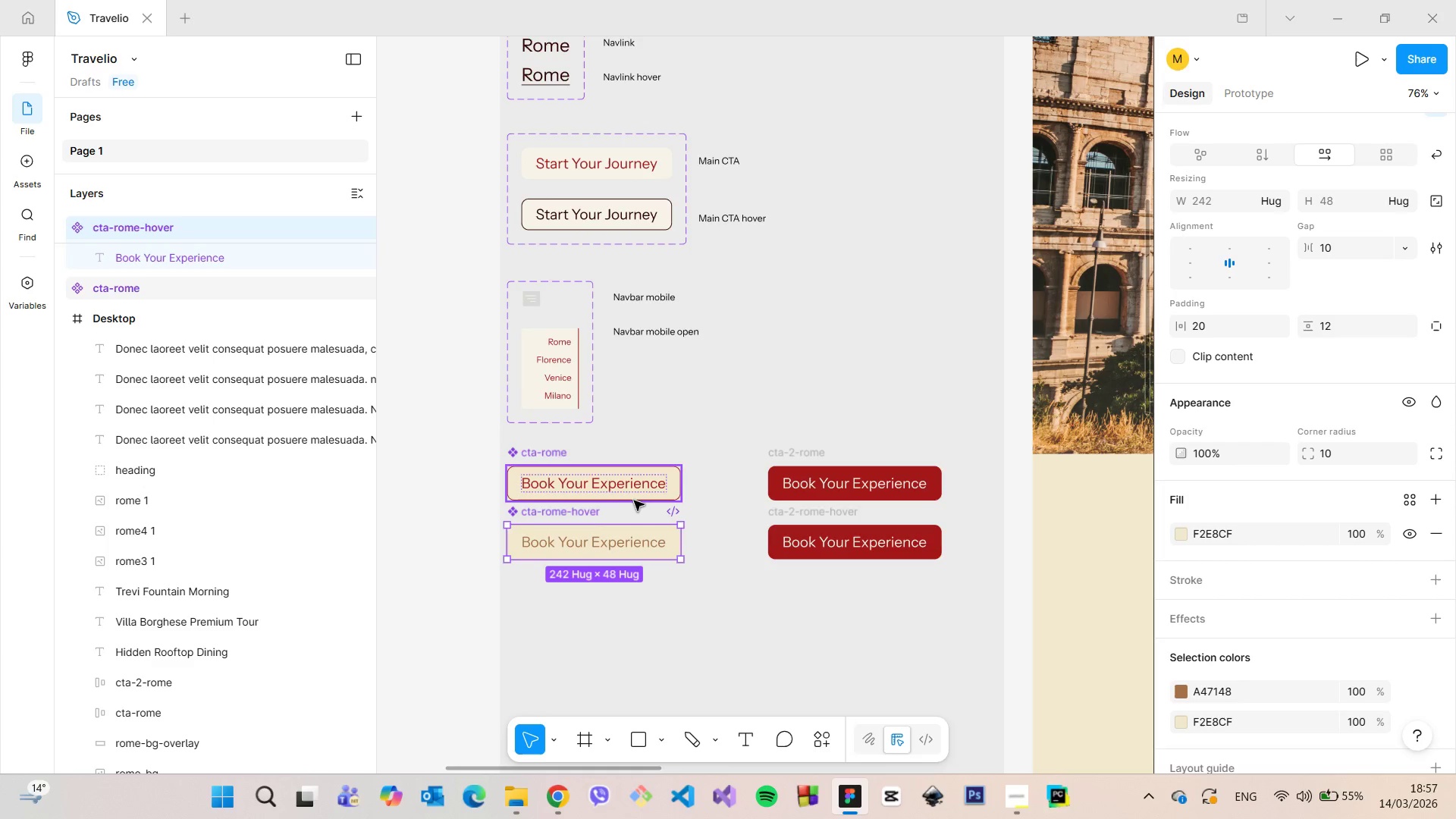 
hold_key(key=AltLeft, duration=1.2)
left_click([634, 500])
 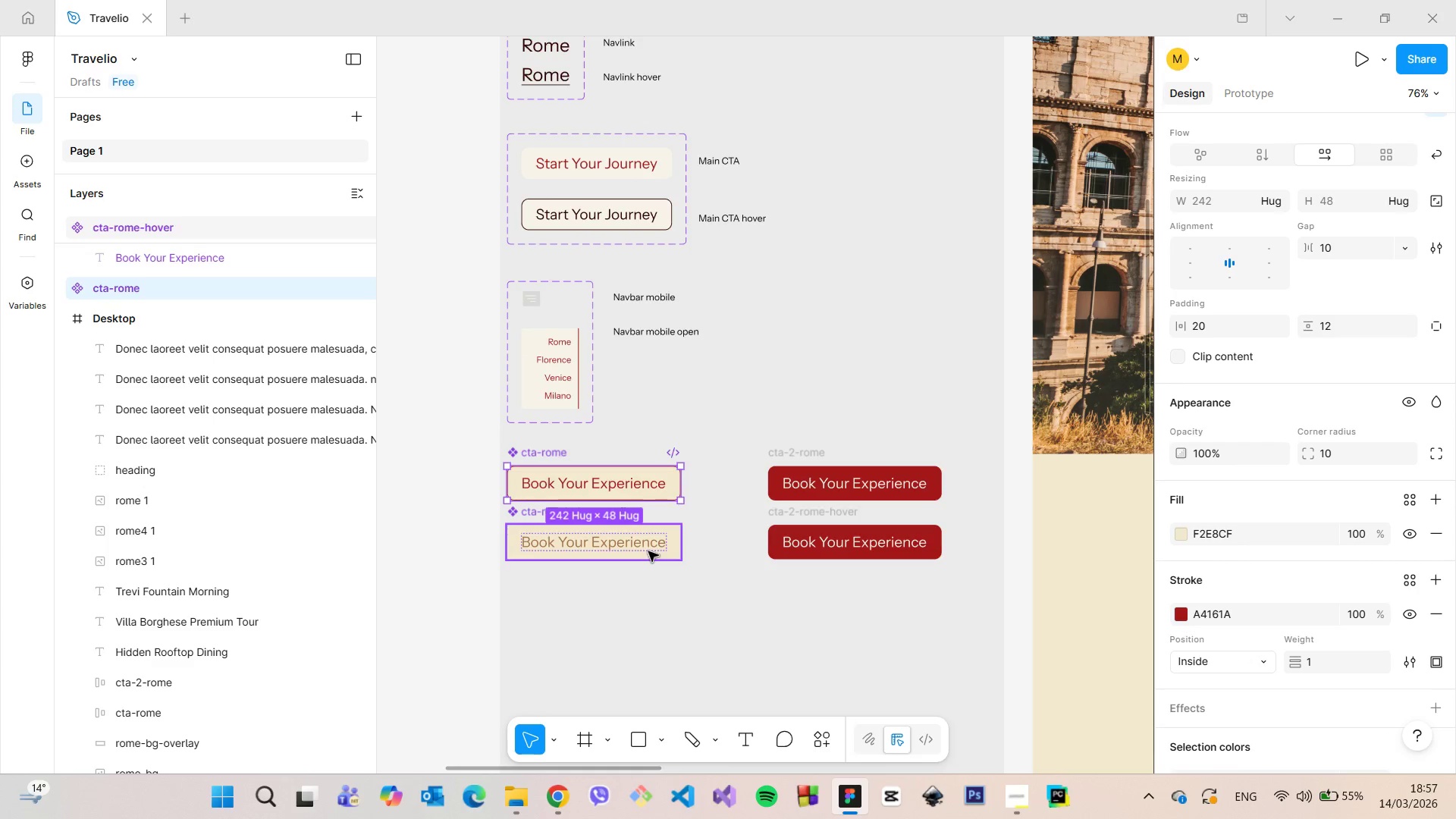 
hold_key(key=ShiftLeft, duration=0.72)
left_click([648, 551])
 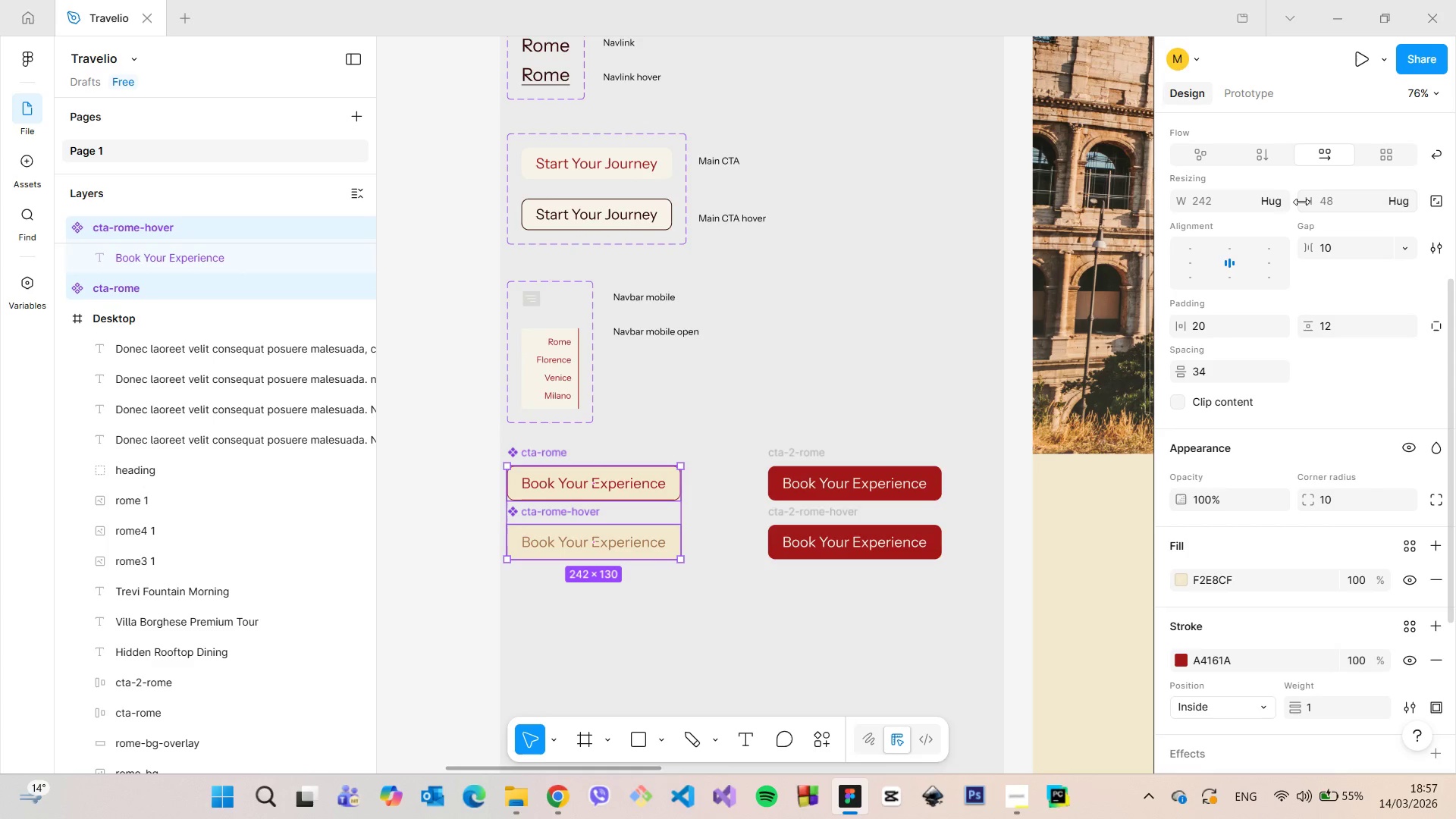 
scroll: coordinate [1302, 191], scroll_direction: up, amount: 6.0
 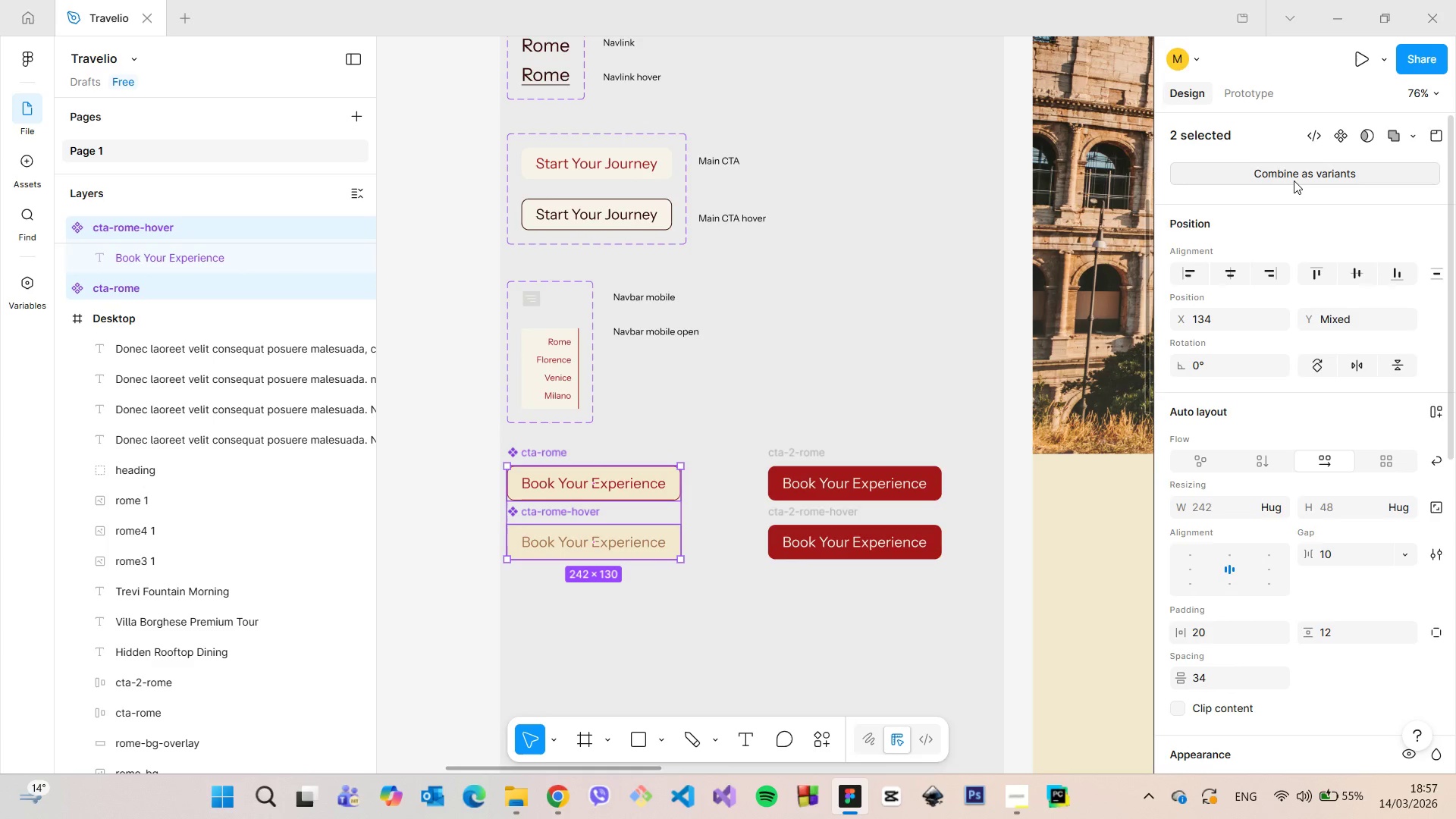 
left_click([1294, 180])
 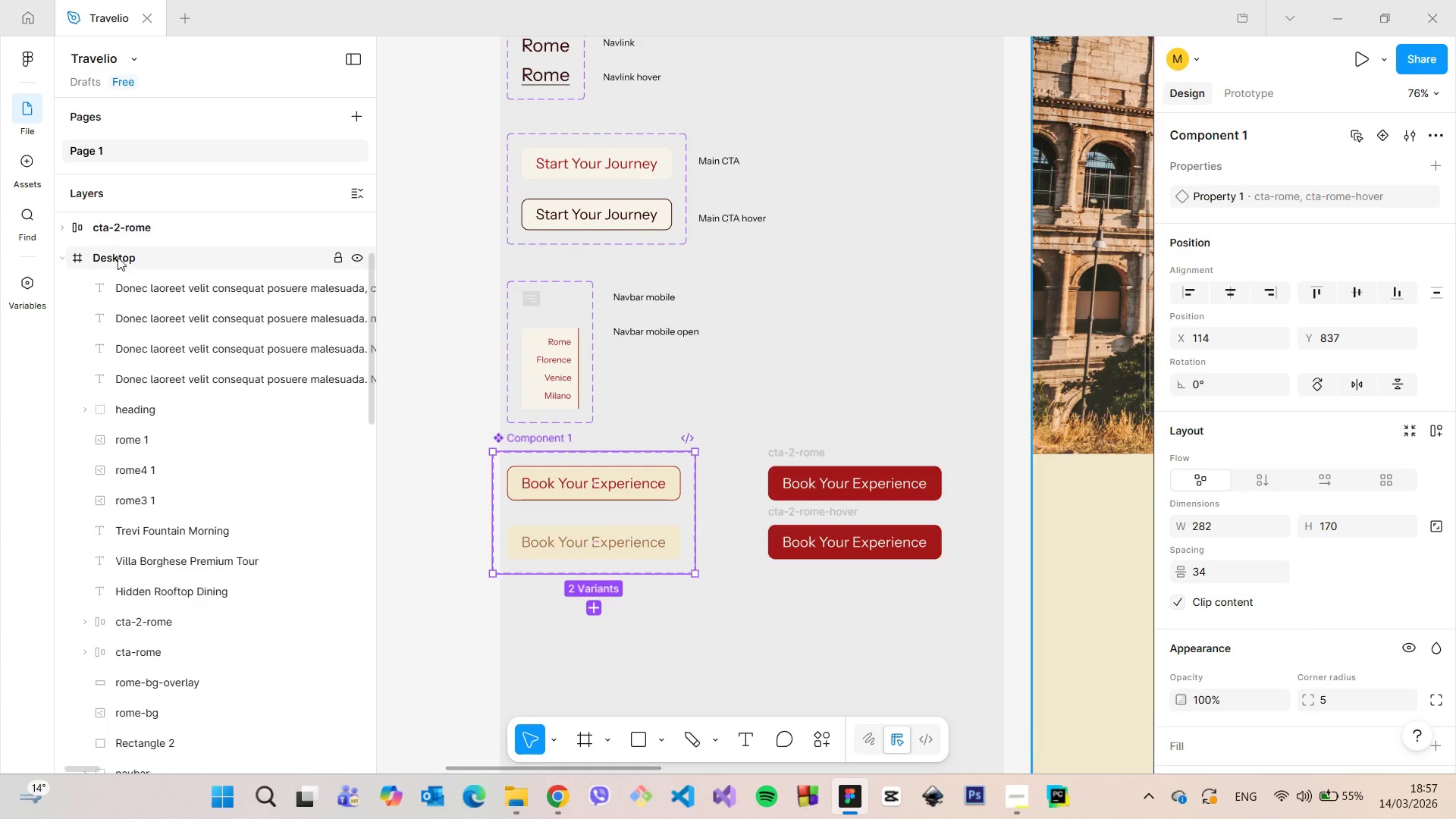 
scroll: coordinate [123, 255], scroll_direction: up, amount: 2.0
 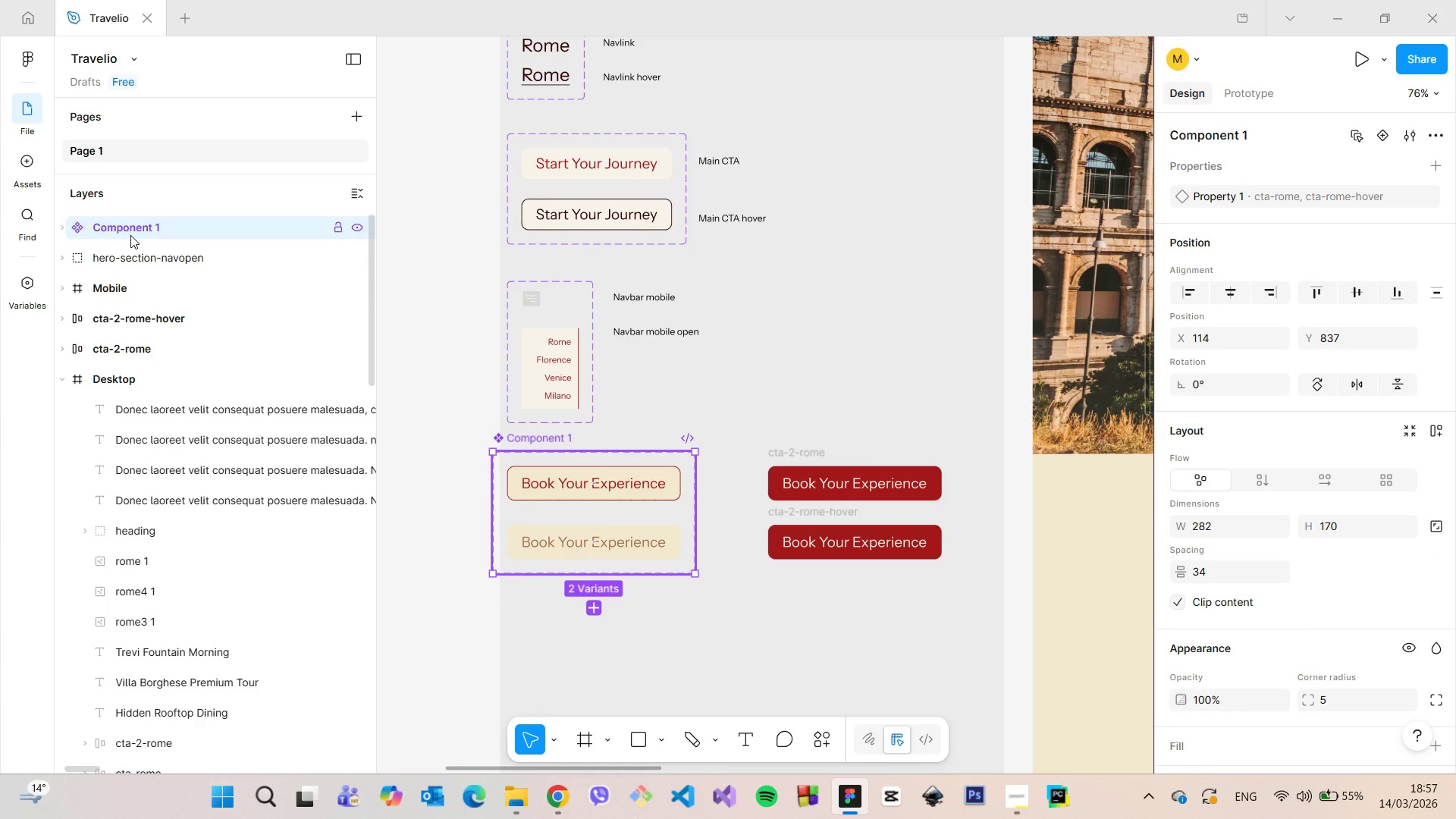 
double_click([130, 235])
 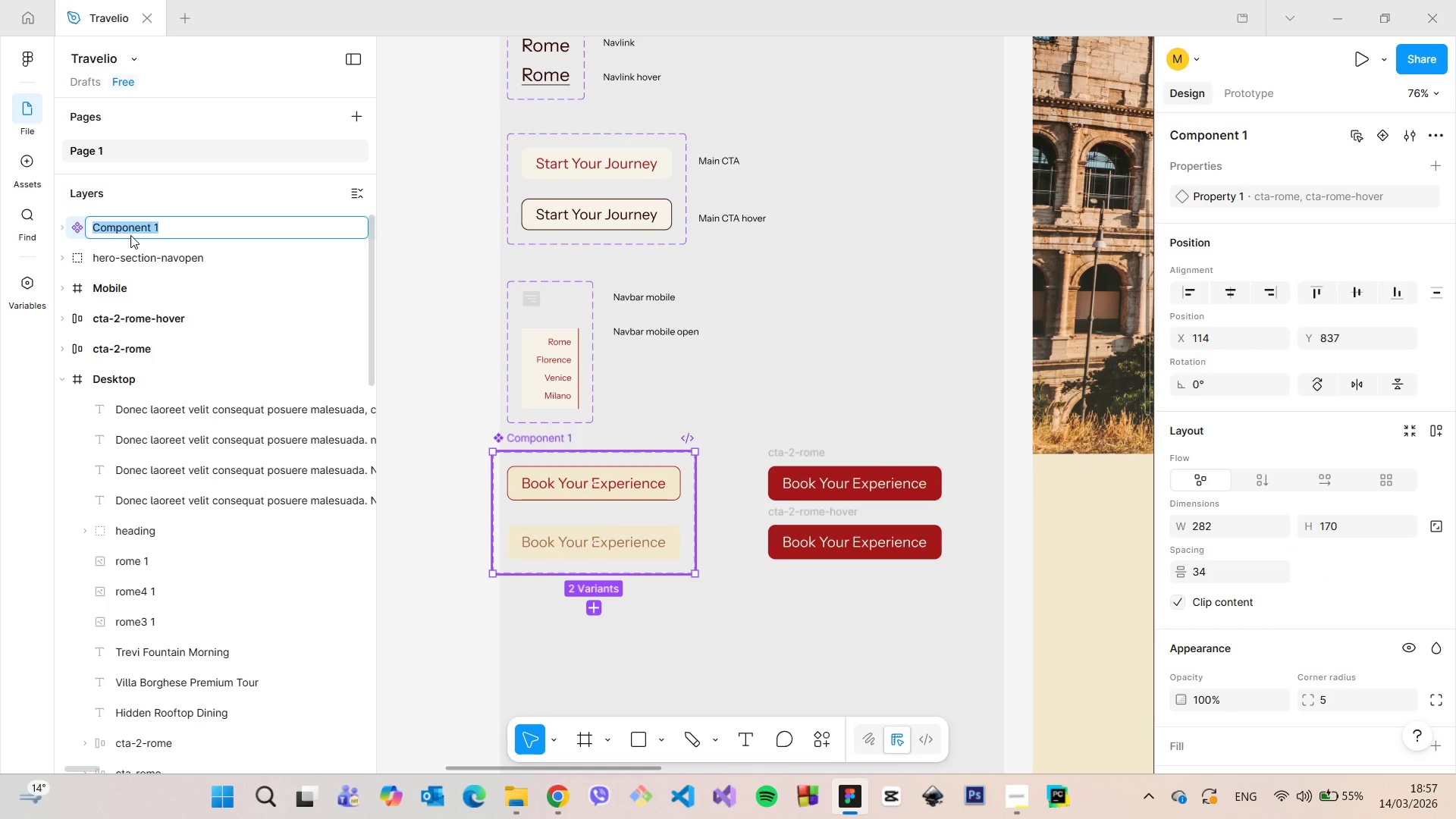 
type(cta-rome)
 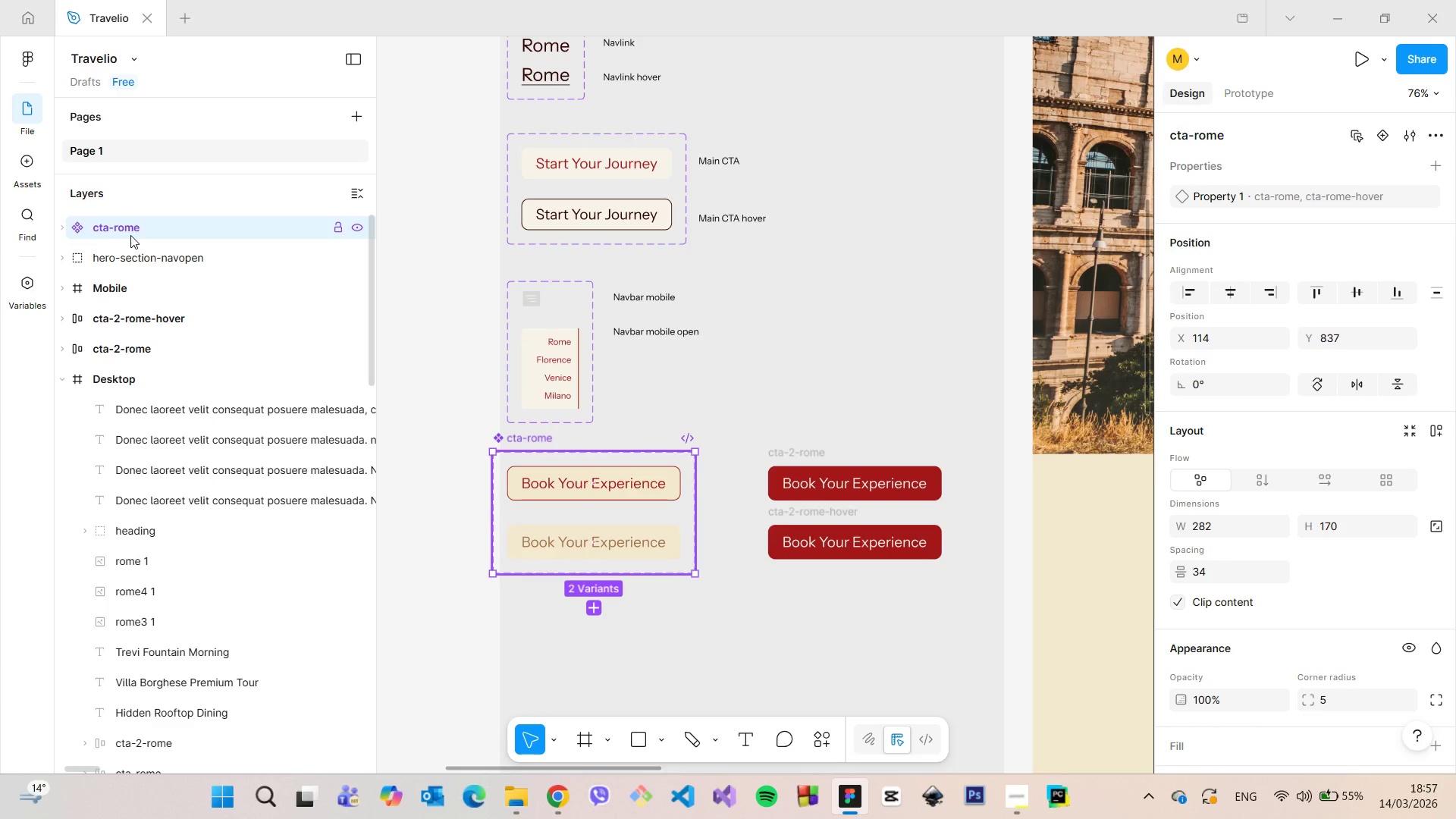 
key(Enter)
 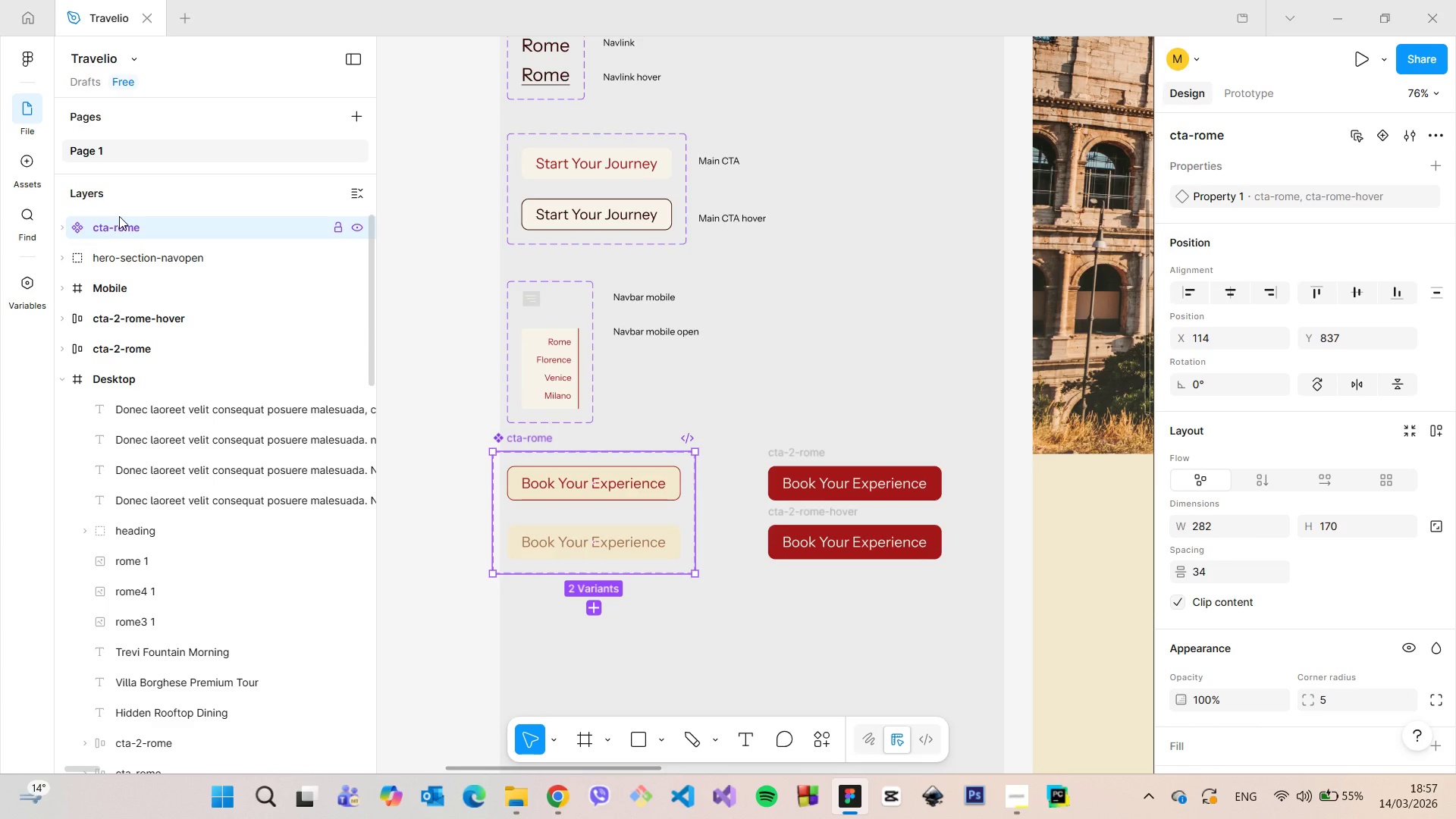 
scroll: coordinate [136, 242], scroll_direction: up, amount: 8.0
 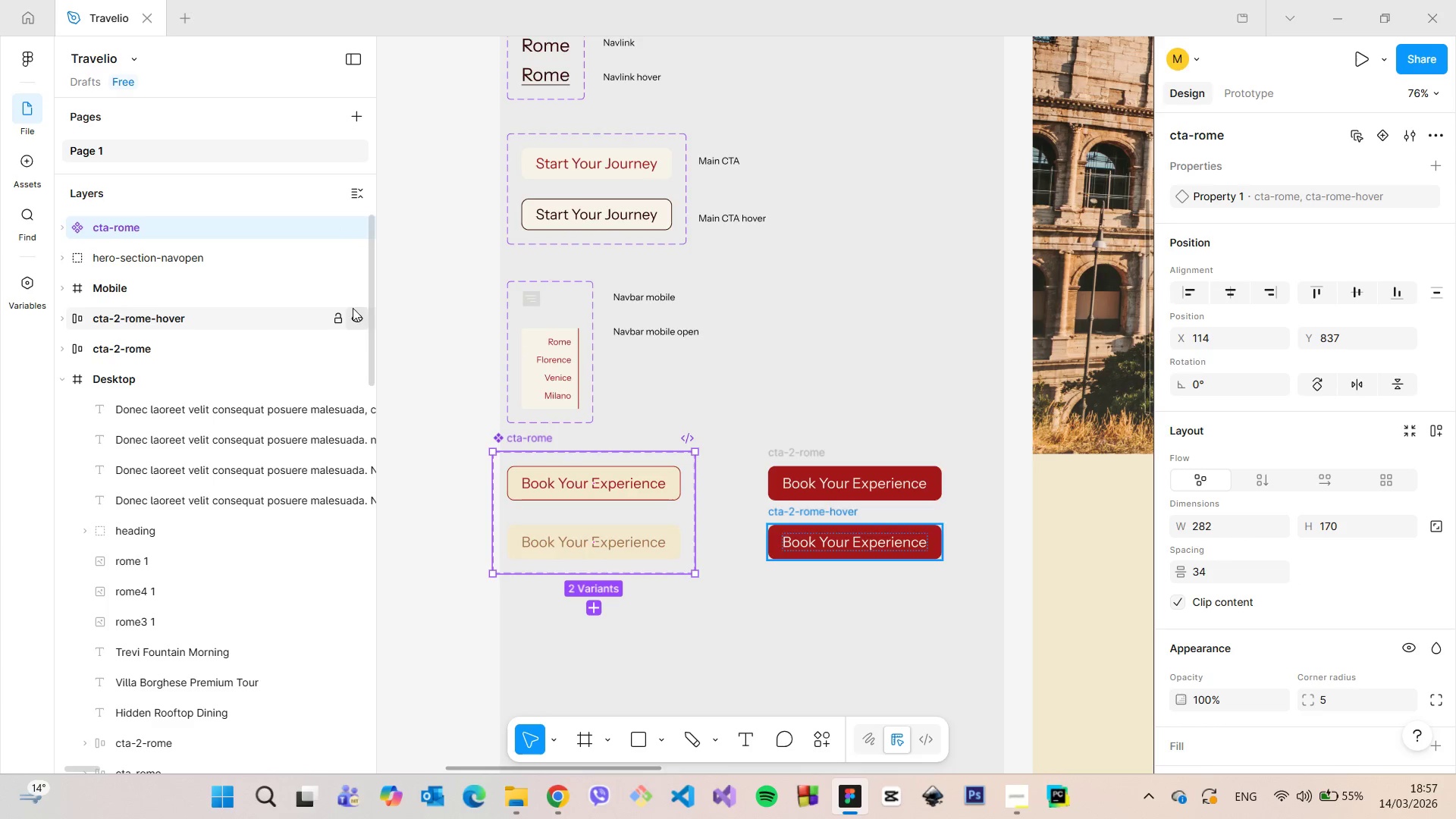 
left_click_drag(start_coordinate=[369, 309], to_coordinate=[369, 273])
 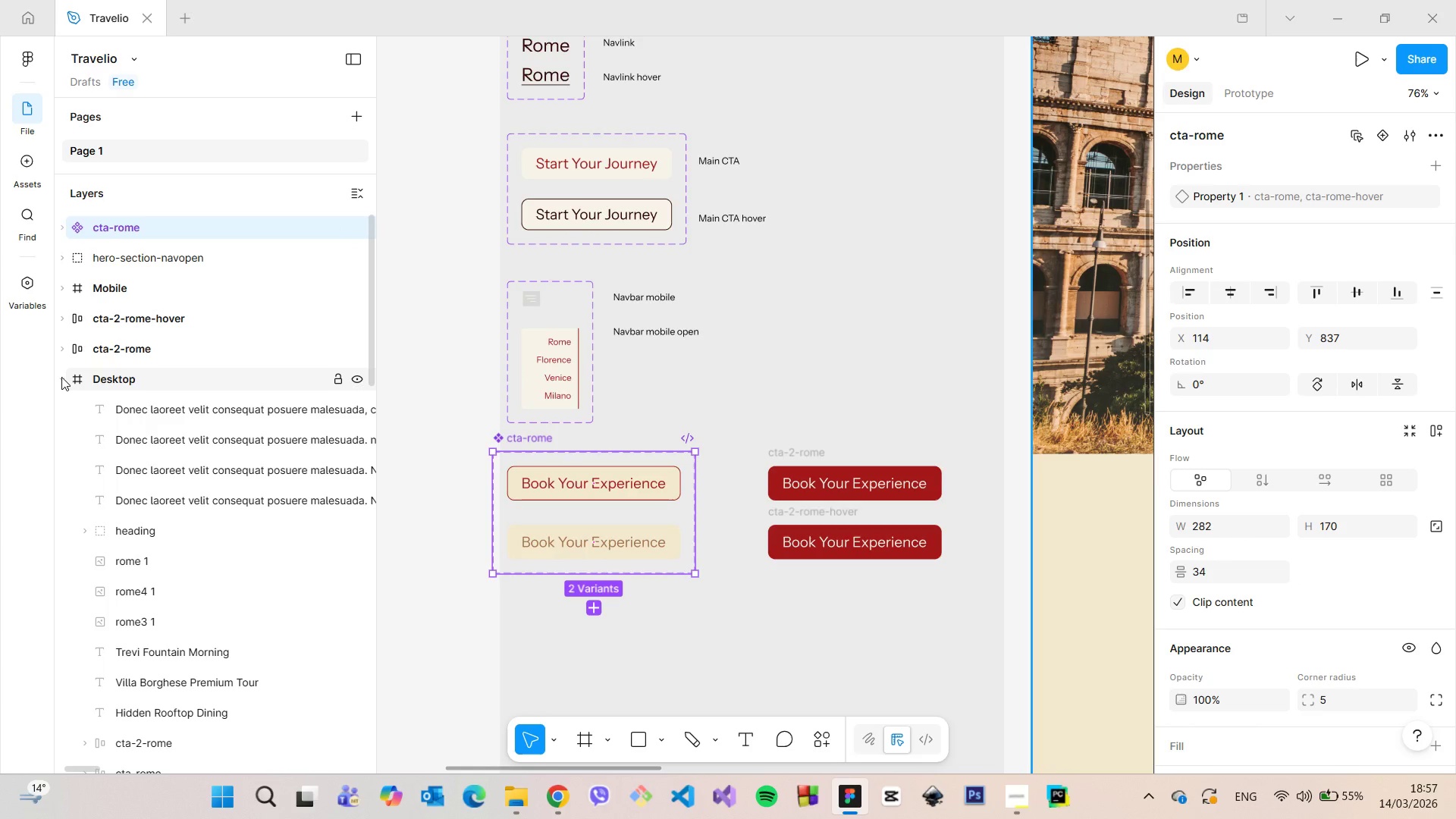 
left_click([61, 377])
 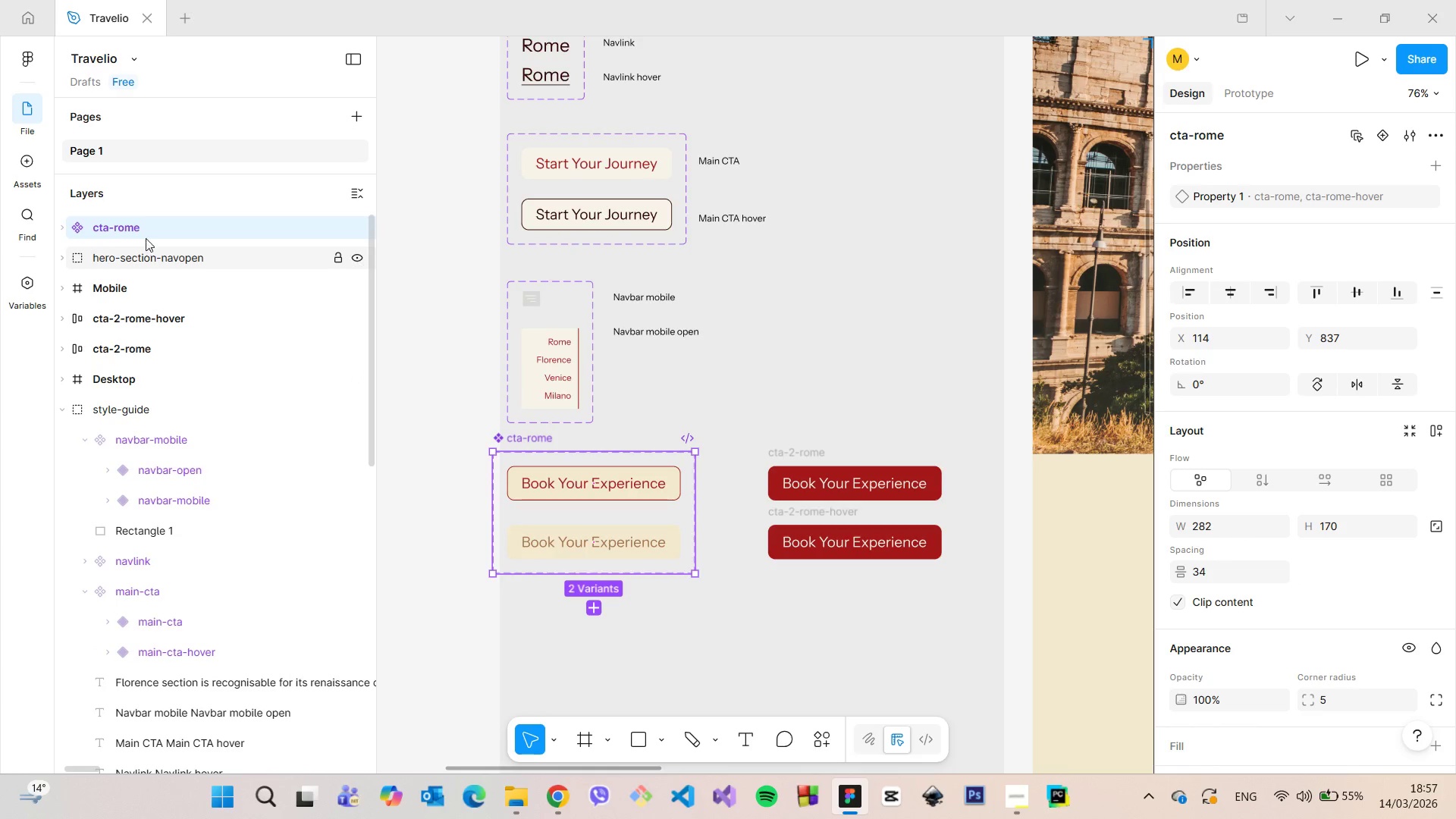 
left_click_drag(start_coordinate=[141, 224], to_coordinate=[154, 425])
 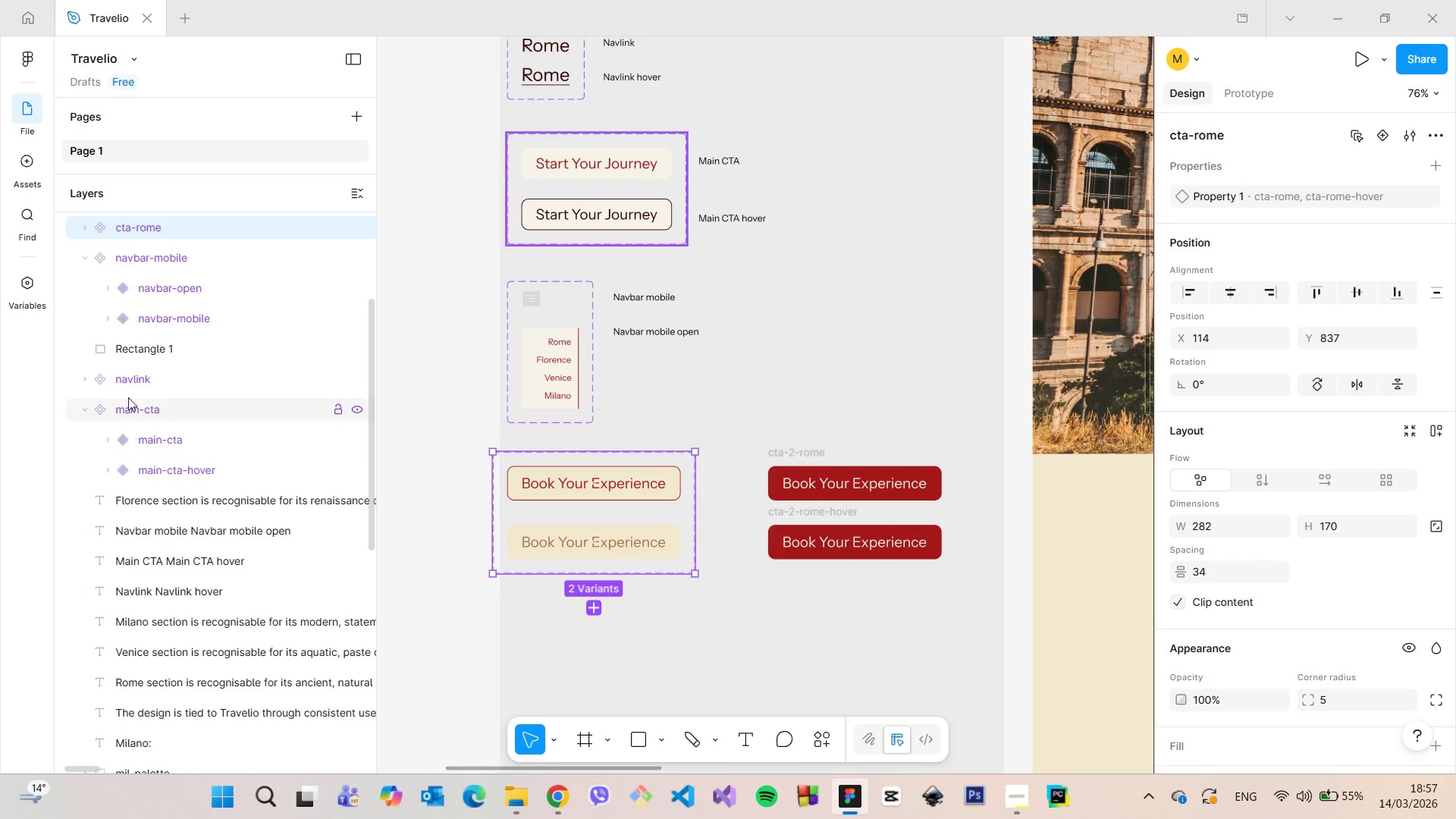 
scroll: coordinate [128, 397], scroll_direction: up, amount: 4.0
 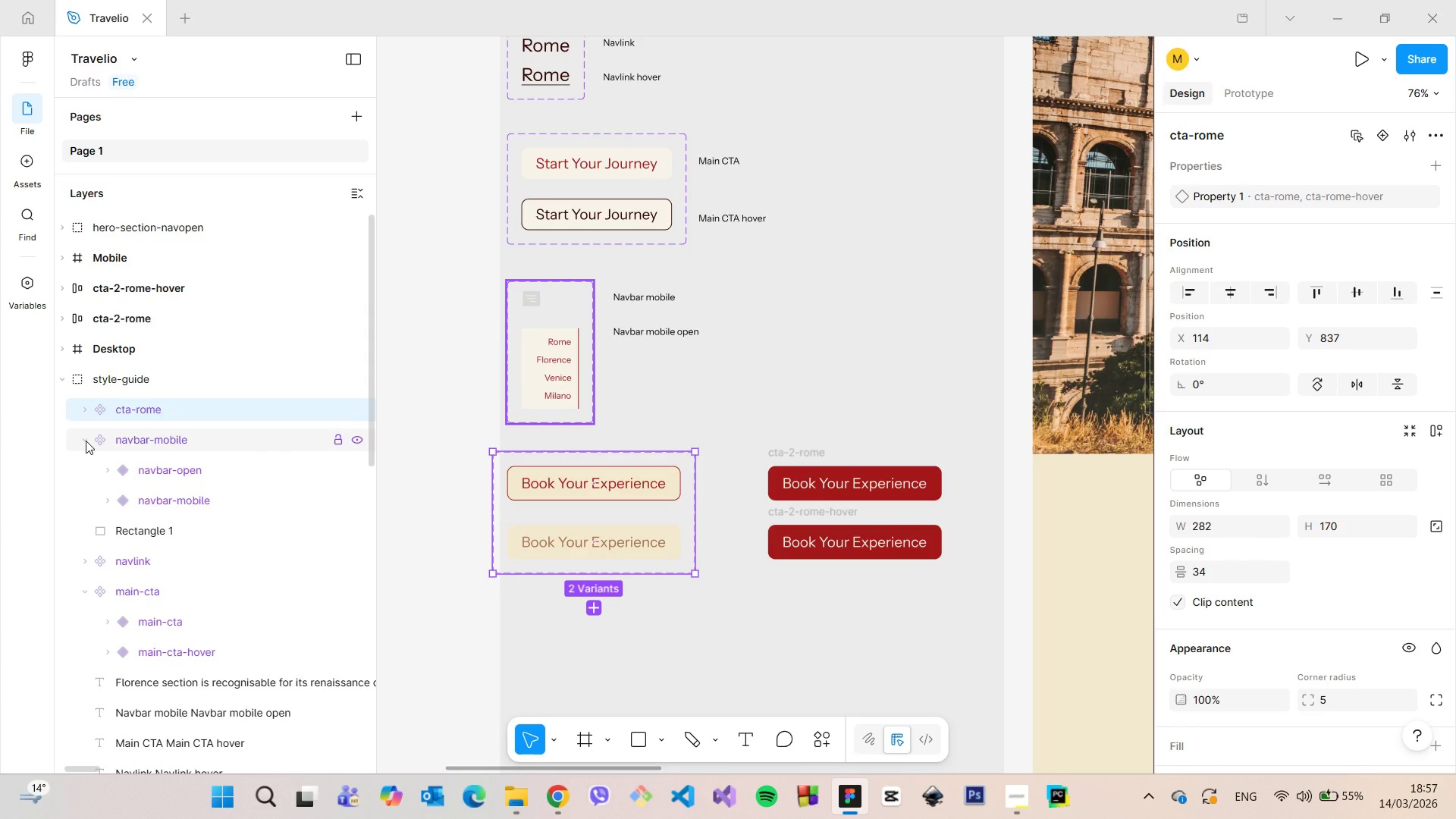 
left_click([86, 441])
 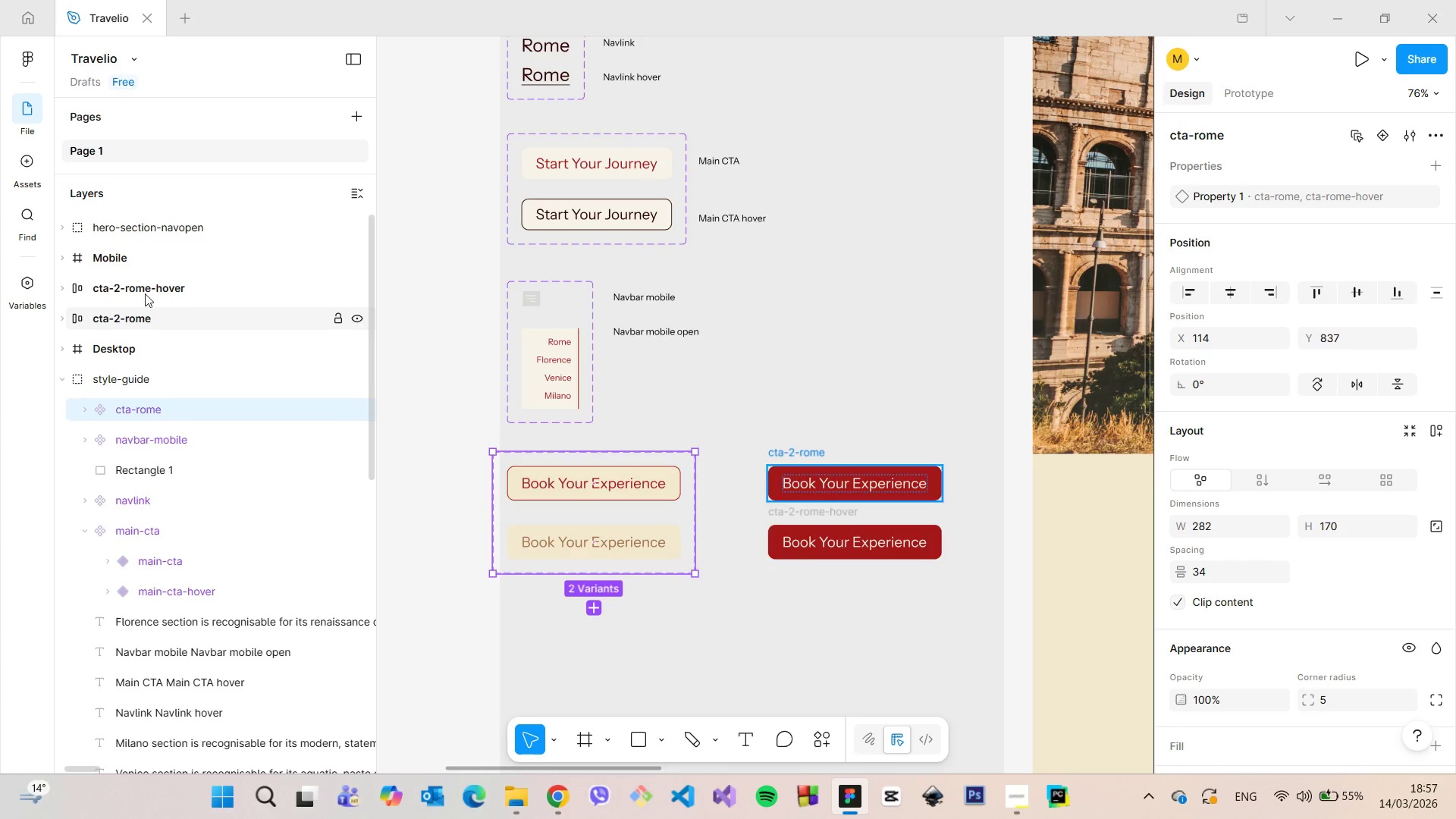 
left_click([147, 288])
 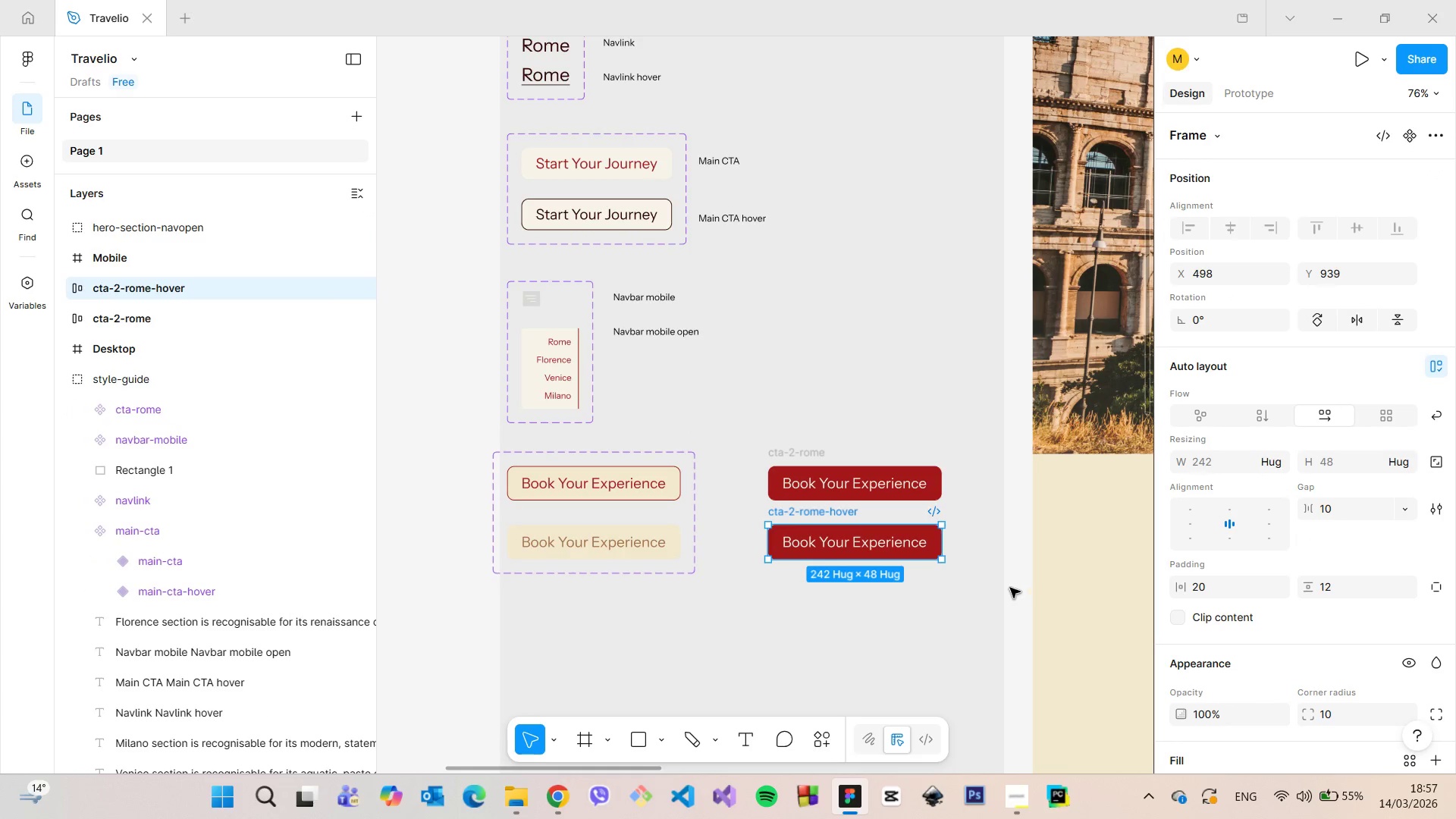 
scroll: coordinate [1215, 570], scroll_direction: down, amount: 4.0
 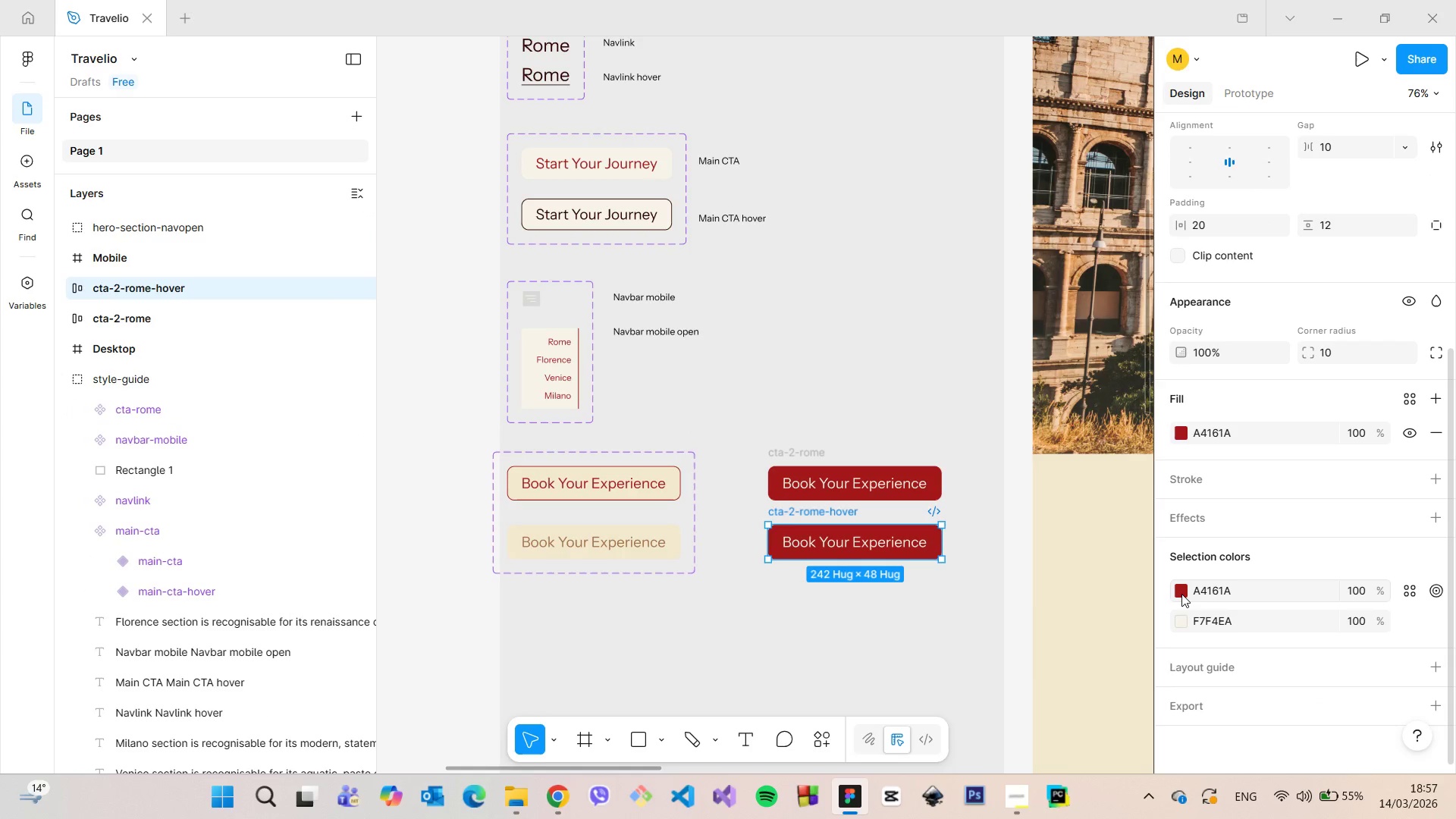 
left_click([1181, 593])
 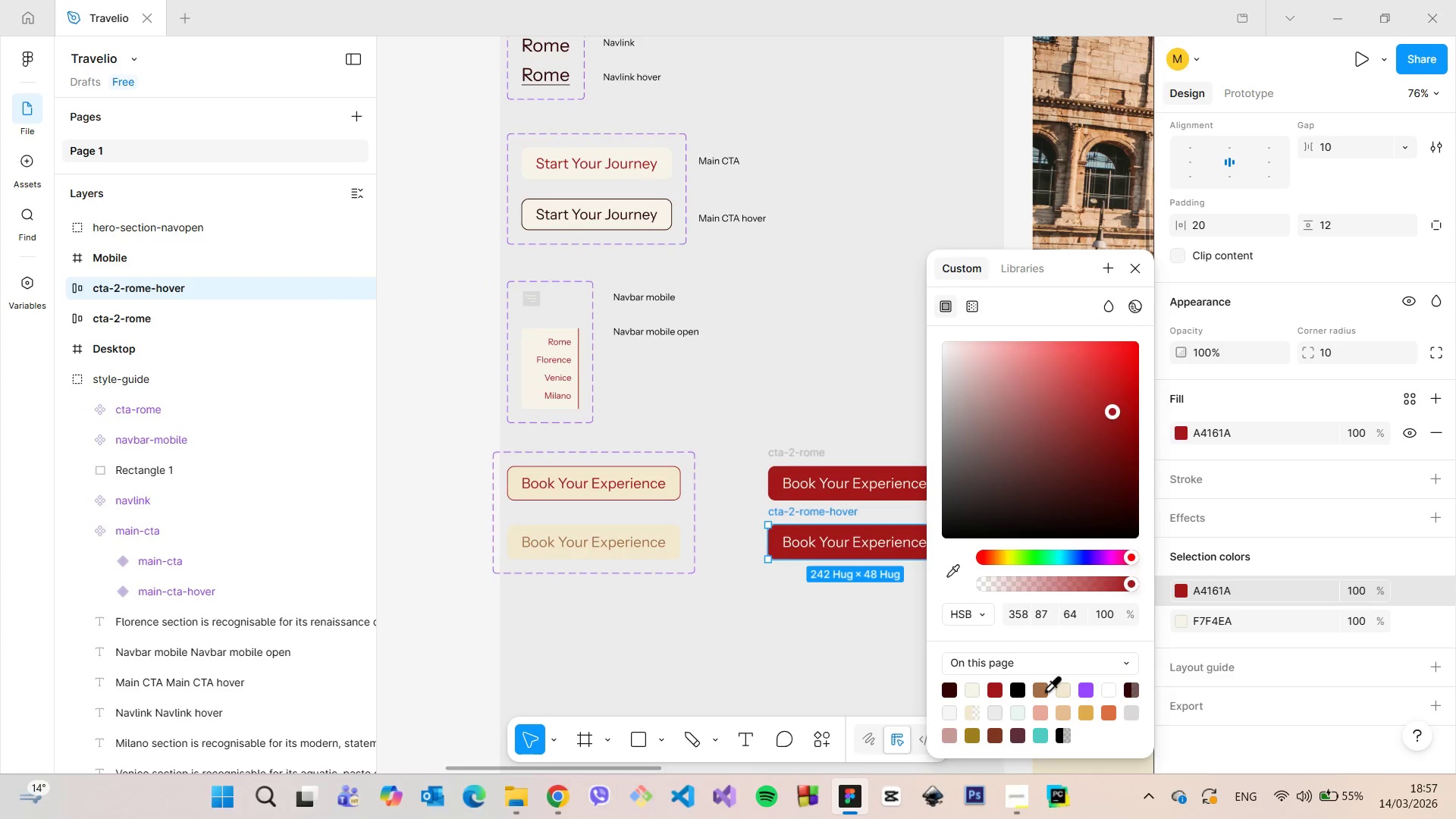 
left_click([1045, 690])
 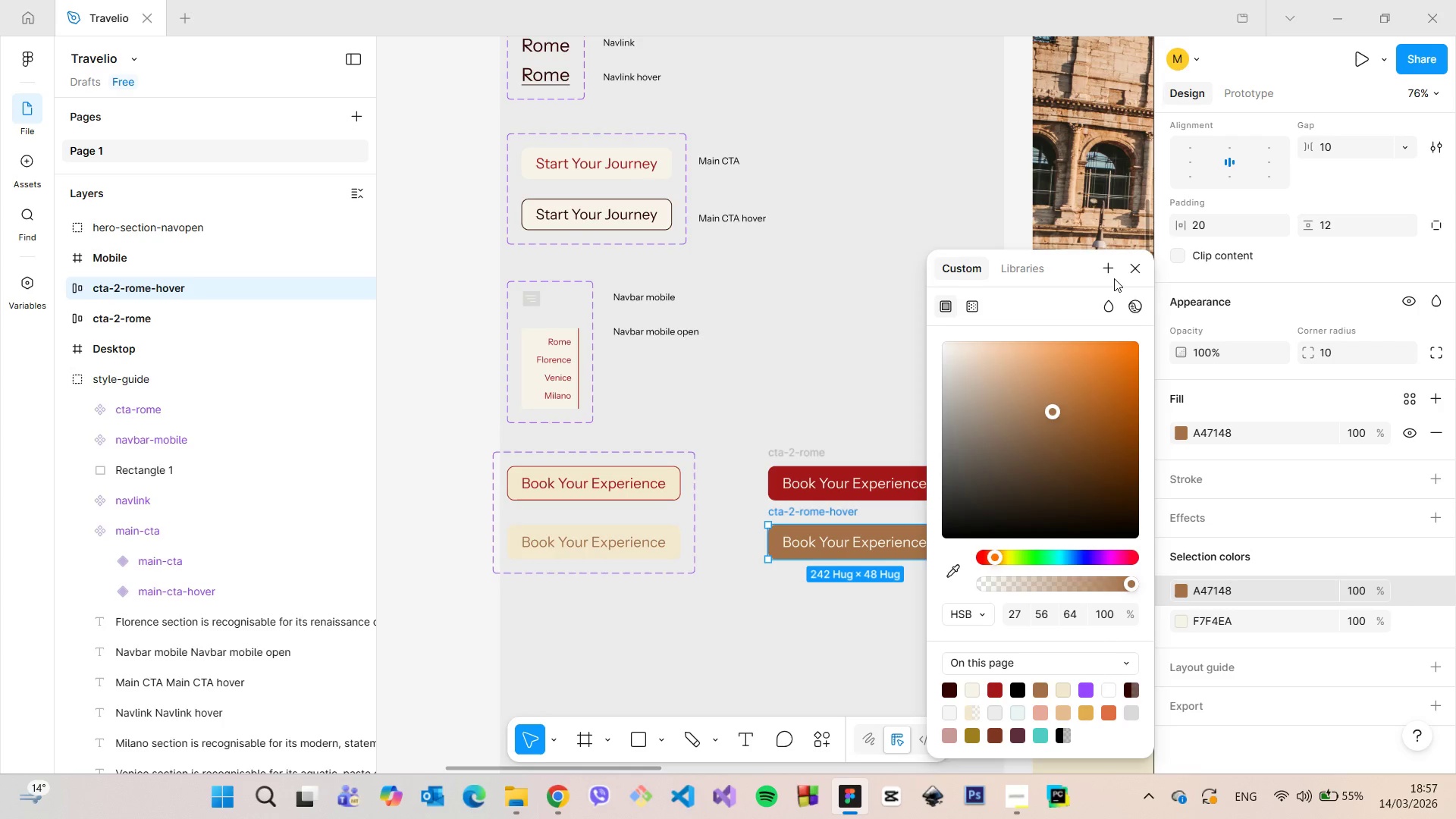 
left_click([1136, 268])
 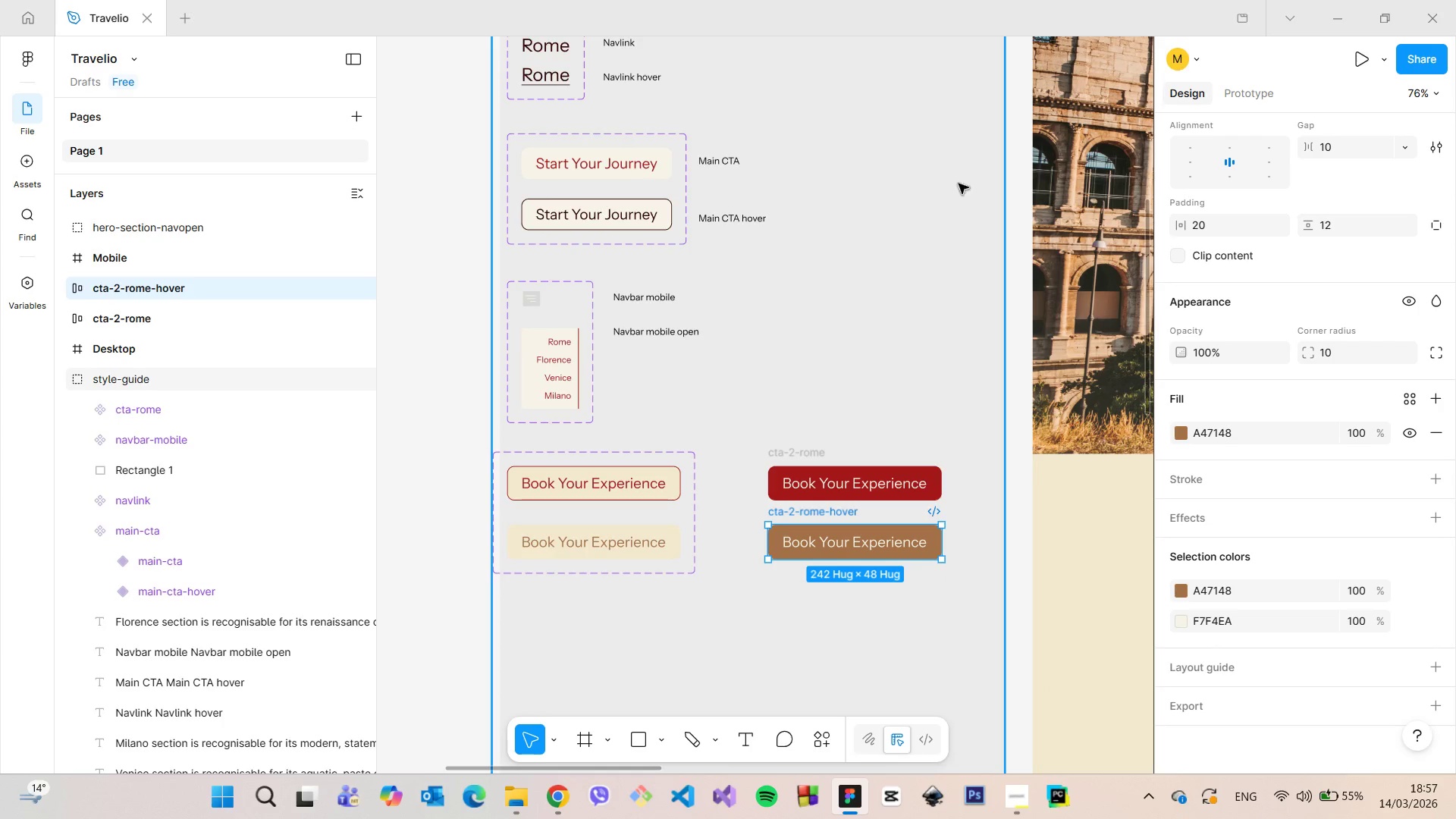 
wait(6.56)
 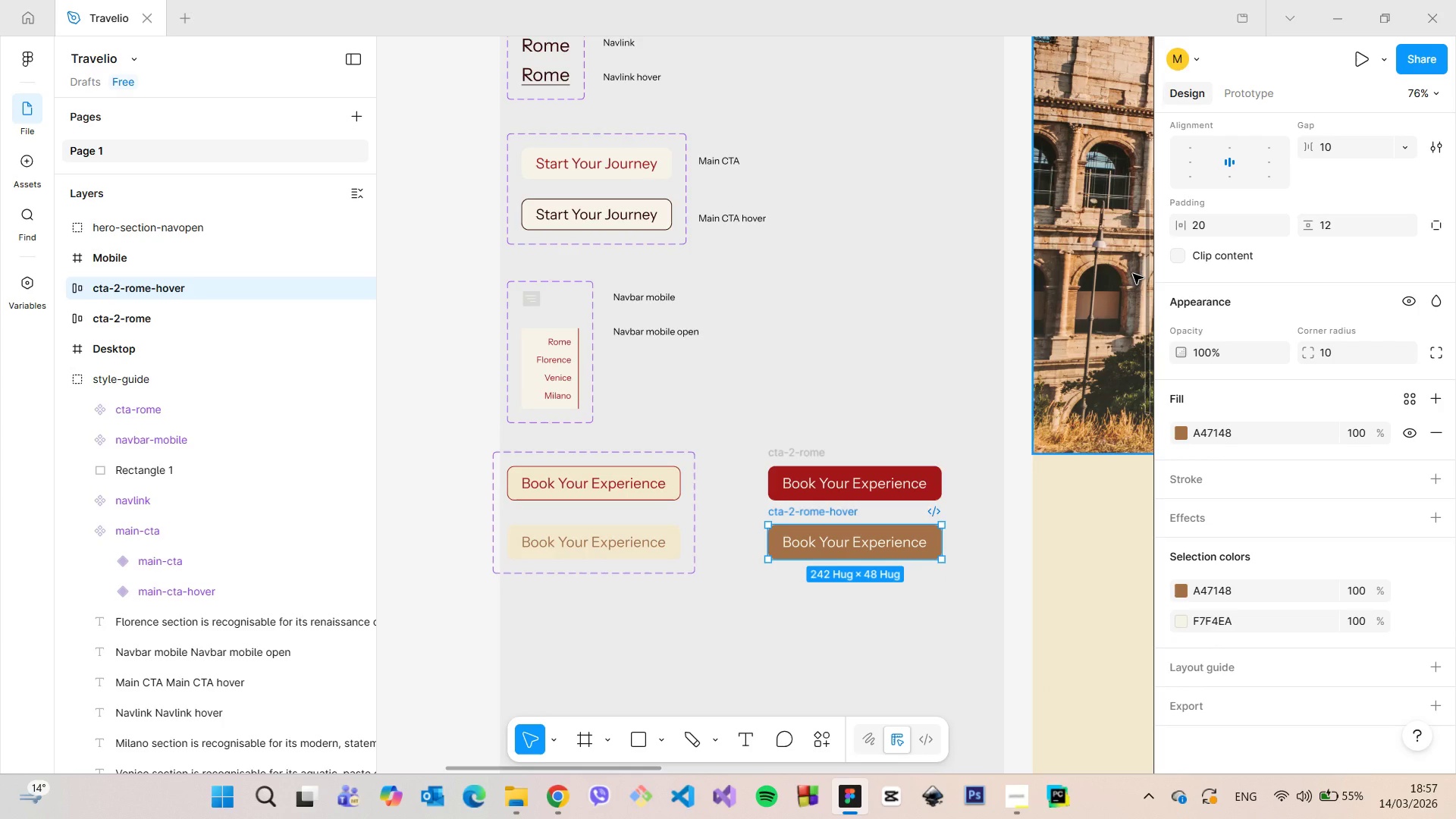 
left_click_drag(start_coordinate=[1146, 369], to_coordinate=[1142, 214])
 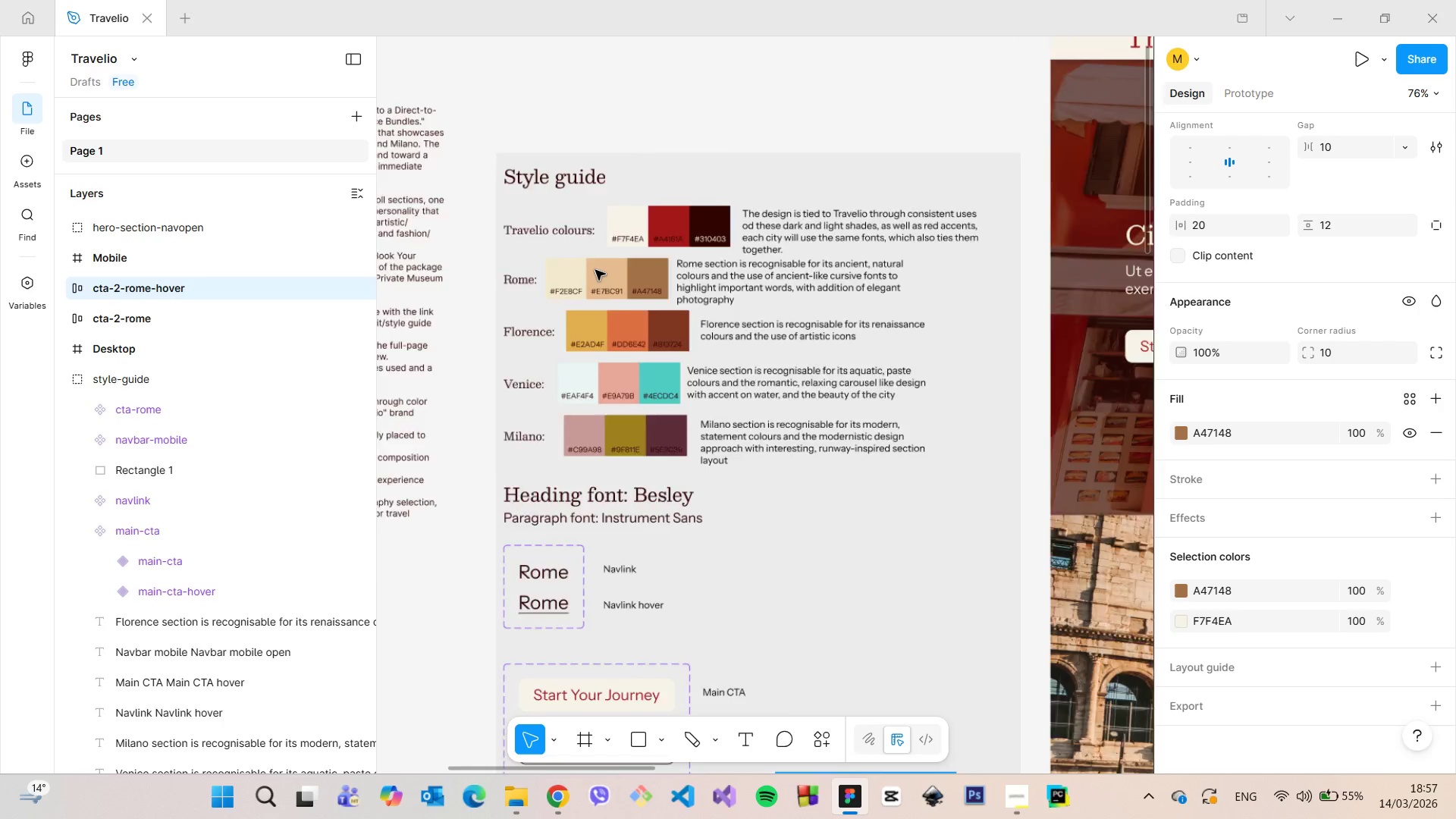 
left_click([607, 276])
 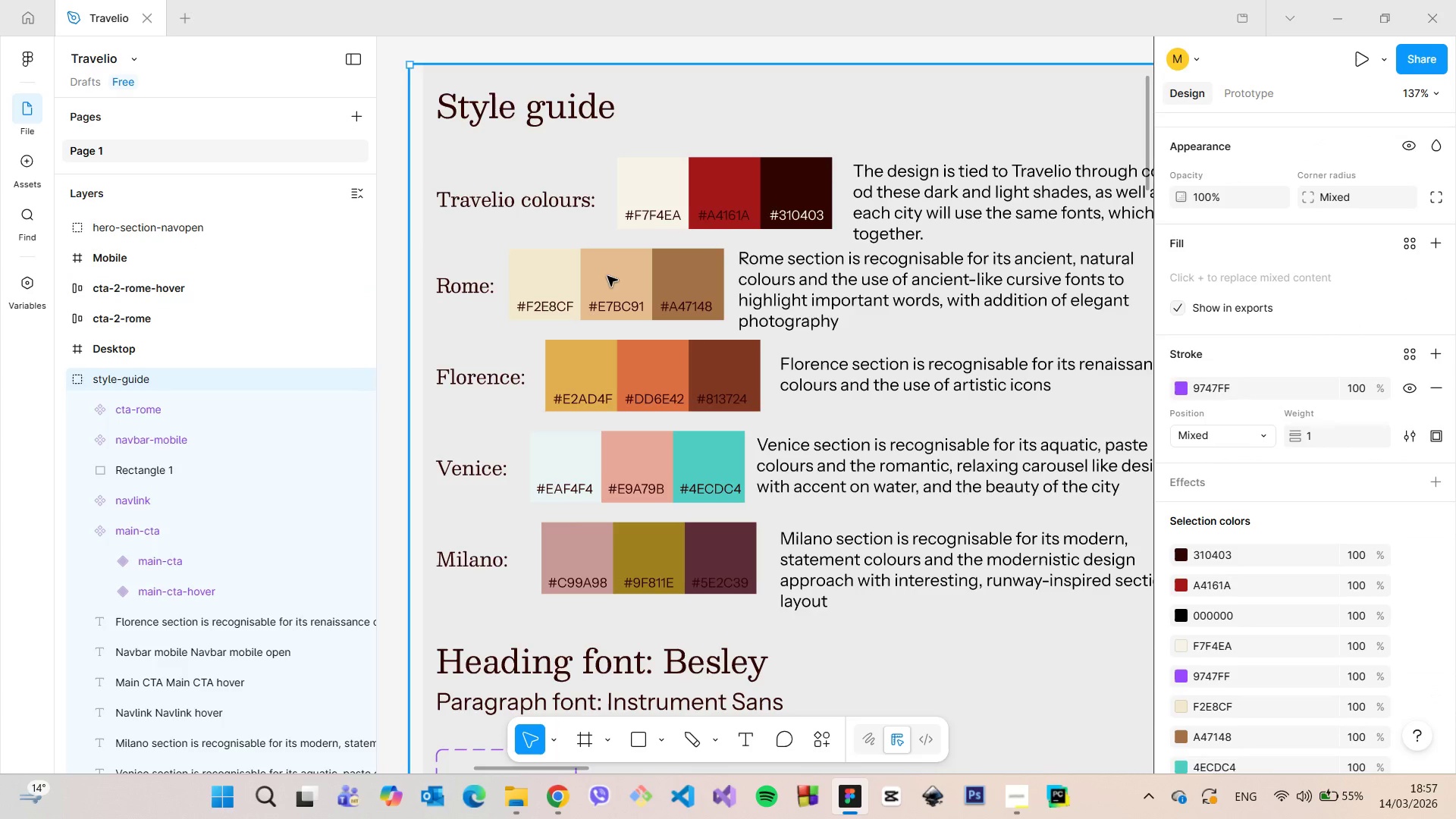 
scroll: coordinate [595, 270], scroll_direction: up, amount: 5.0
 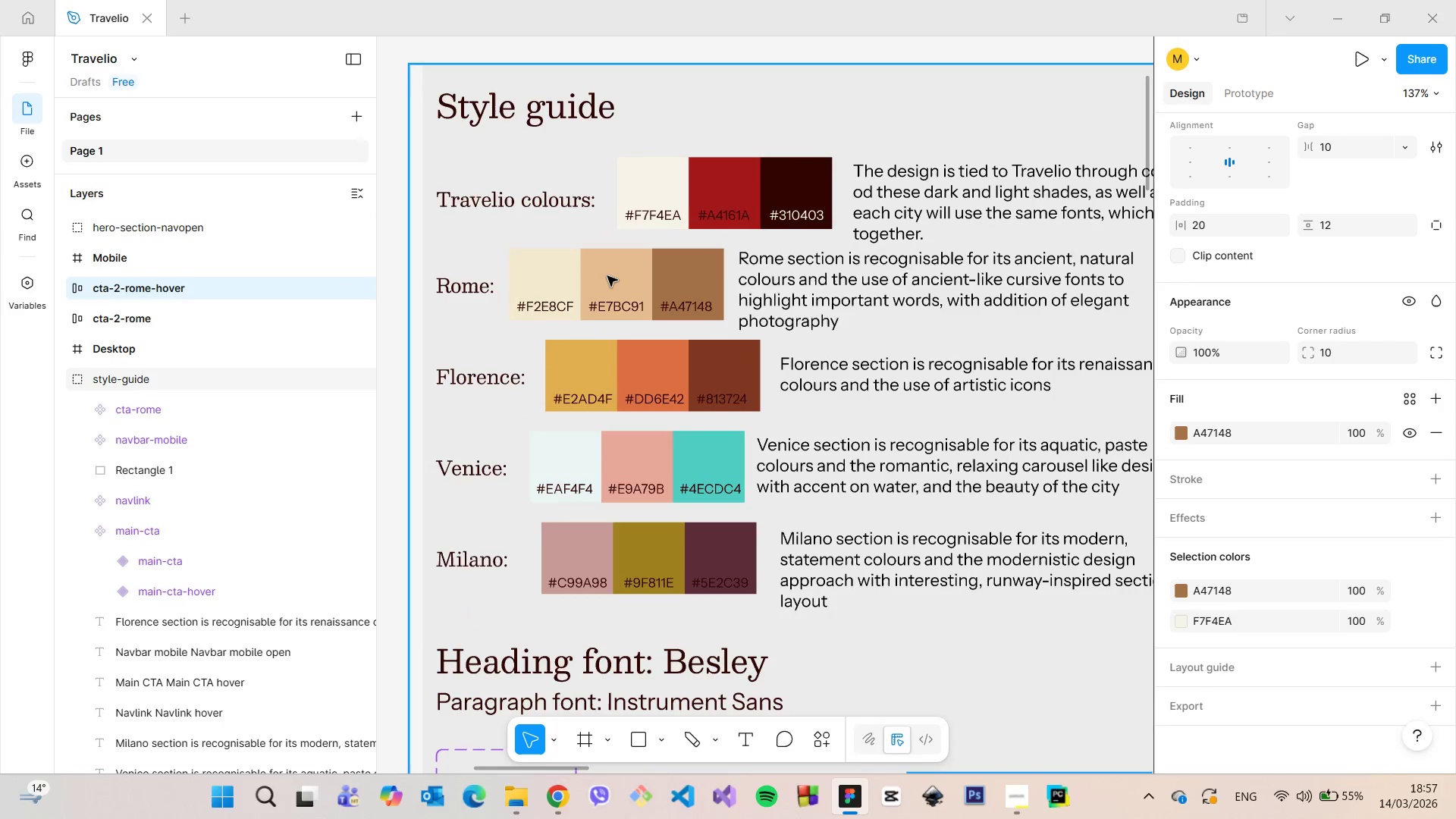 
double_click([607, 276])
 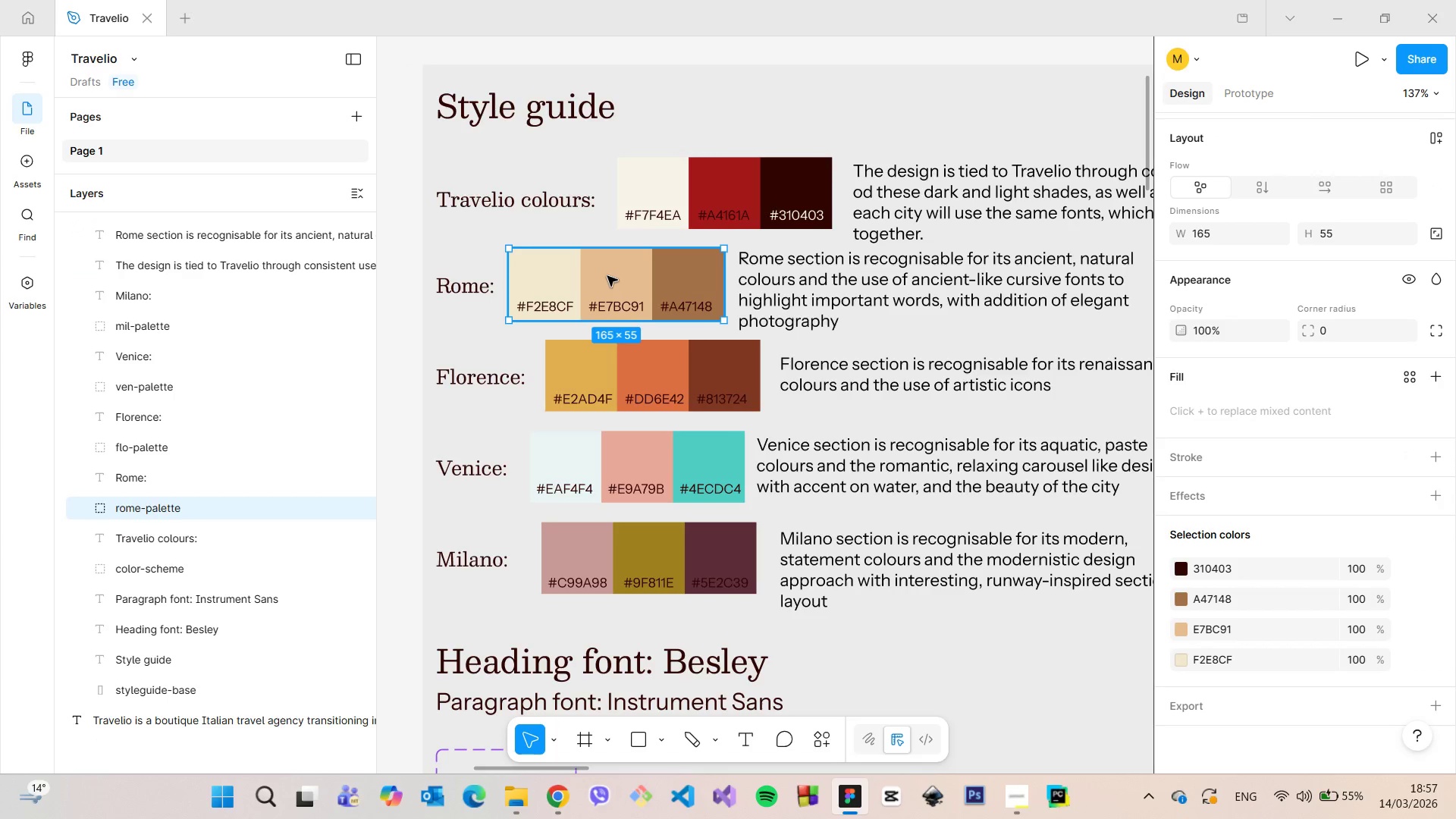 
double_click([607, 276])
 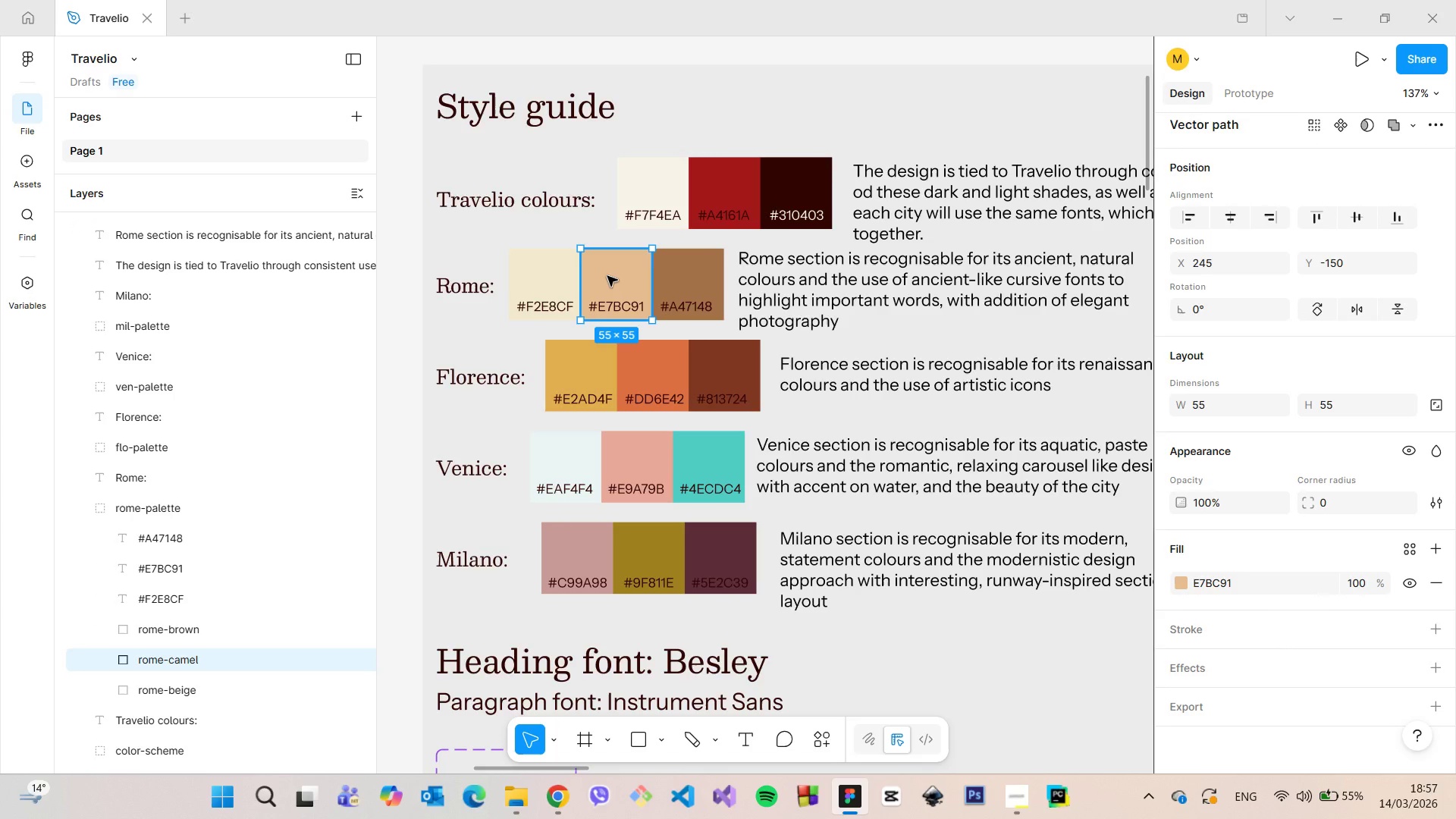 
key(Backspace)
 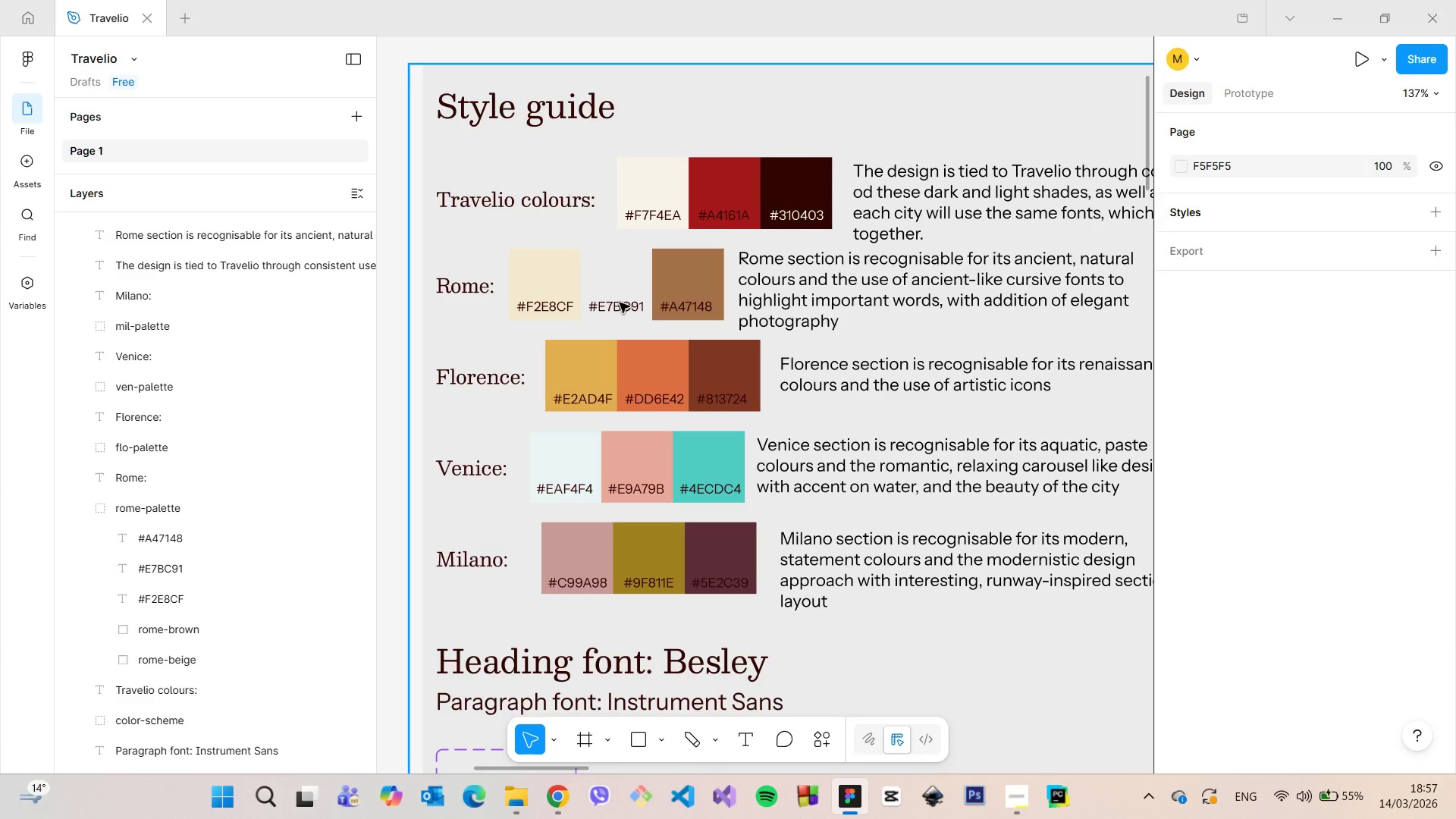 
double_click([620, 303])
 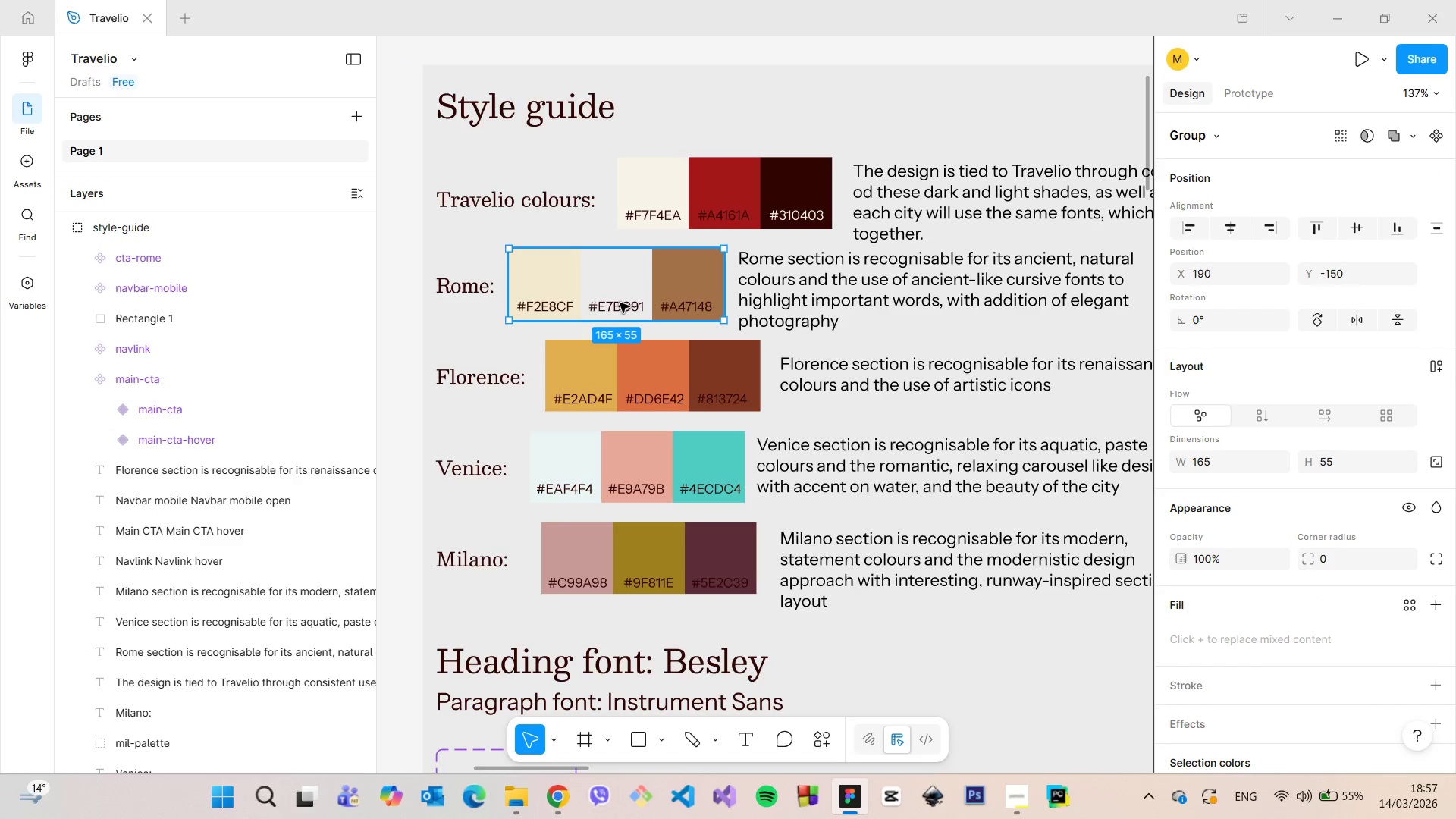 
double_click([620, 303])
 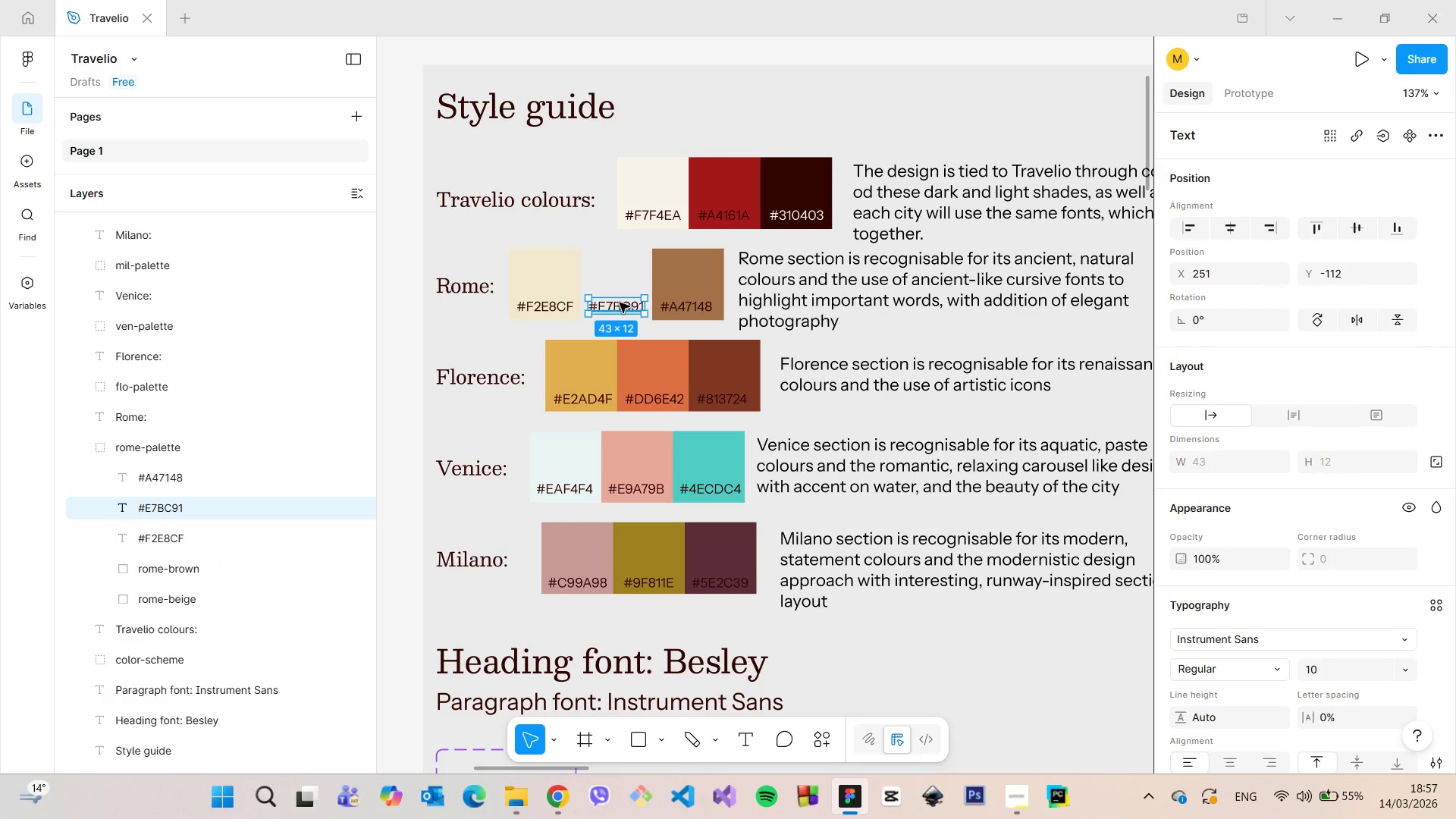 
key(Backspace)
 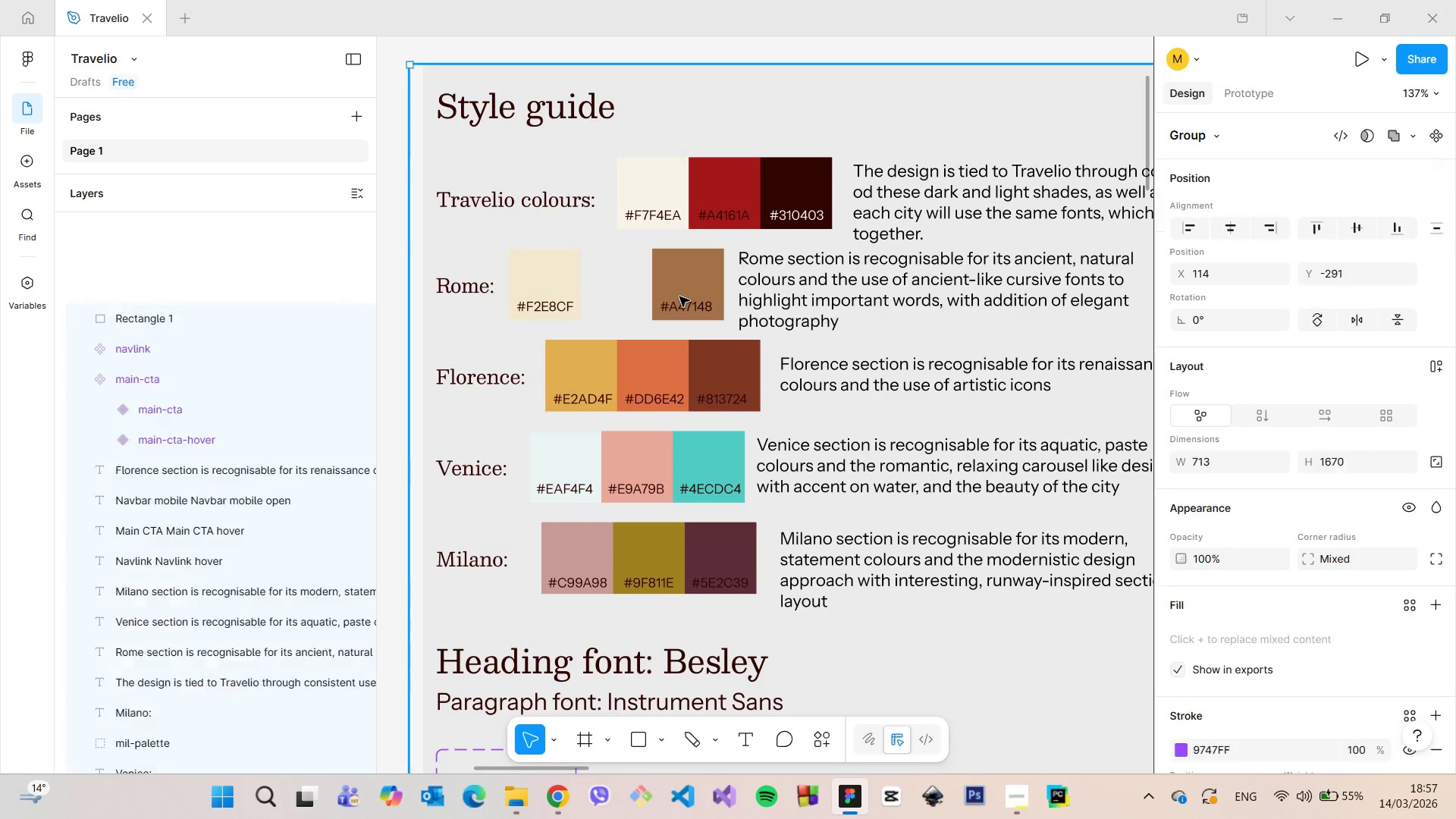 
double_click([679, 297])
 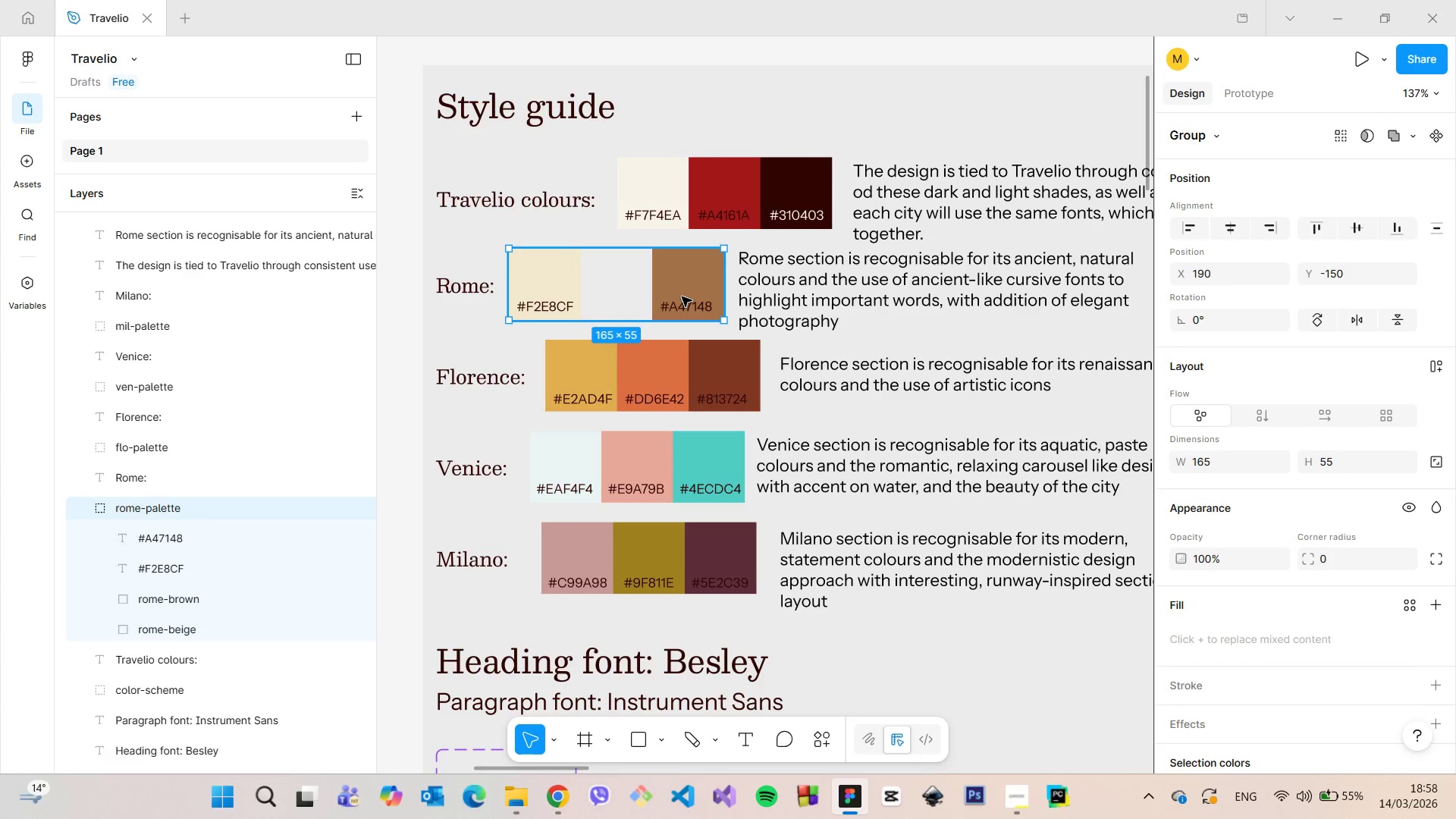 
double_click([682, 297])
 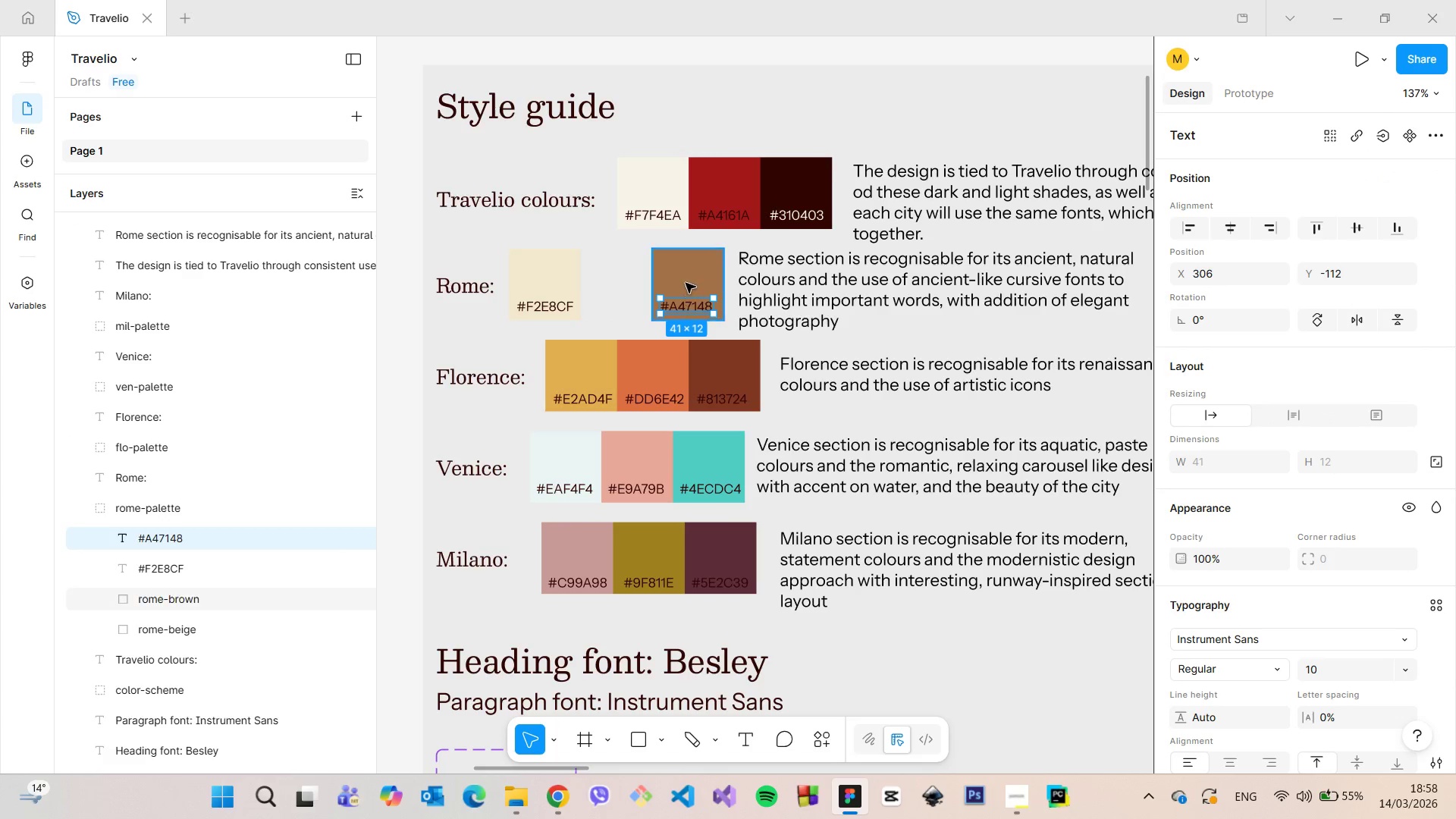 
hold_key(key=ShiftLeft, duration=0.7)
left_click([686, 283])
 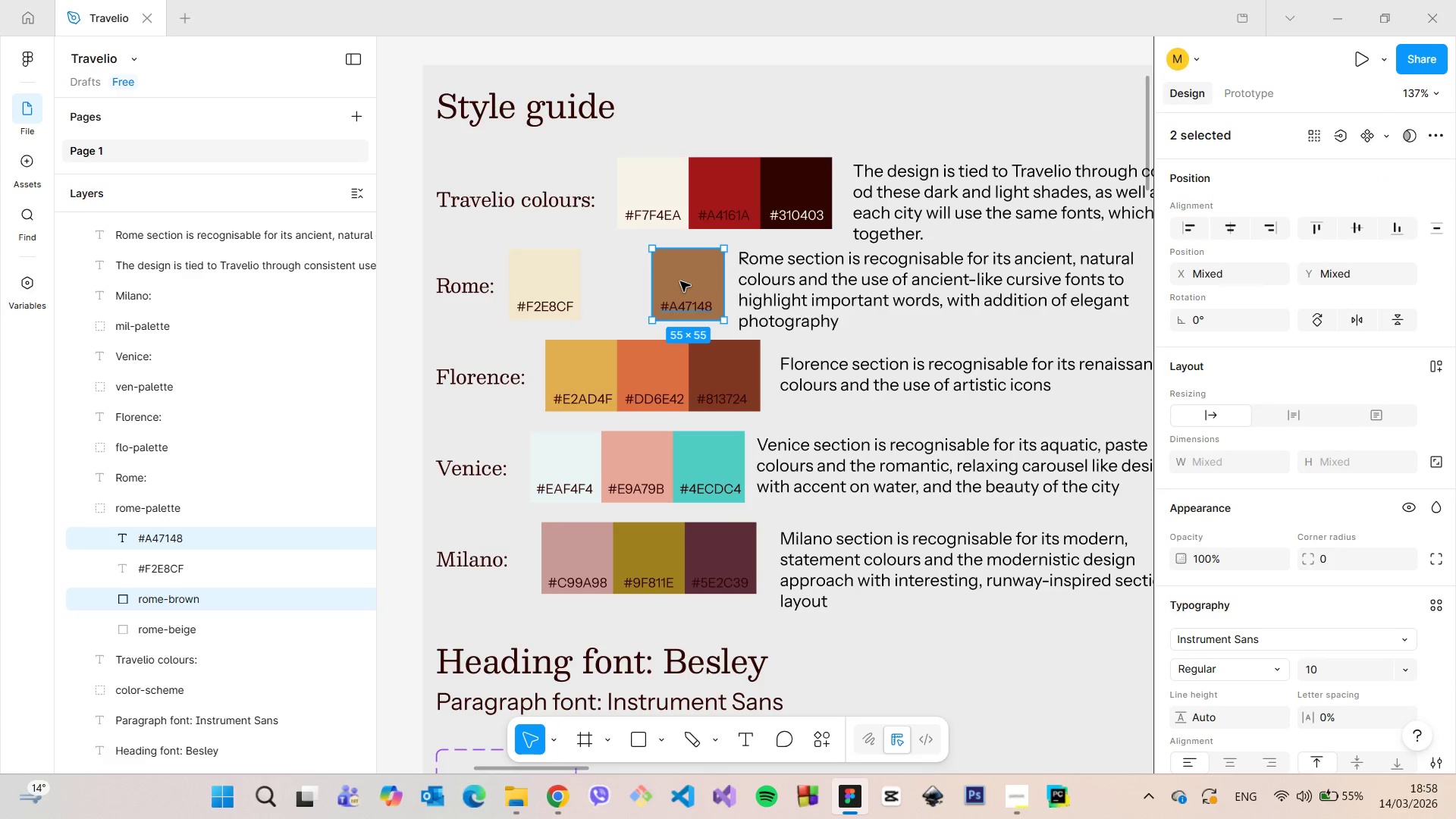 
left_click_drag(start_coordinate=[680, 281], to_coordinate=[610, 283])
 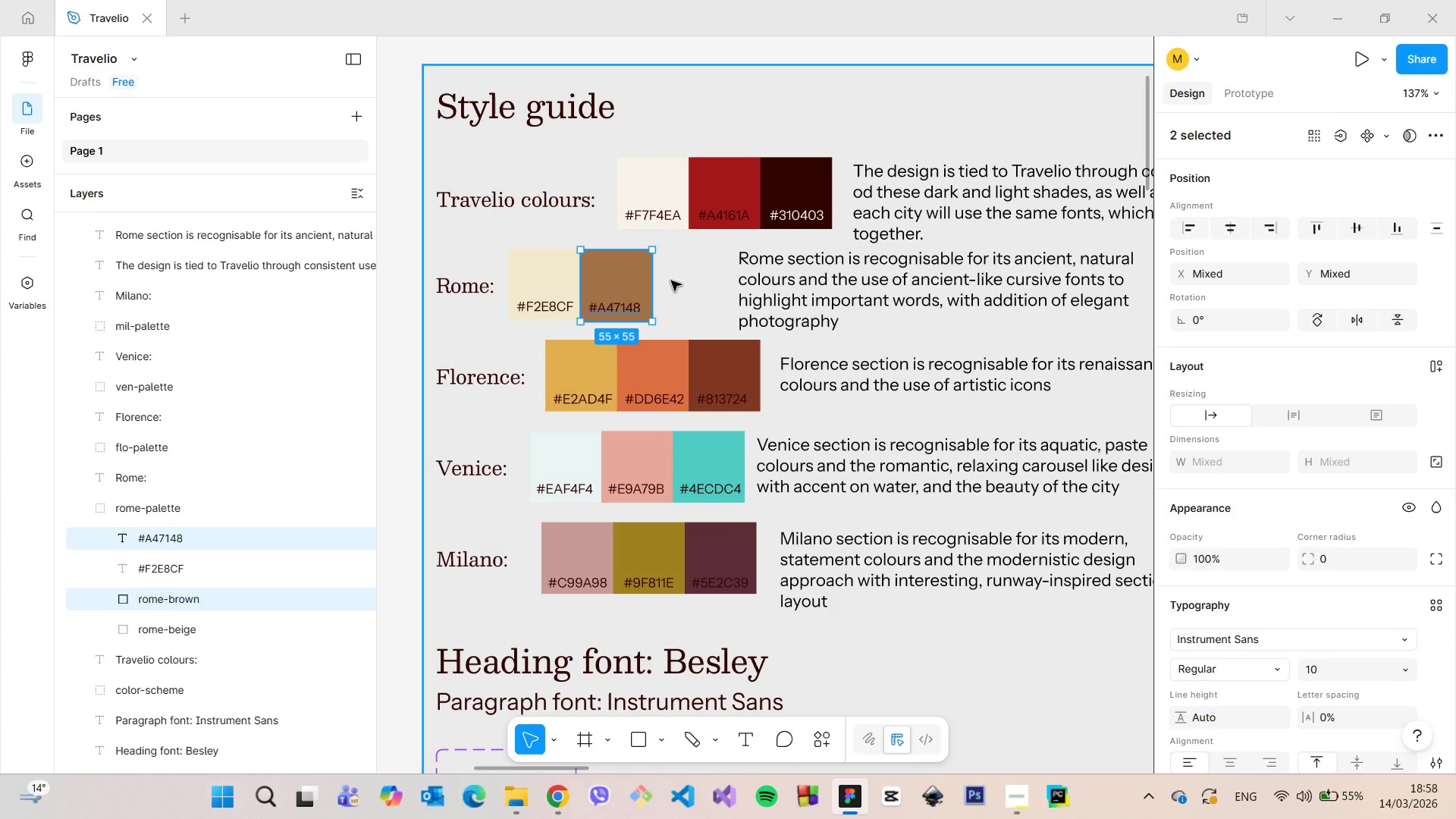 
left_click([671, 281])
 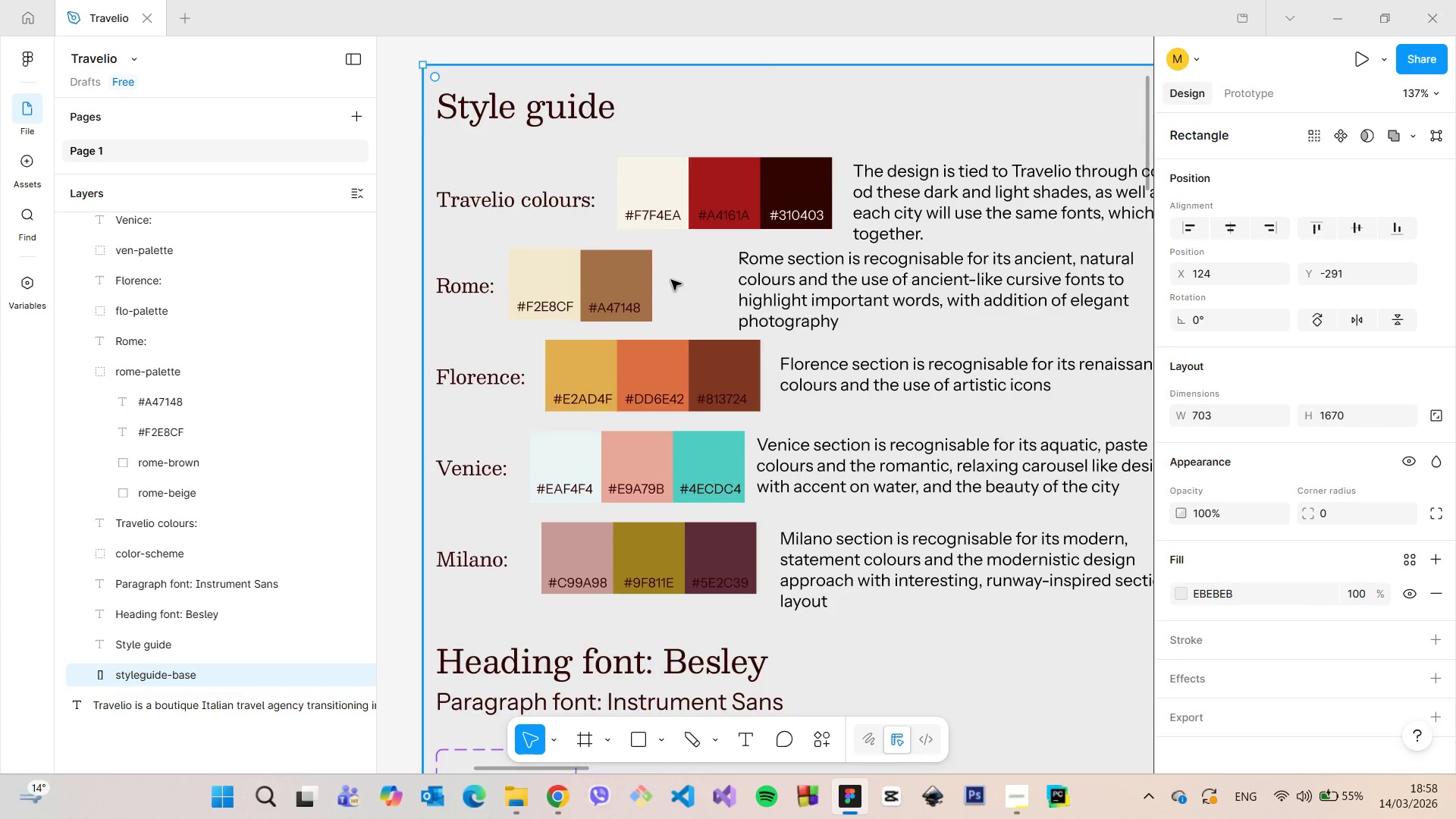 
scroll: coordinate [672, 280], scroll_direction: down, amount: 19.0
 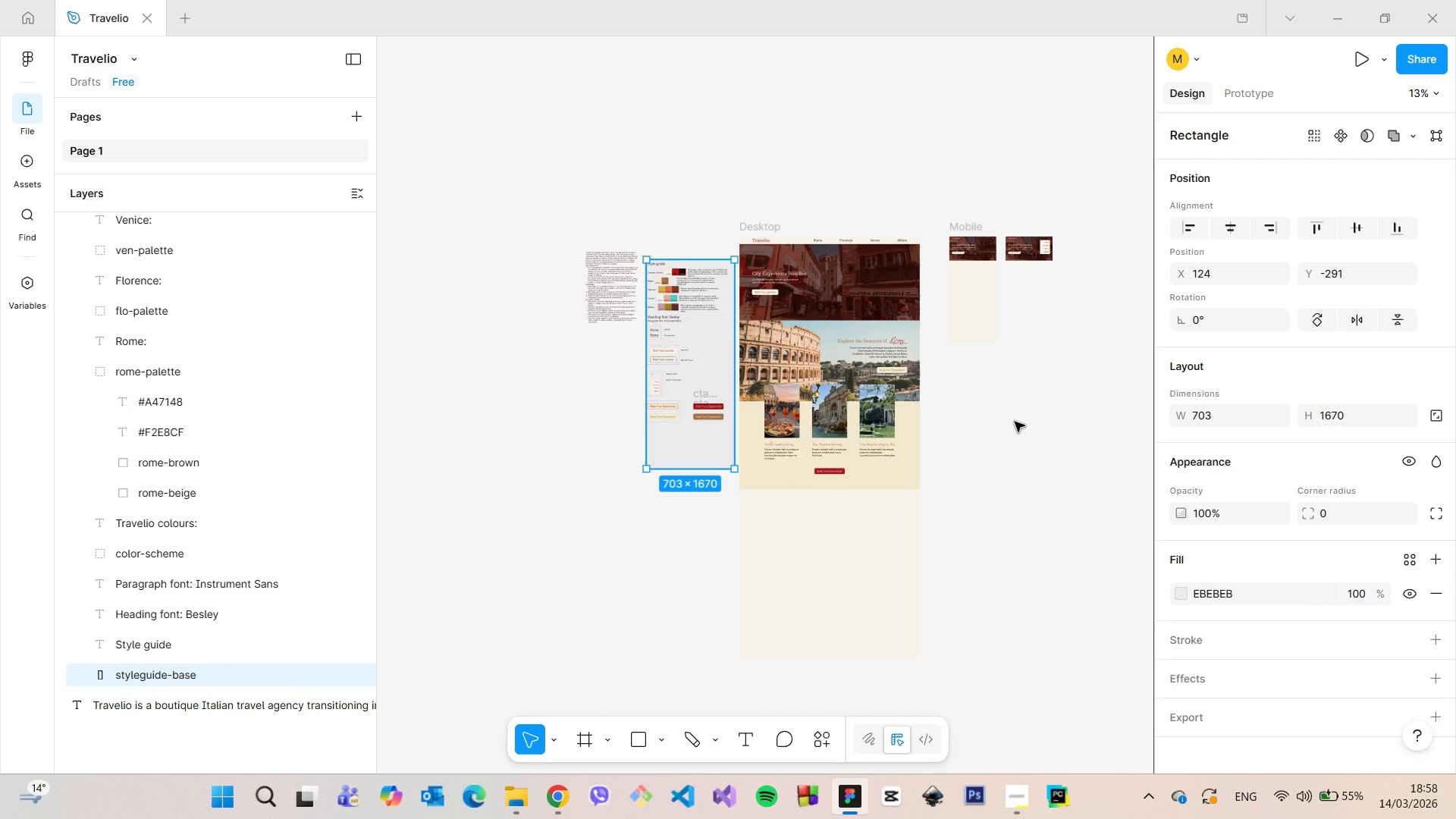 
scroll: coordinate [837, 215], scroll_direction: up, amount: 5.0
 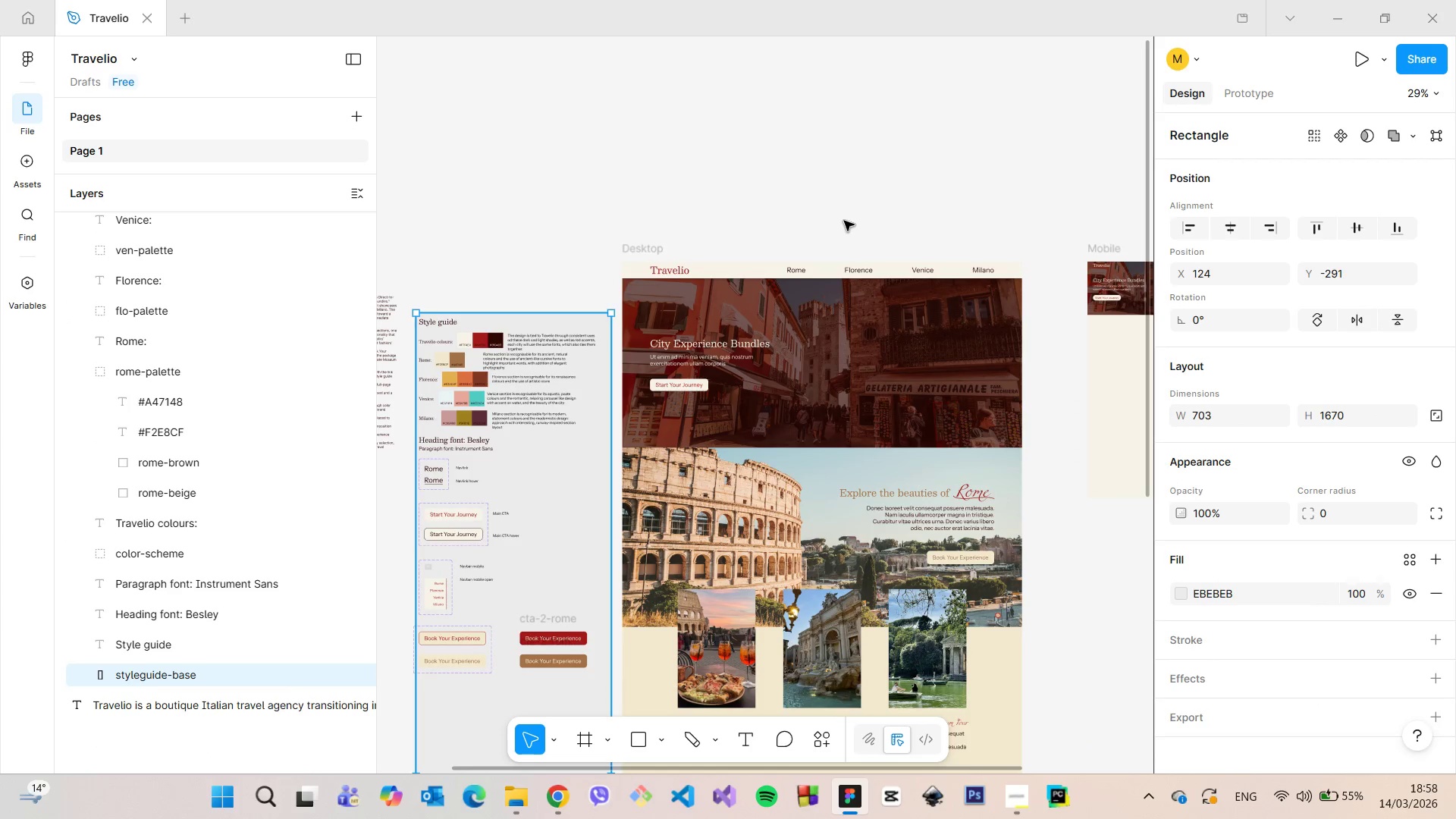 
scroll: coordinate [977, 392], scroll_direction: down, amount: 3.0
 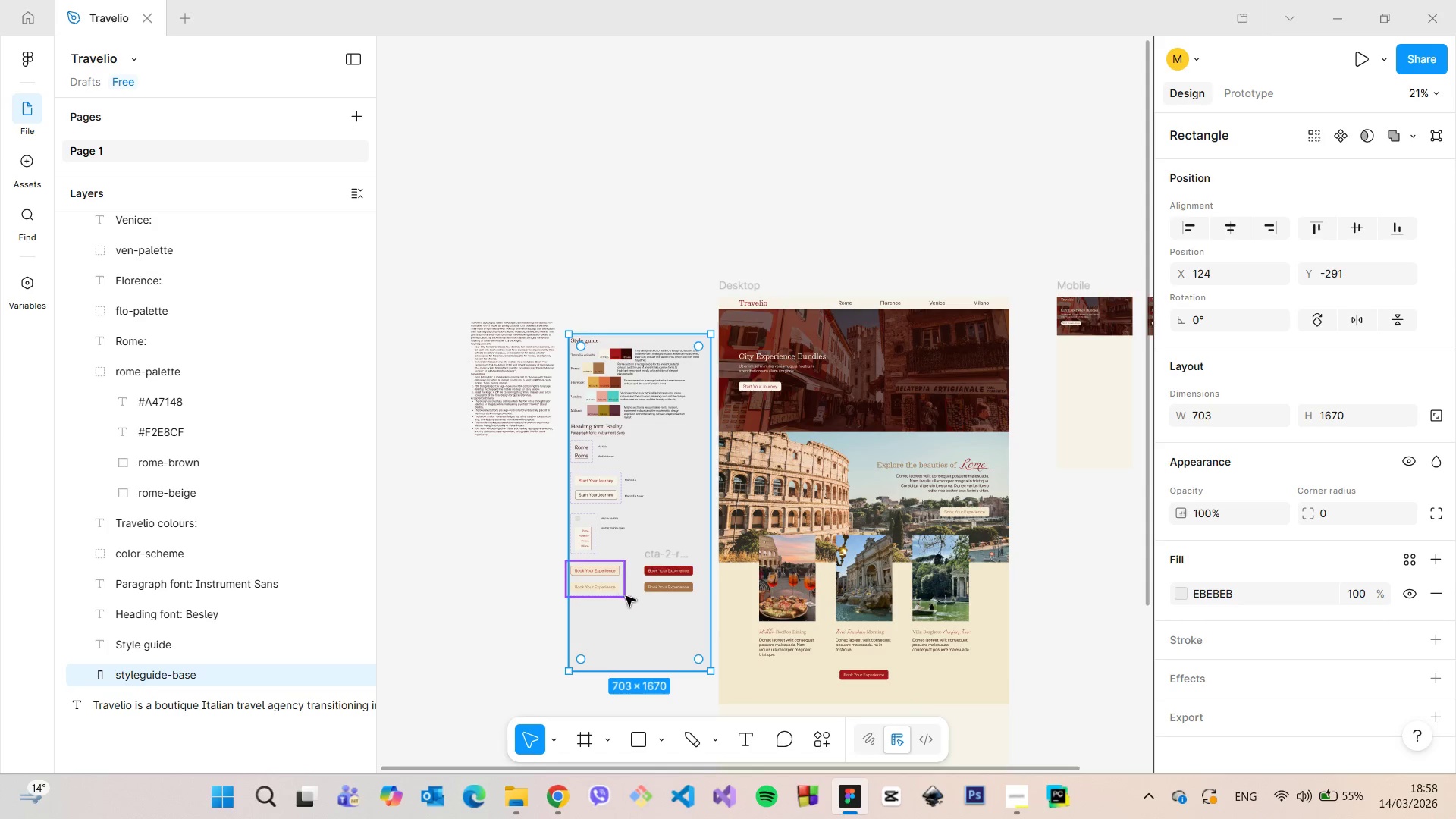 
scroll: coordinate [599, 579], scroll_direction: up, amount: 14.0
 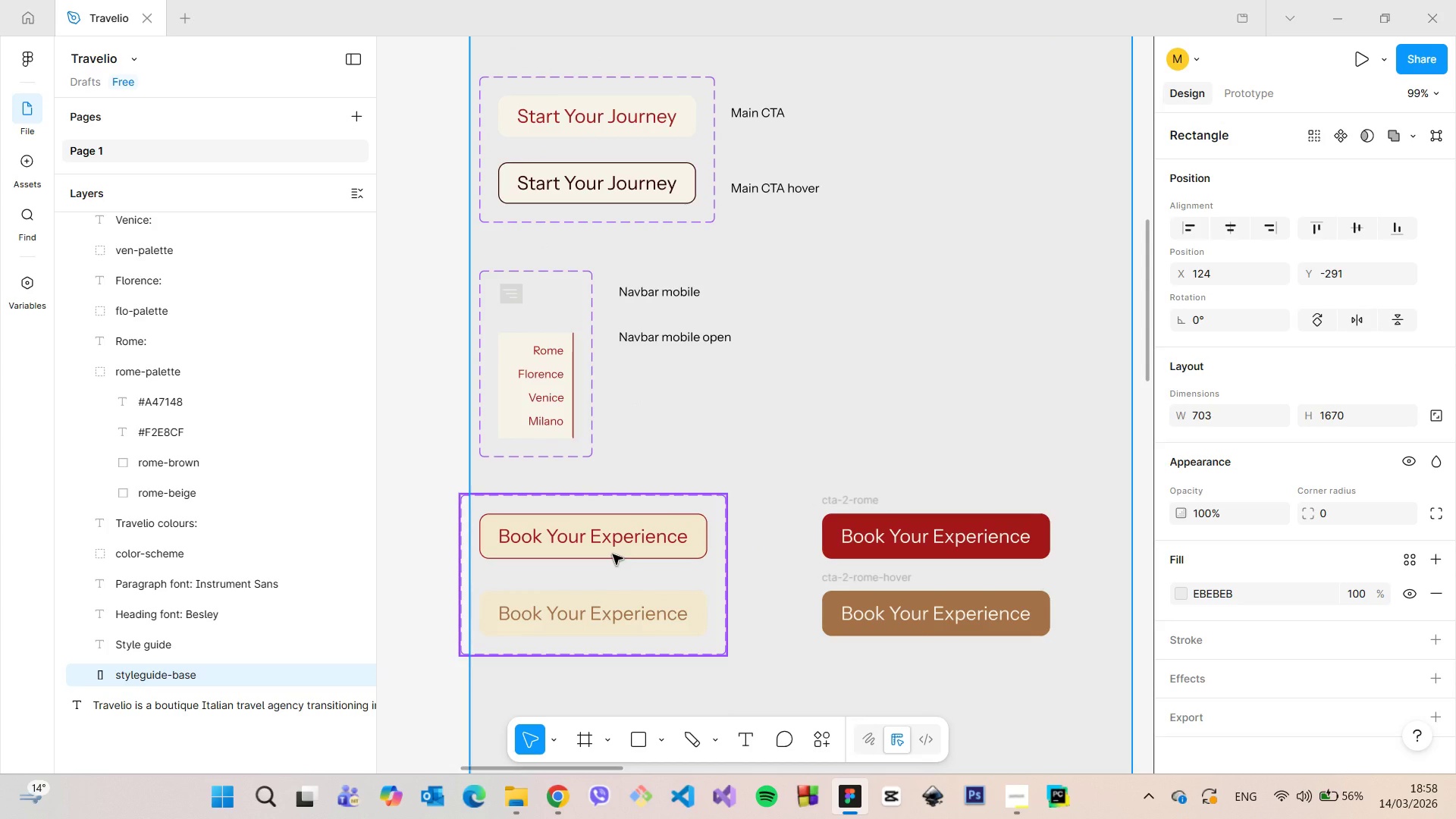 
left_click([613, 554])
 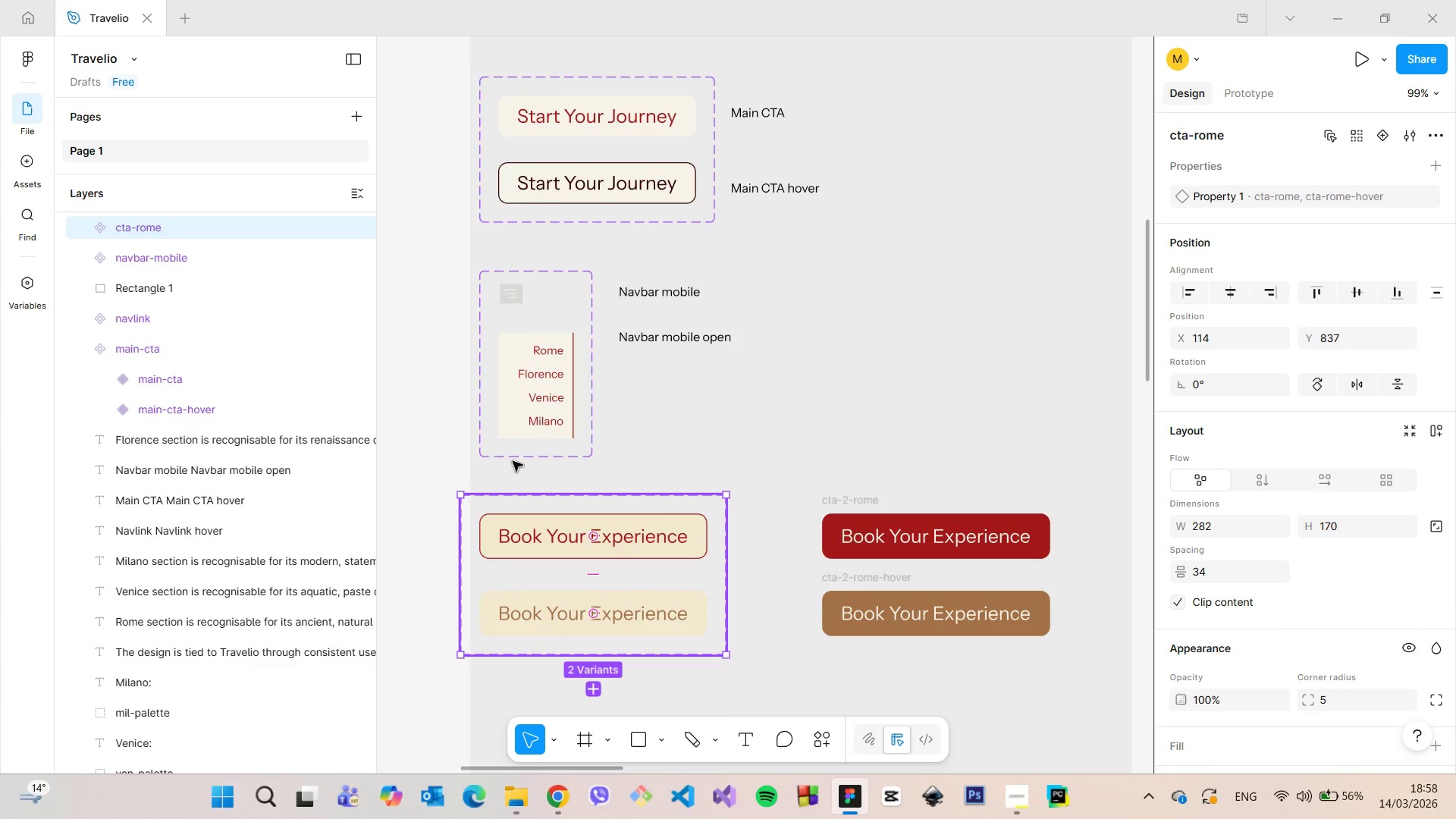 
scroll: coordinate [210, 261], scroll_direction: up, amount: 2.0
 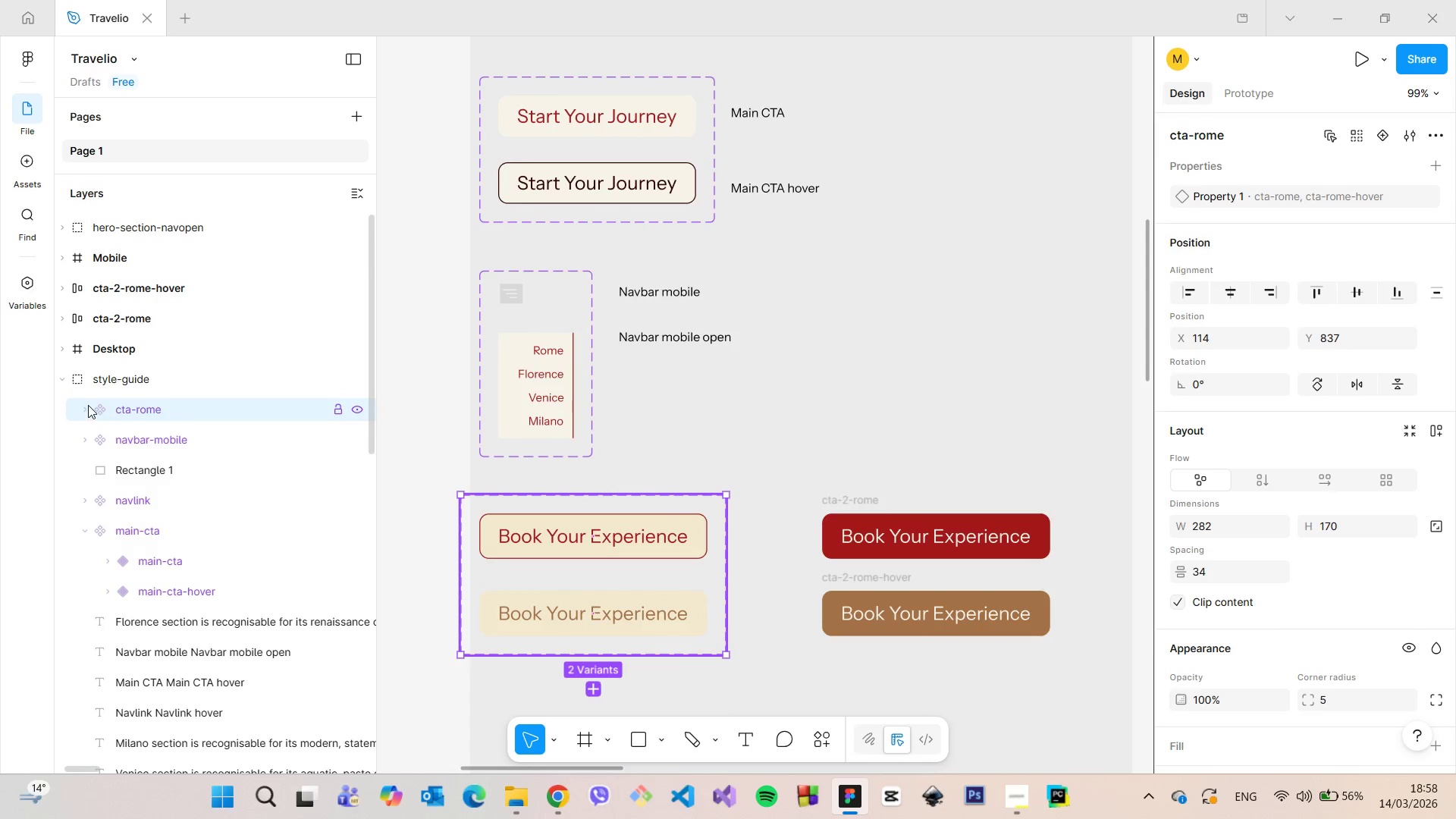 
left_click([88, 405])
 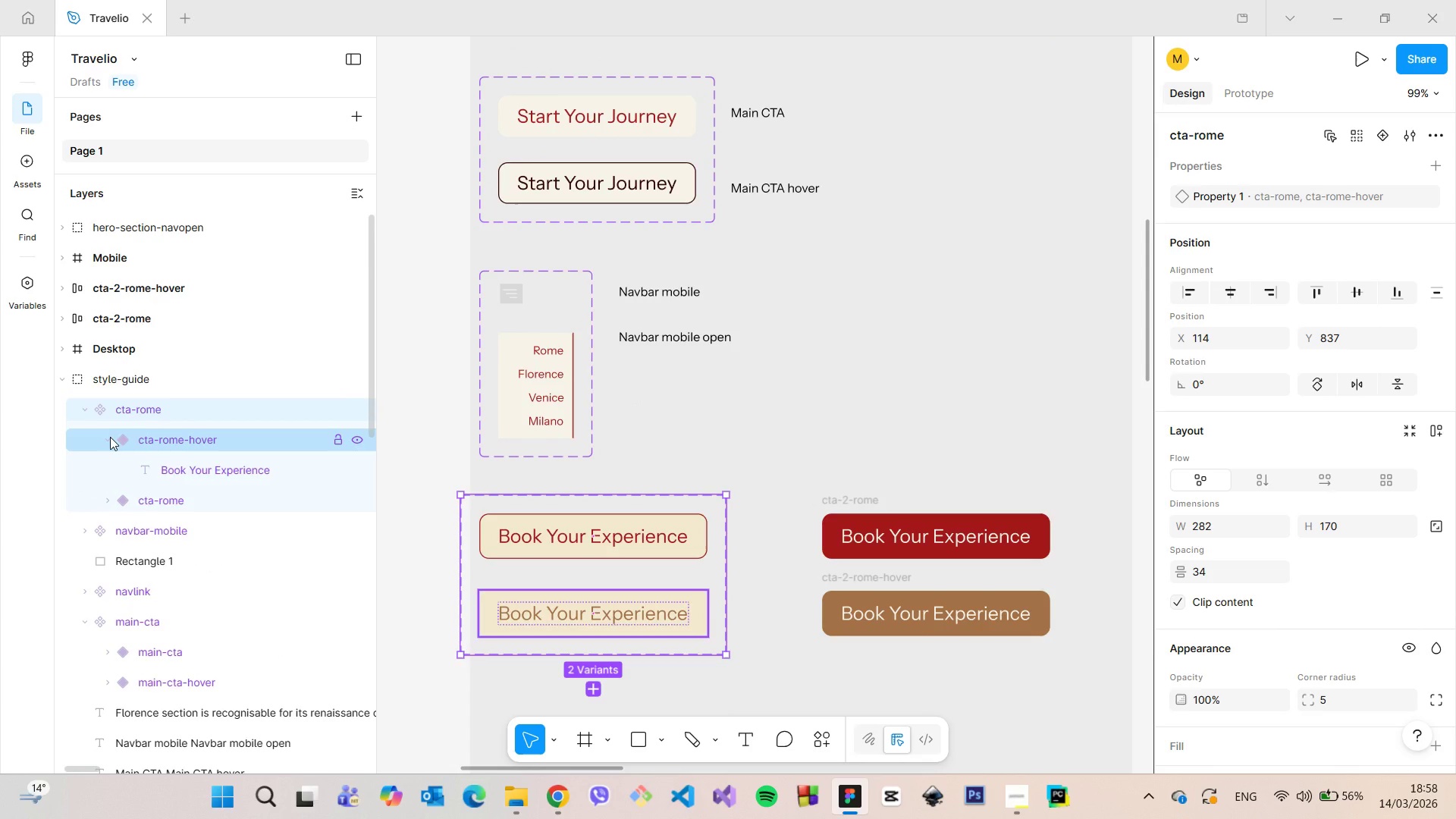 
left_click([110, 437])
 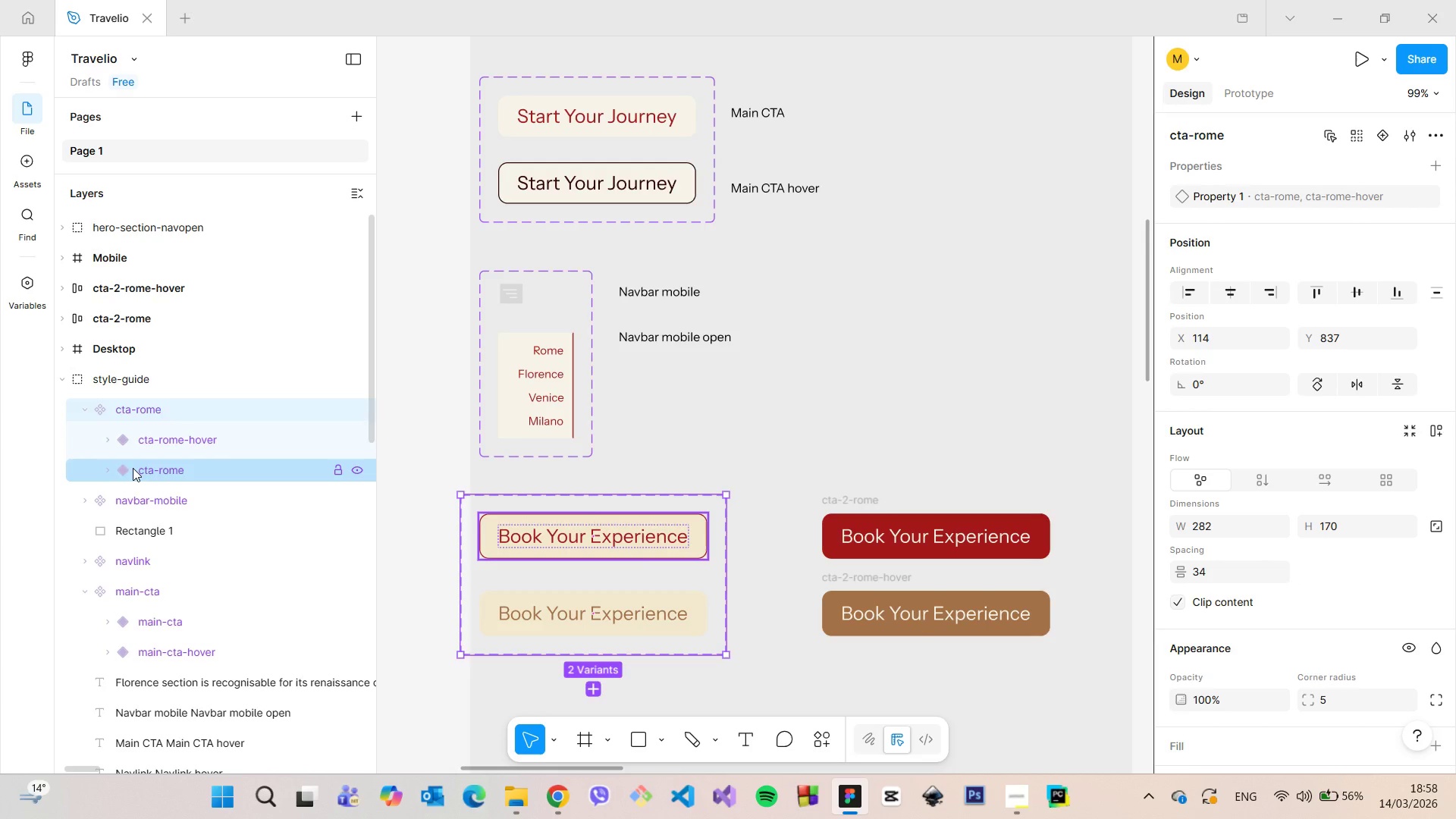 
left_click([133, 468])
 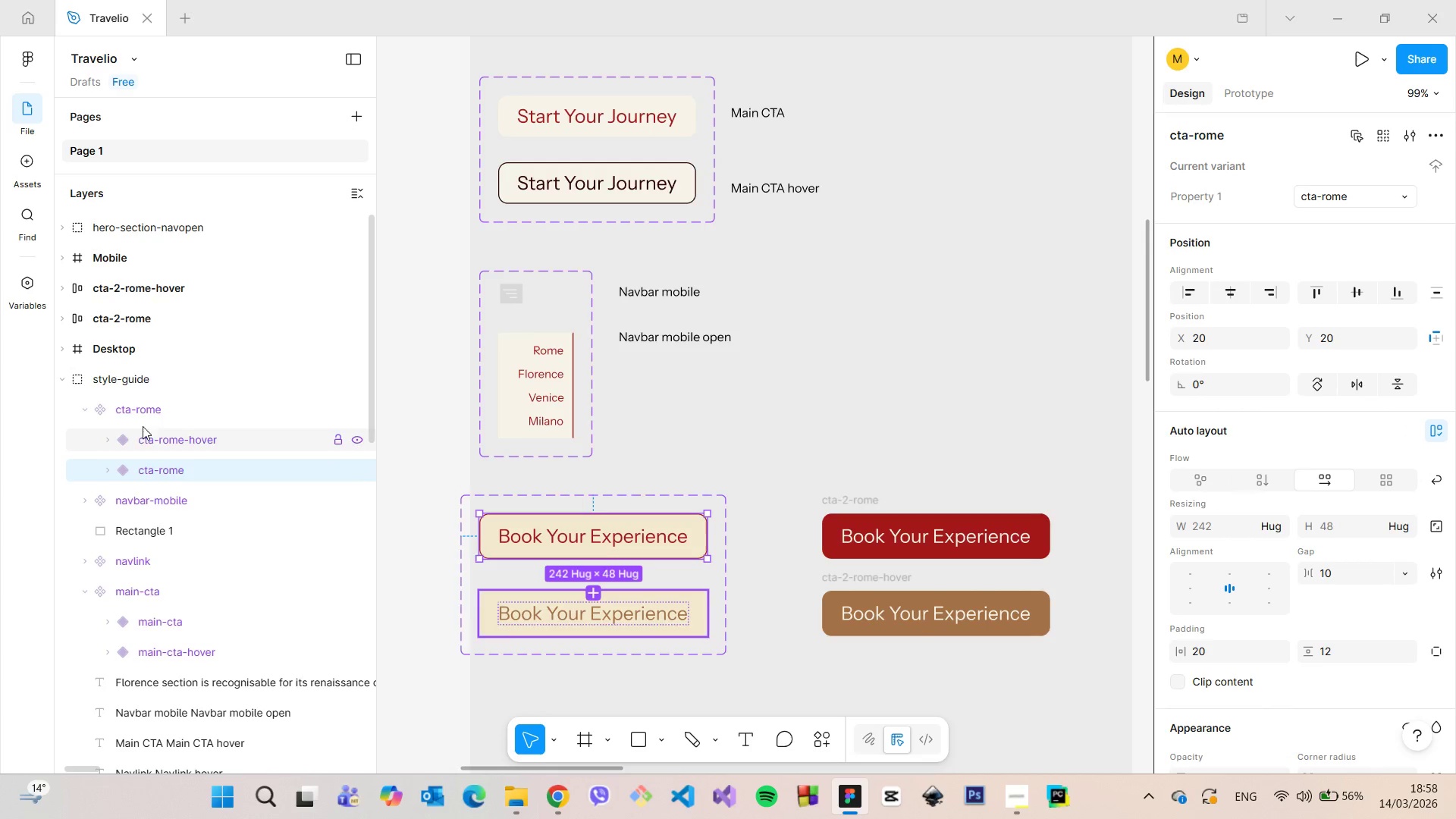 
left_click([140, 374])
 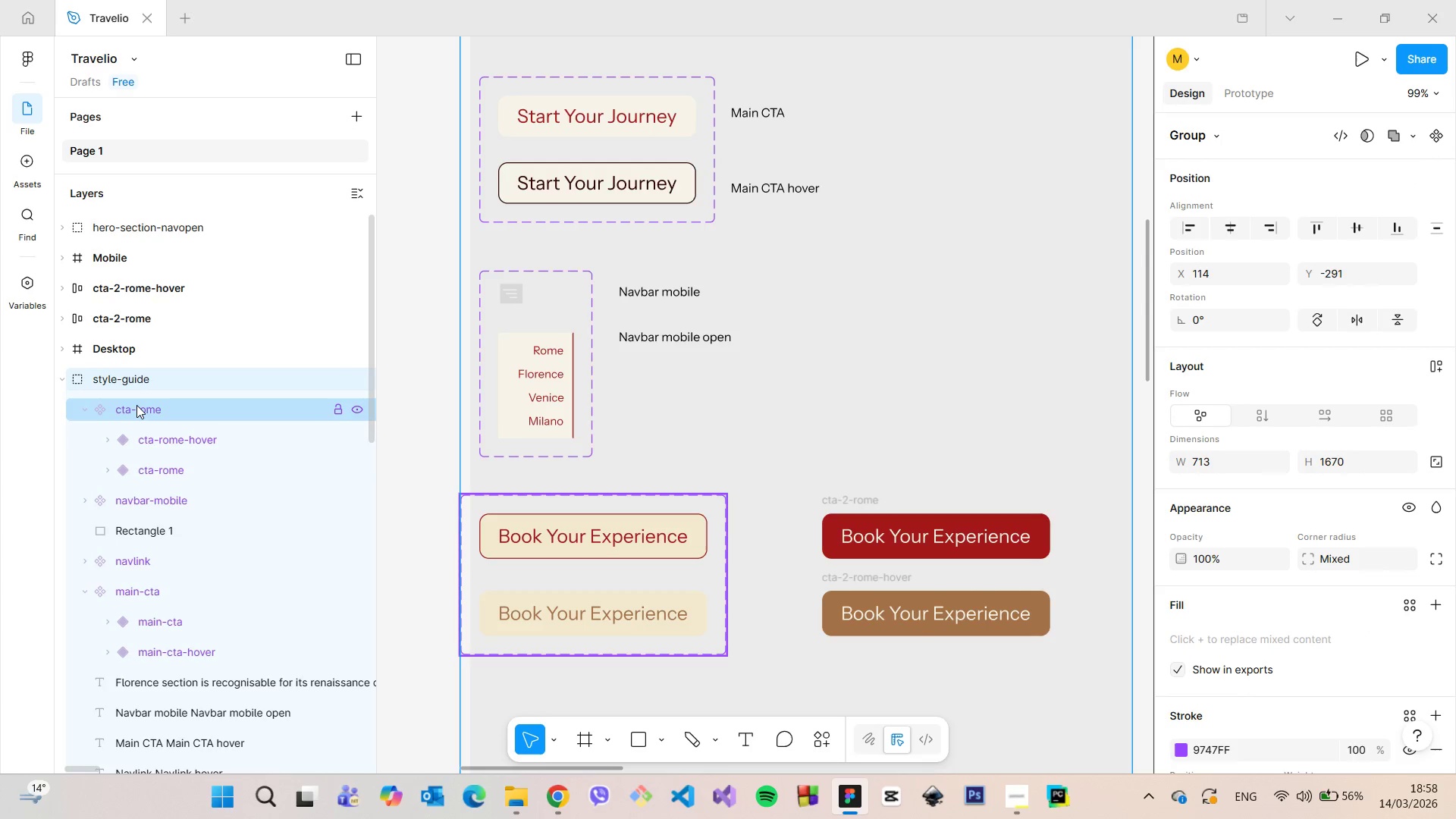 
left_click([136, 405])
 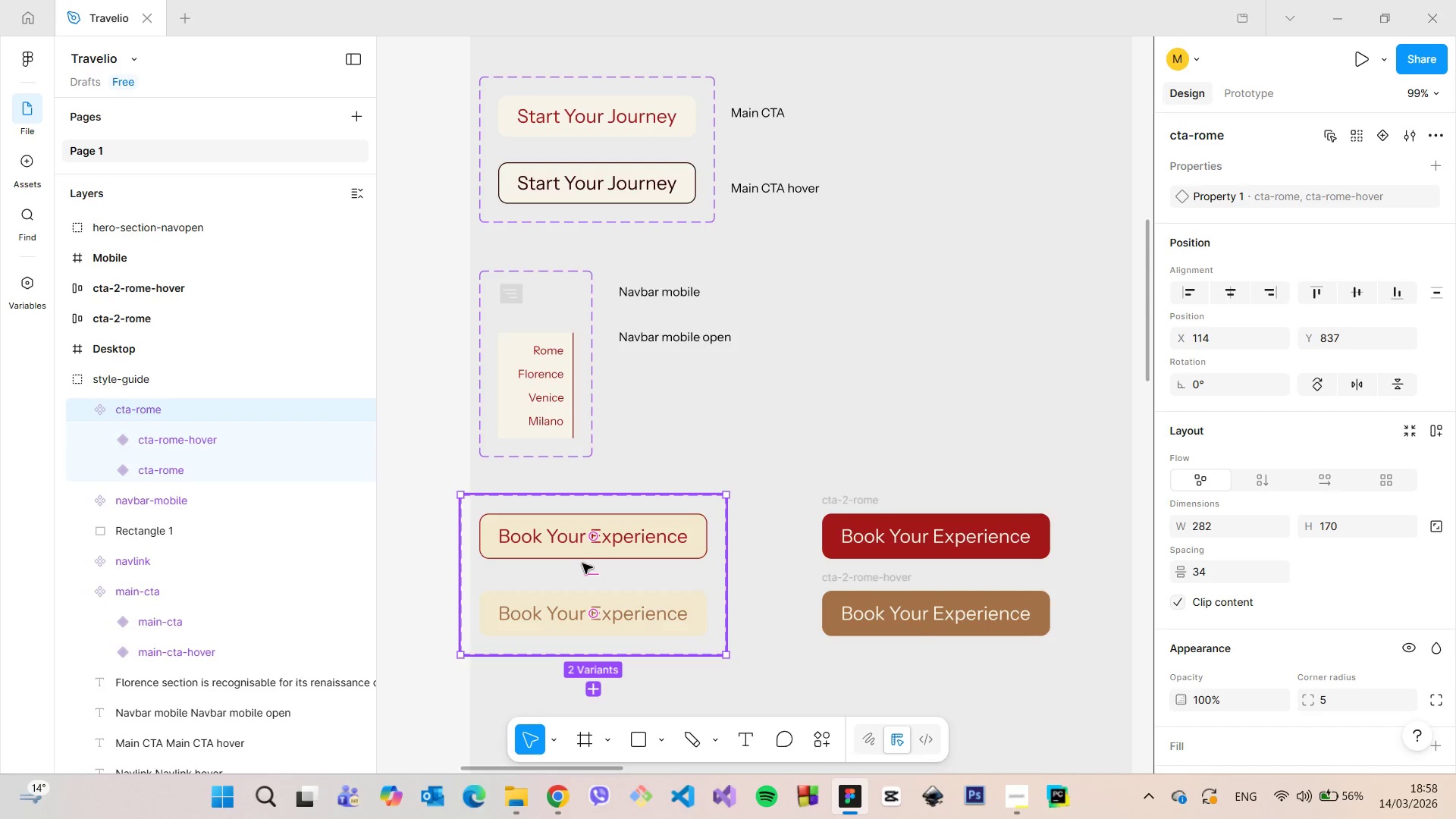 
left_click_drag(start_coordinate=[578, 566], to_coordinate=[597, 567])
 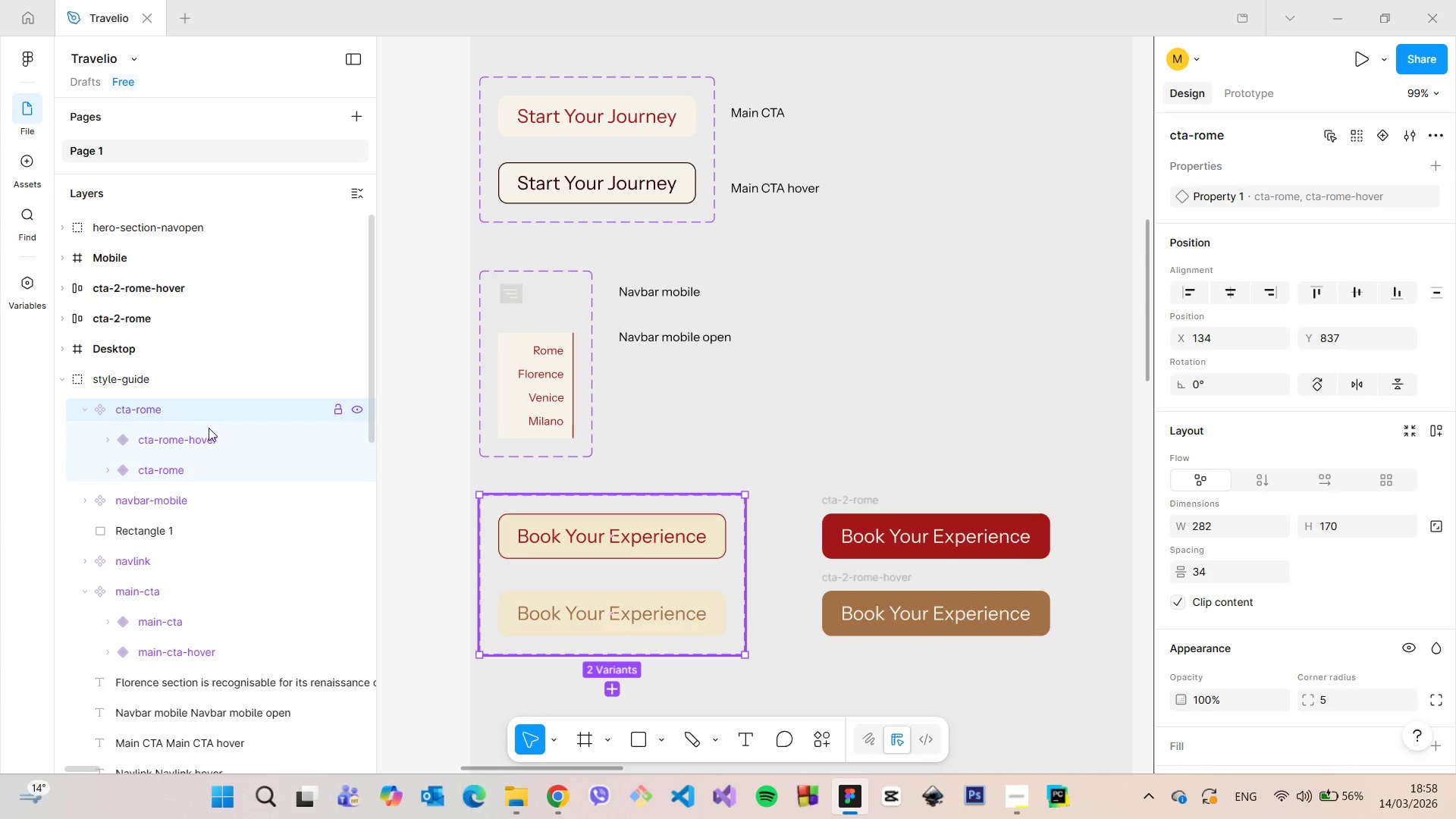 
left_click([206, 464])
 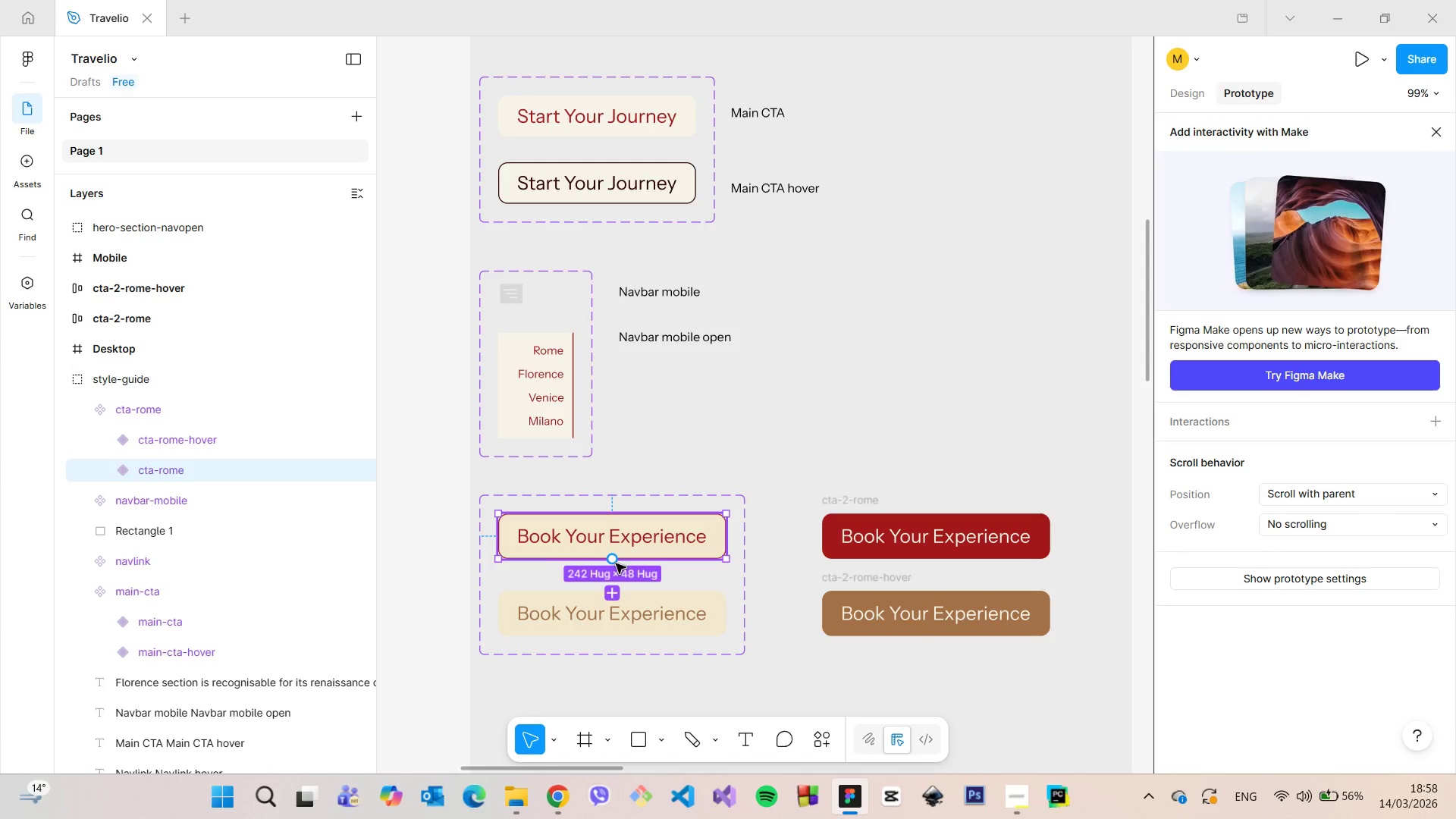 
left_click_drag(start_coordinate=[611, 560], to_coordinate=[610, 595])
 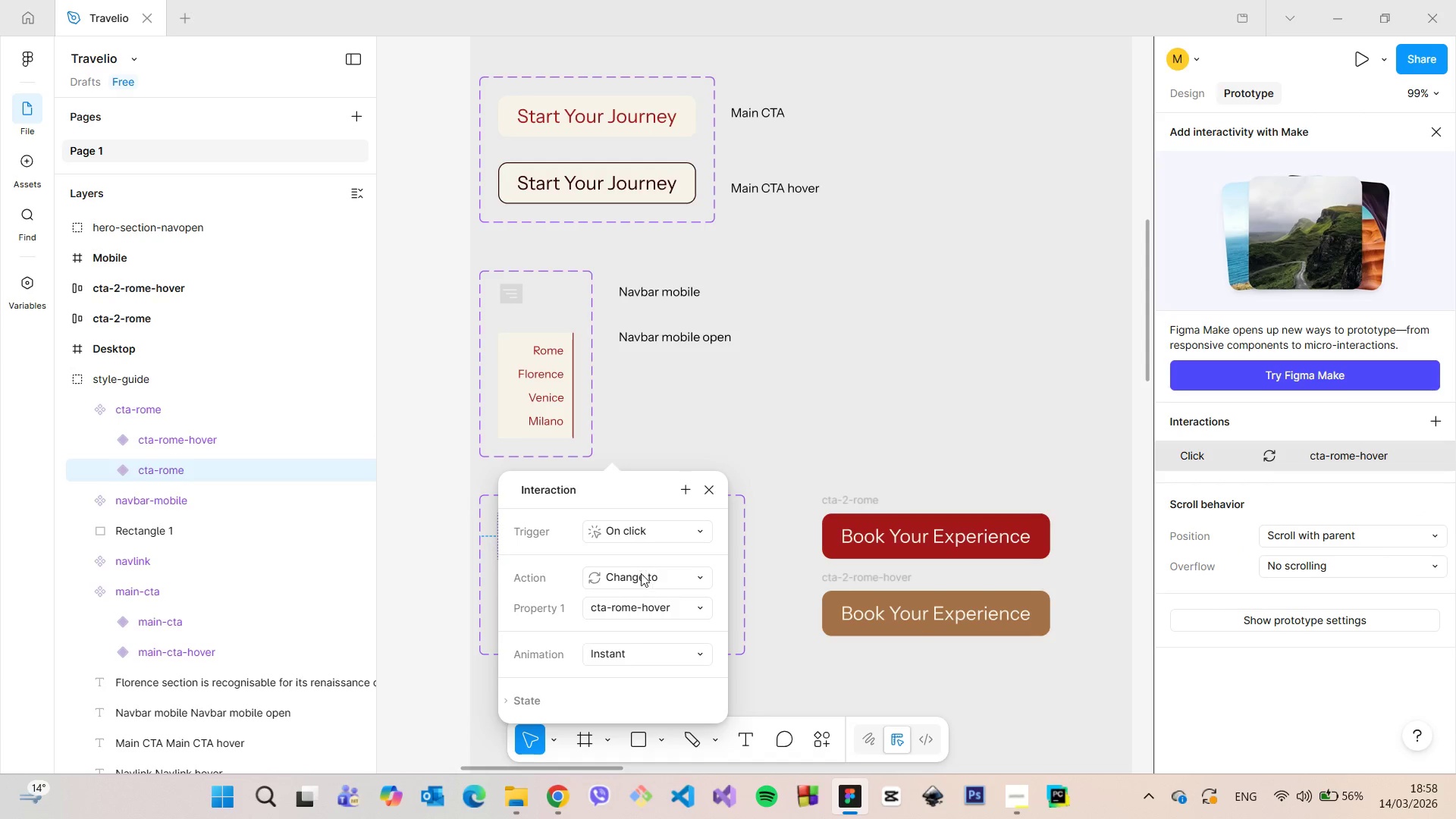 
left_click([641, 578])
 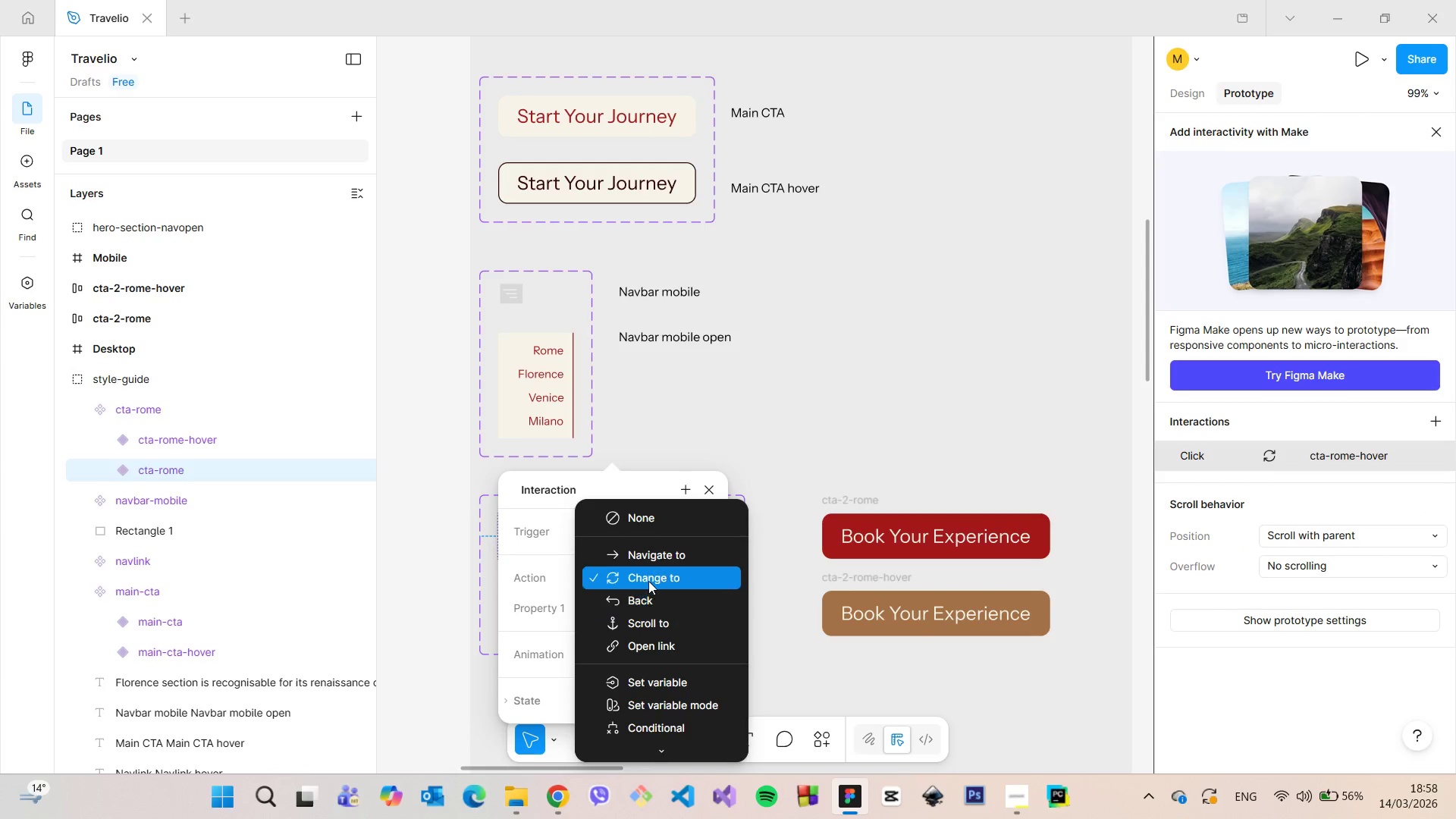 
left_click([648, 581])
 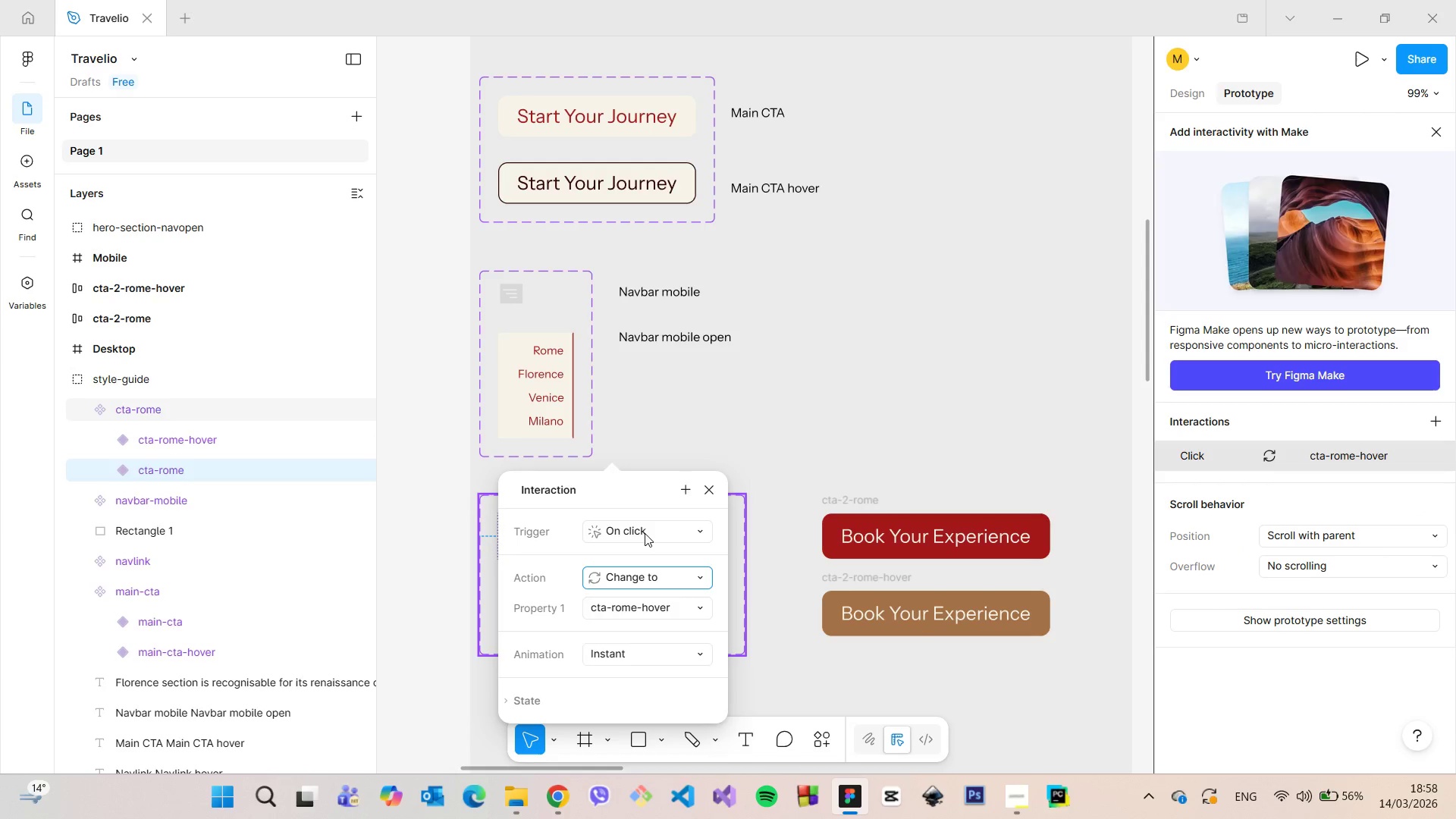 
left_click([645, 533])
 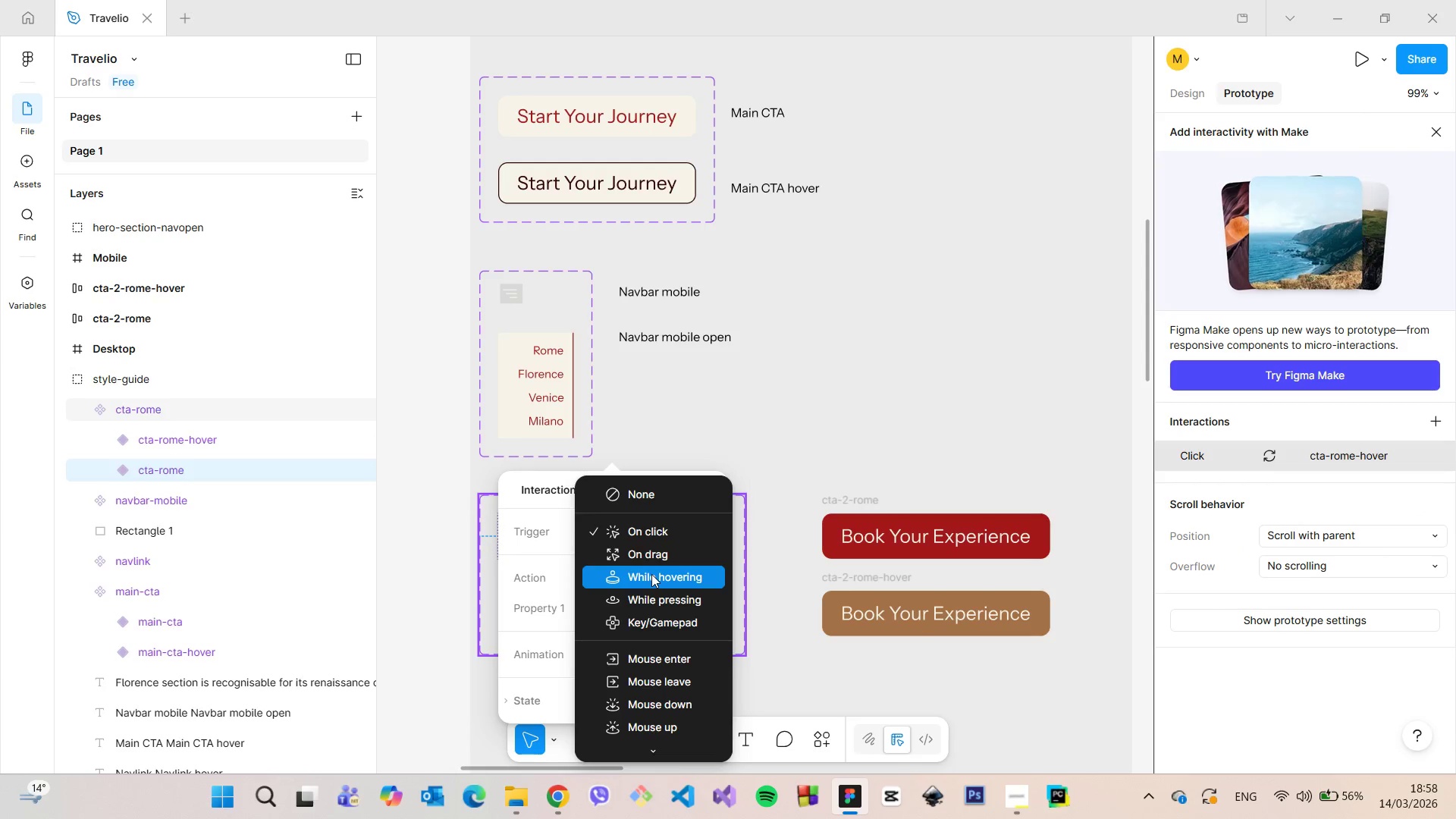 
left_click([651, 574])
 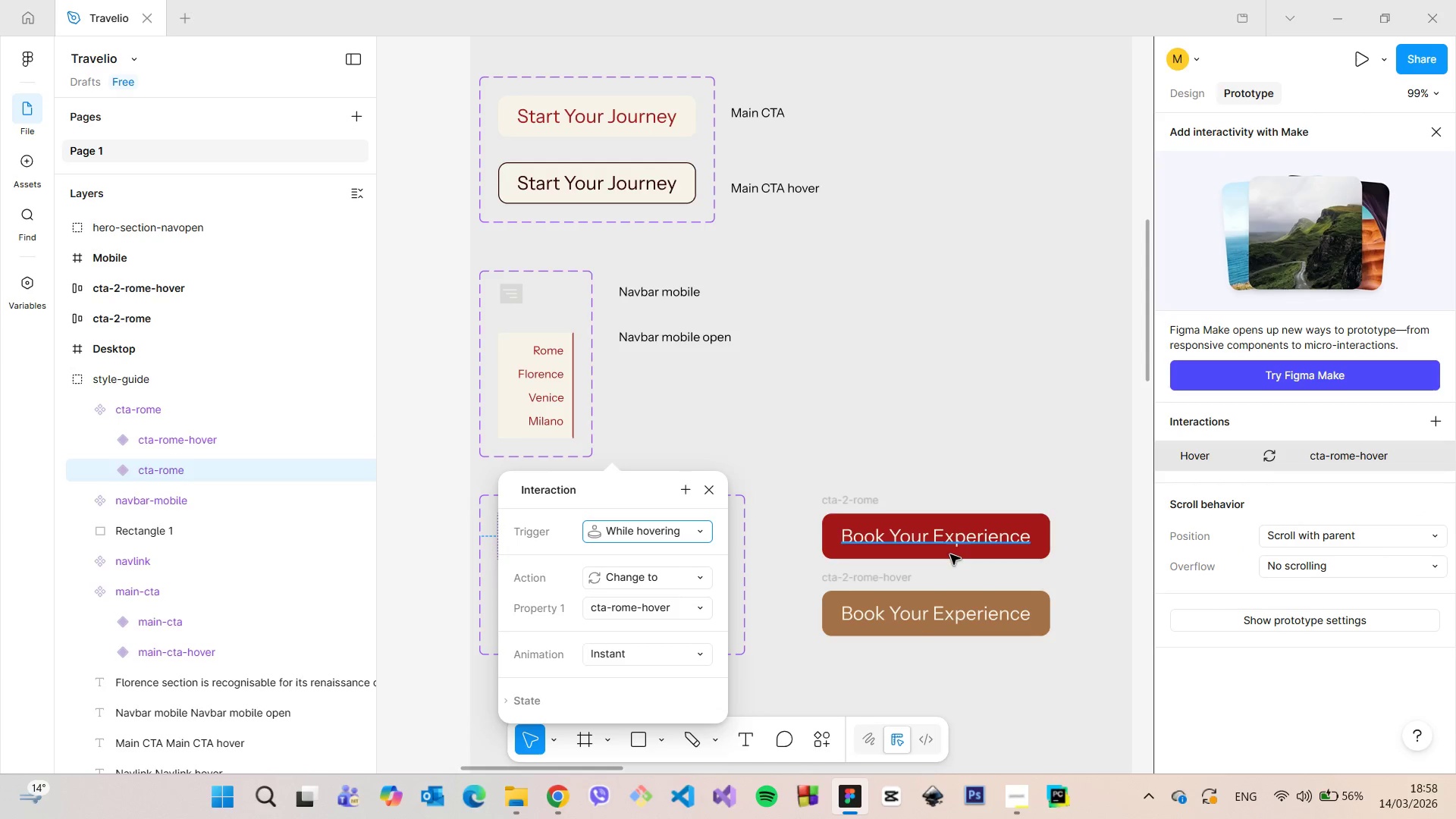 
left_click([950, 557])
 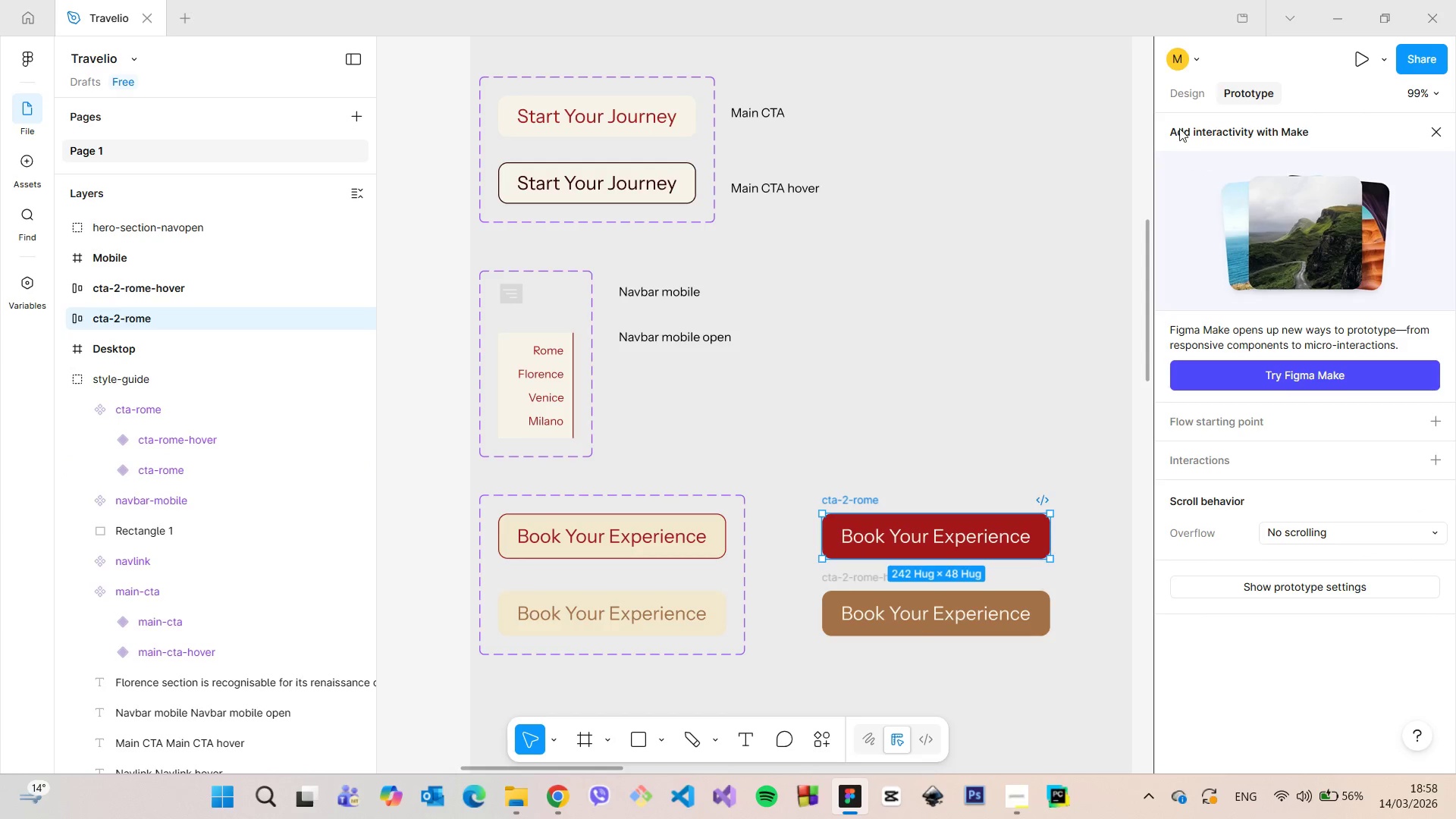 
left_click([1184, 93])
 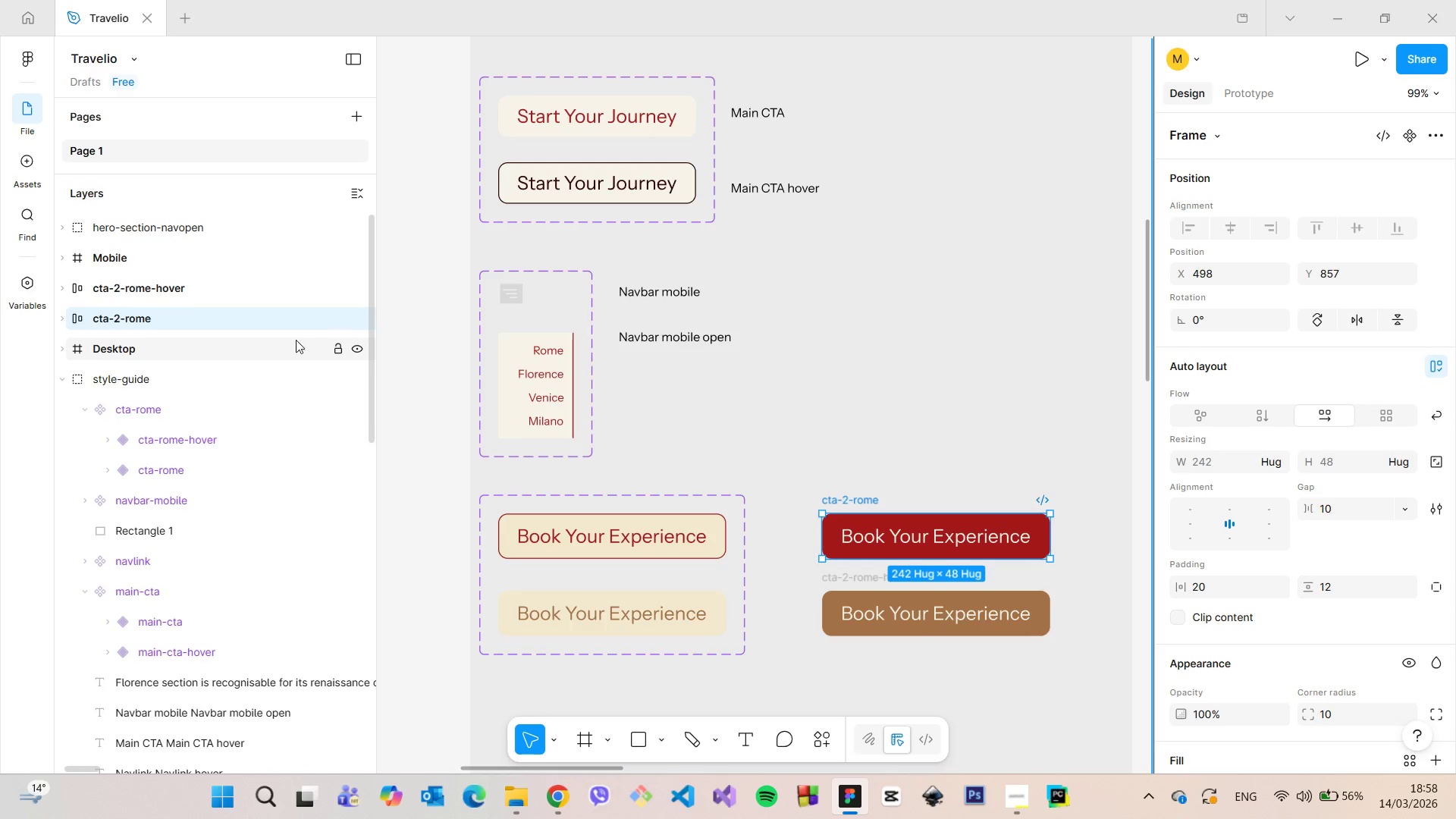 
right_click([189, 322])
 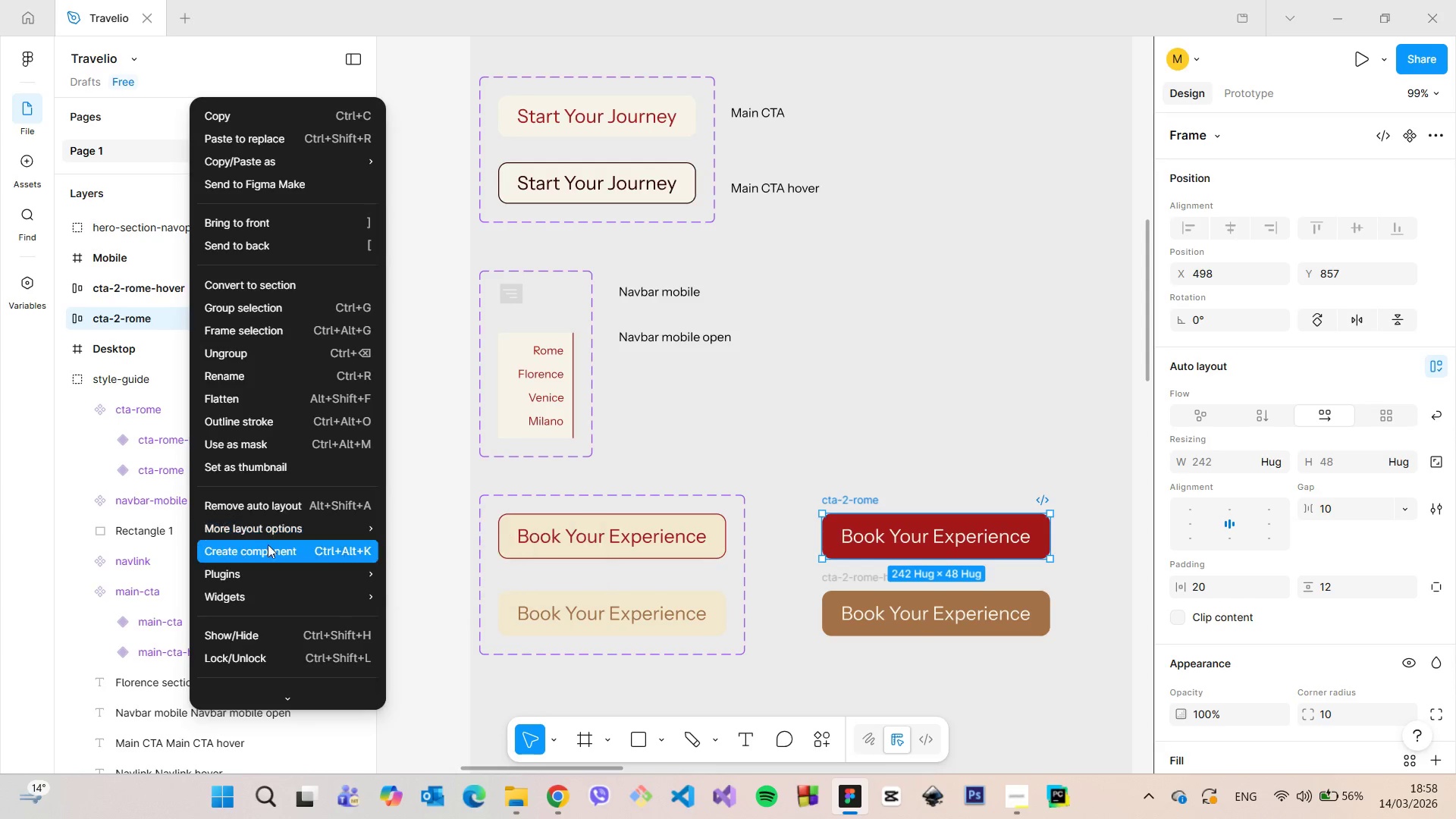 
left_click([265, 555])
 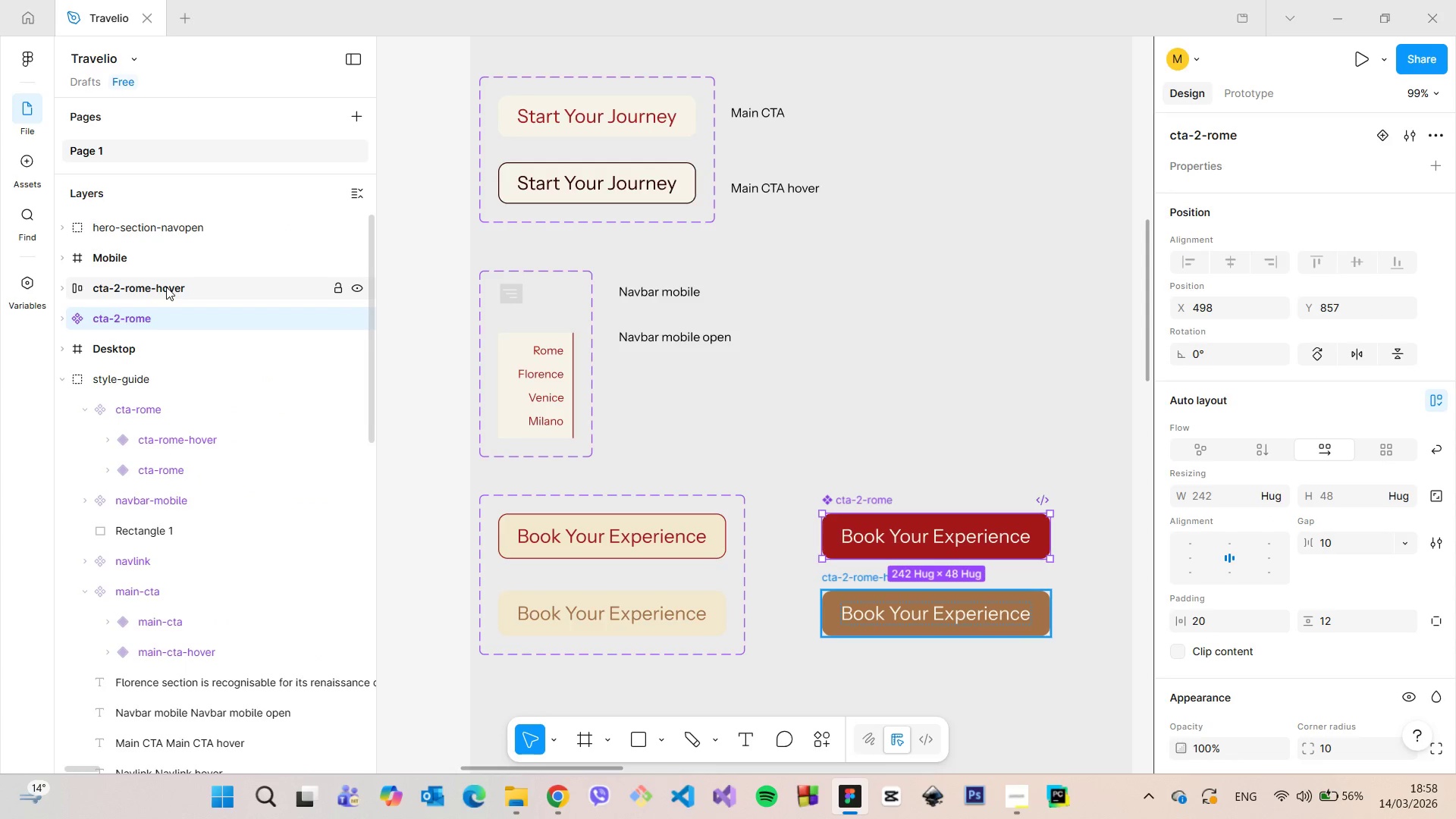 
left_click([166, 287])
 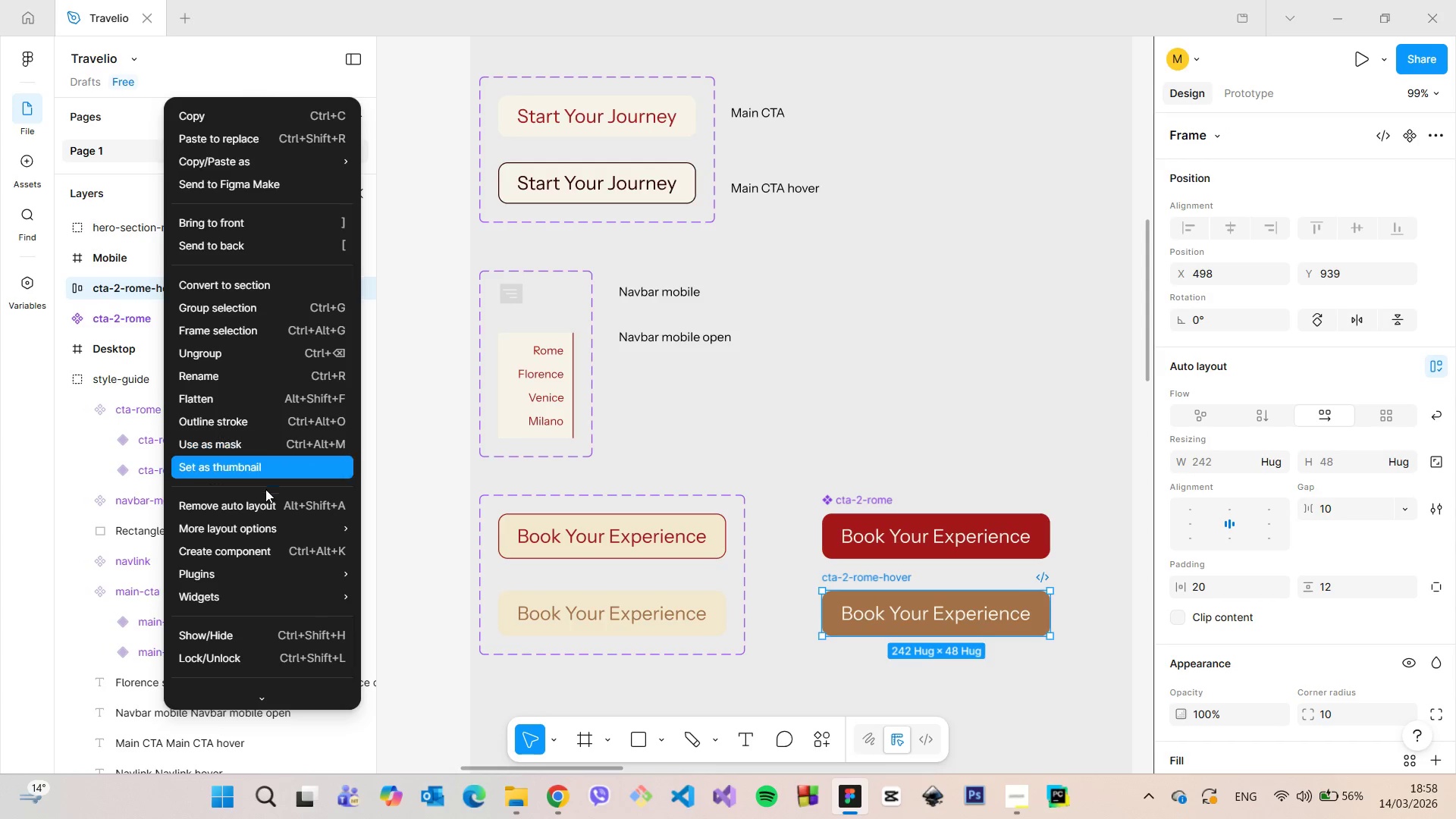 
left_click([251, 544])
 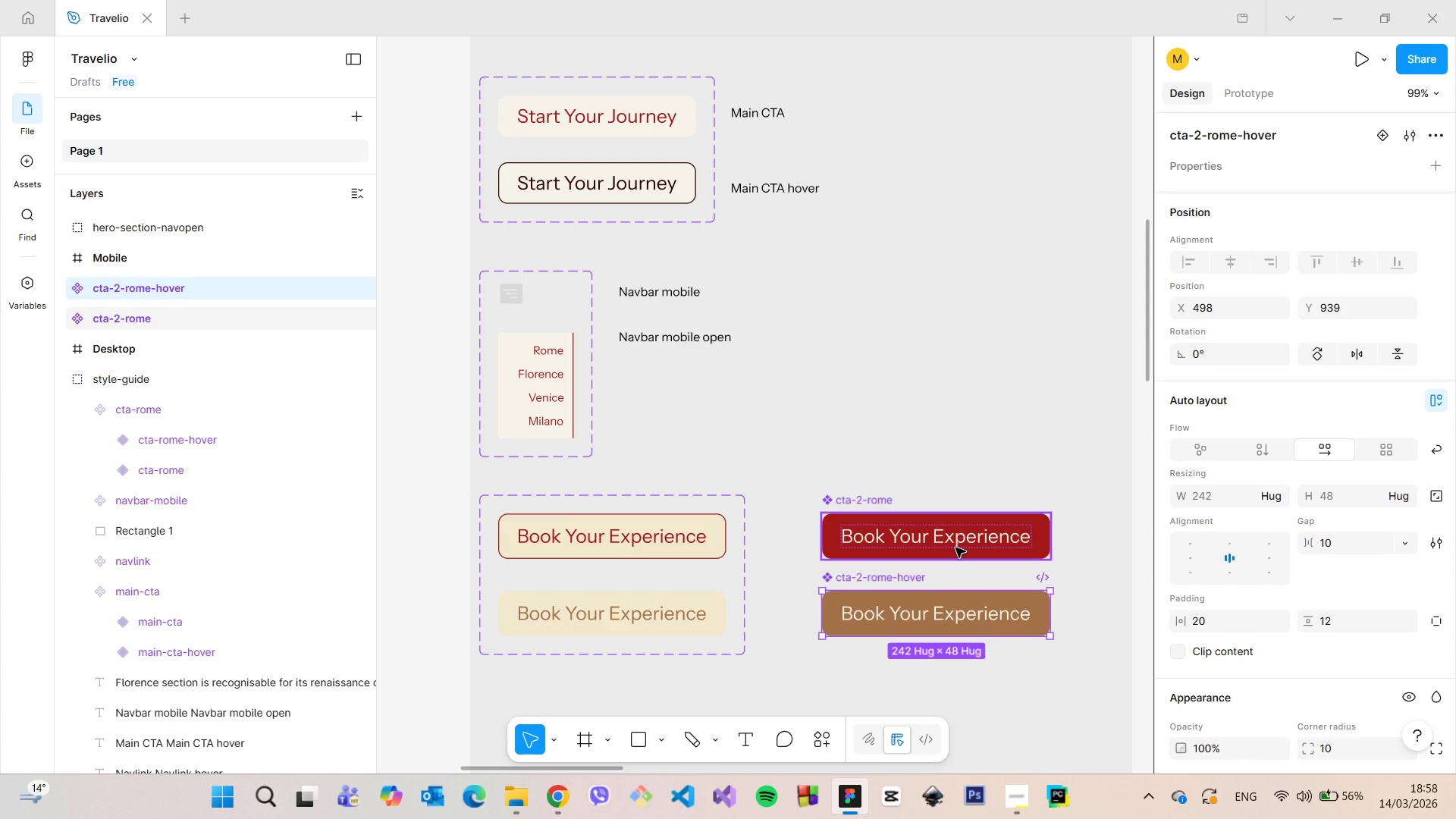 
hold_key(key=ShiftLeft, duration=0.84)
left_click([956, 548])
 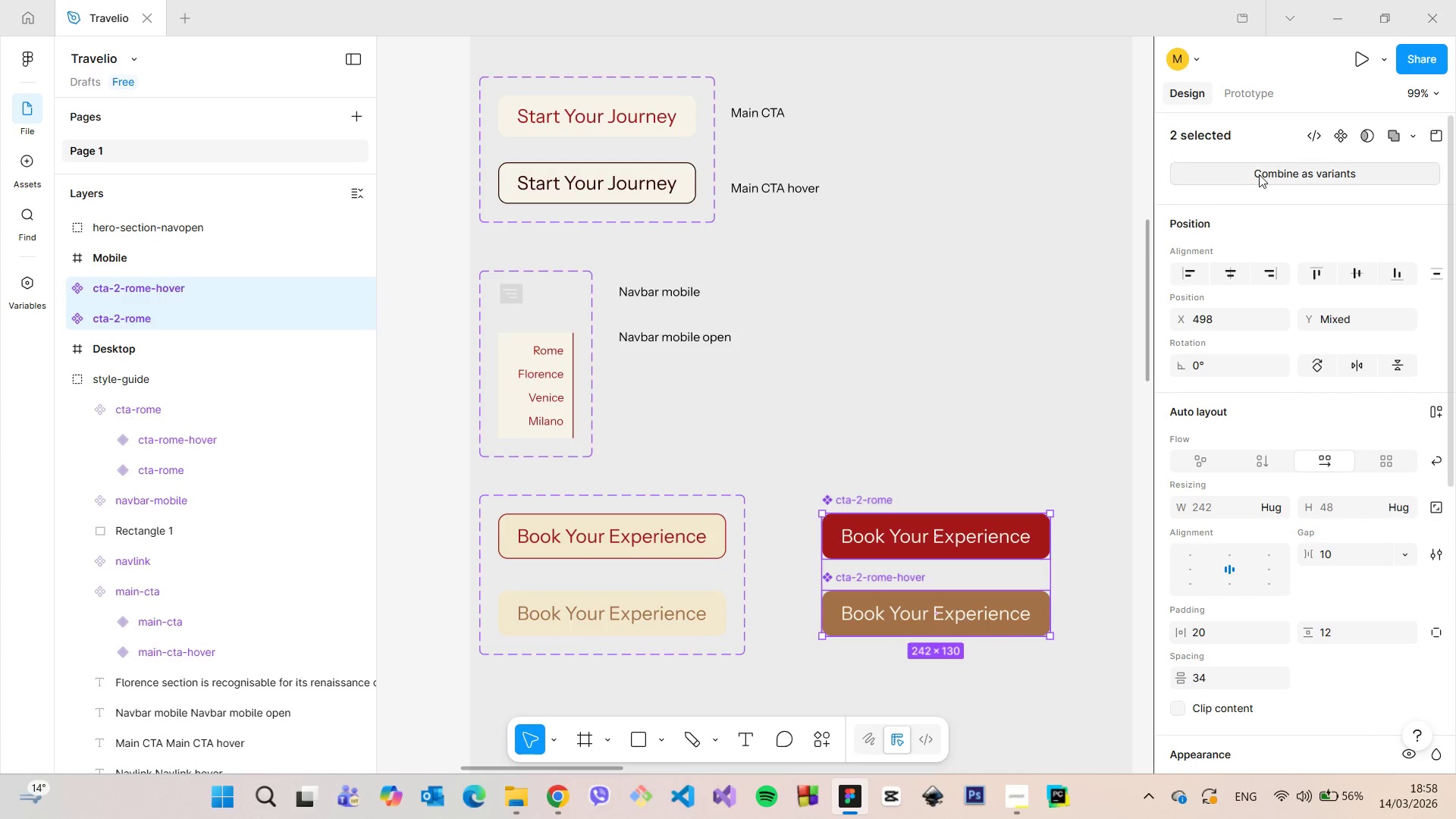 
left_click([1259, 174])
 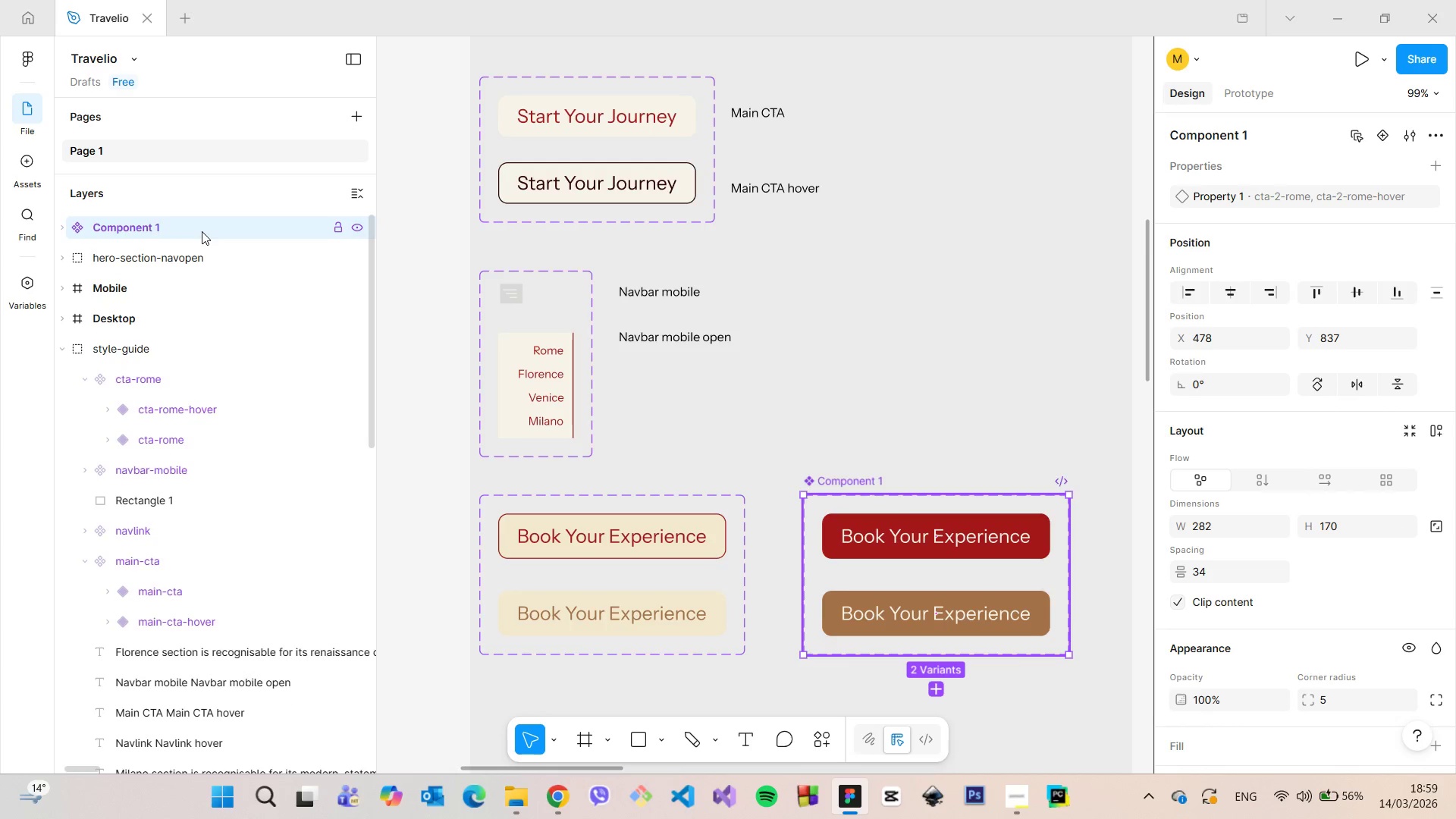 
double_click([202, 231])
 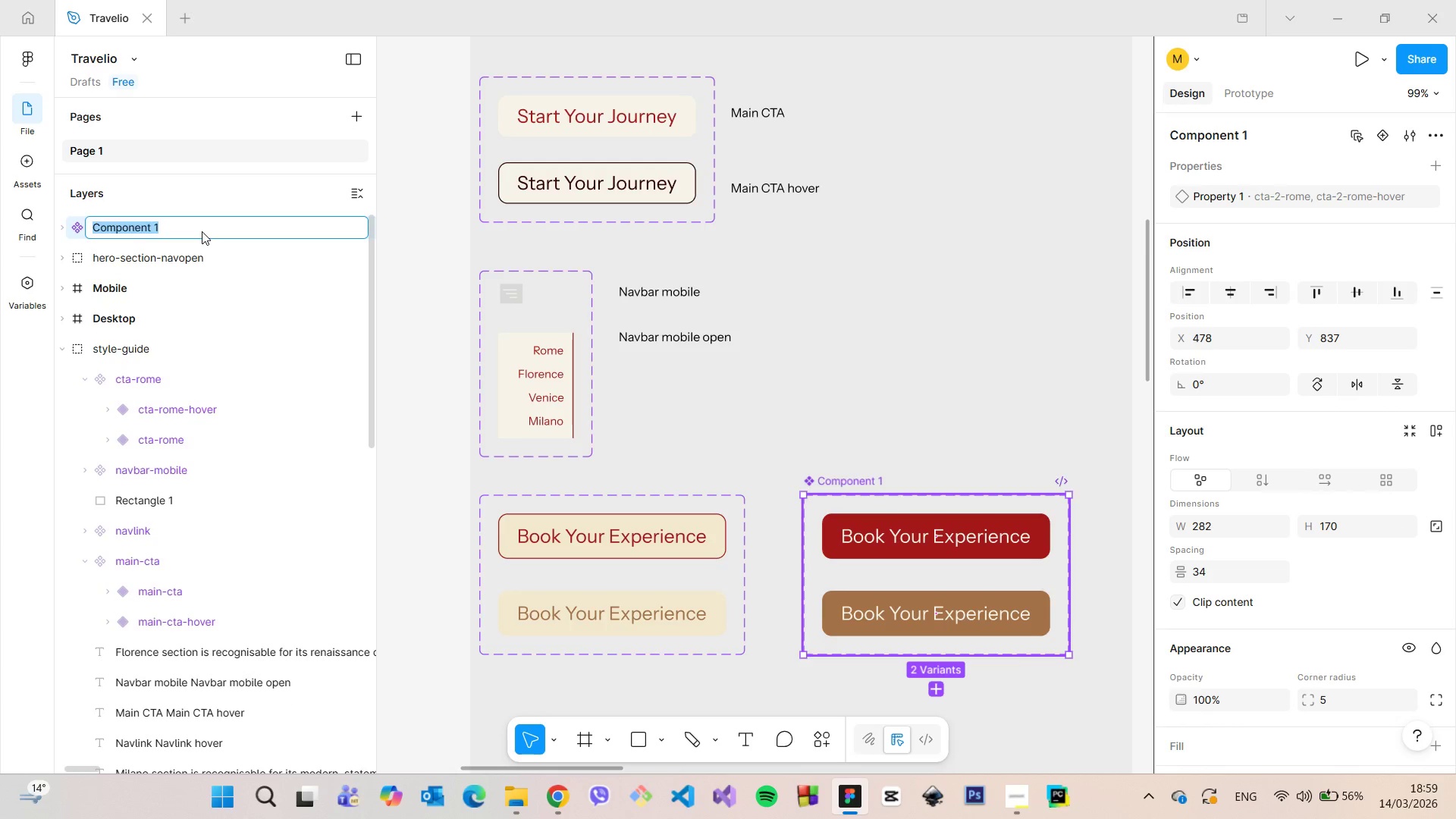 
type(cta=r)
key(Backspace)
key(Backspace)
type(=)
key(Backspace)
type(=)
key(Backspace)
type(-rome-2)
 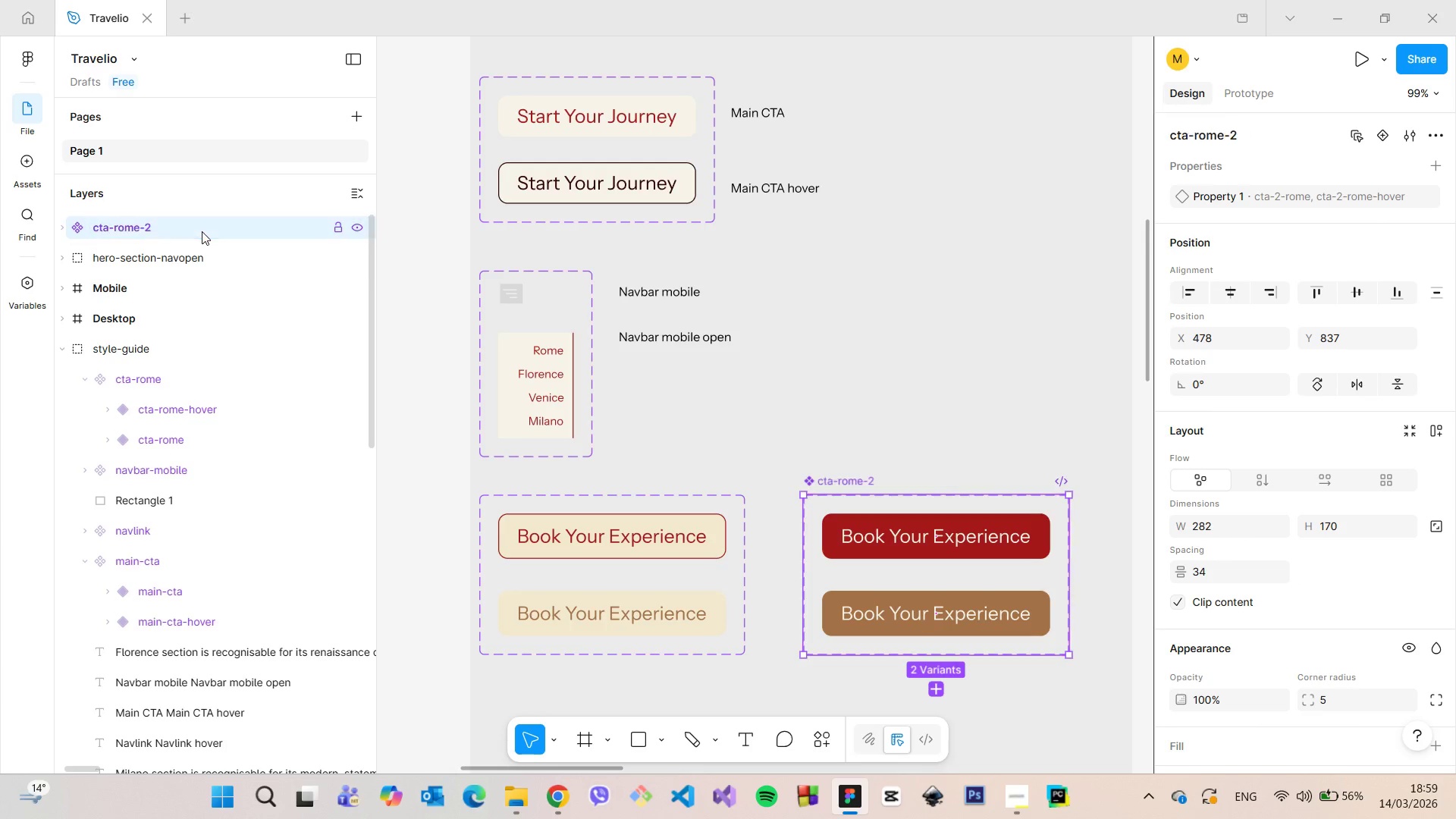 
key(Enter)
 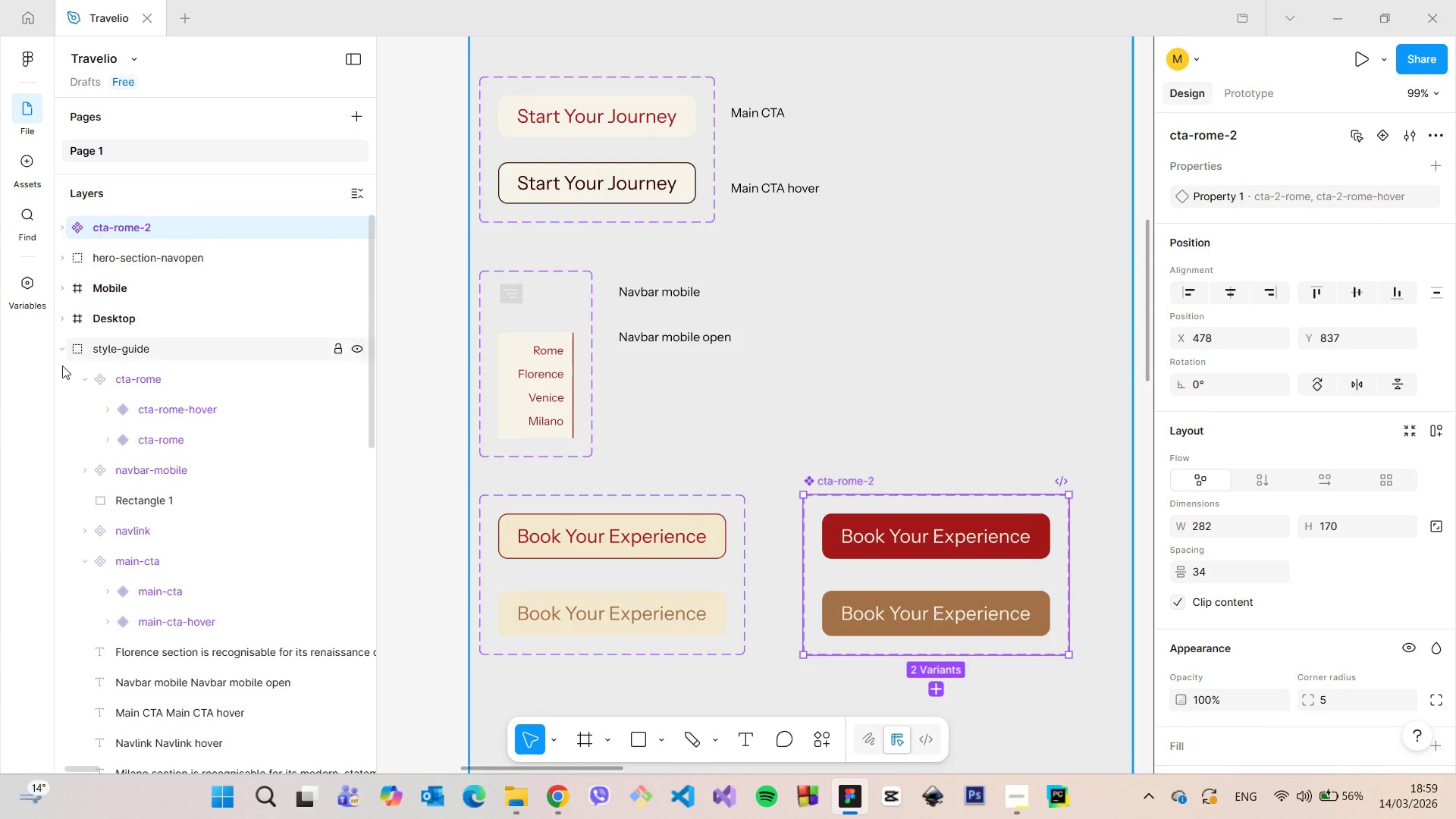 
left_click([85, 377])
 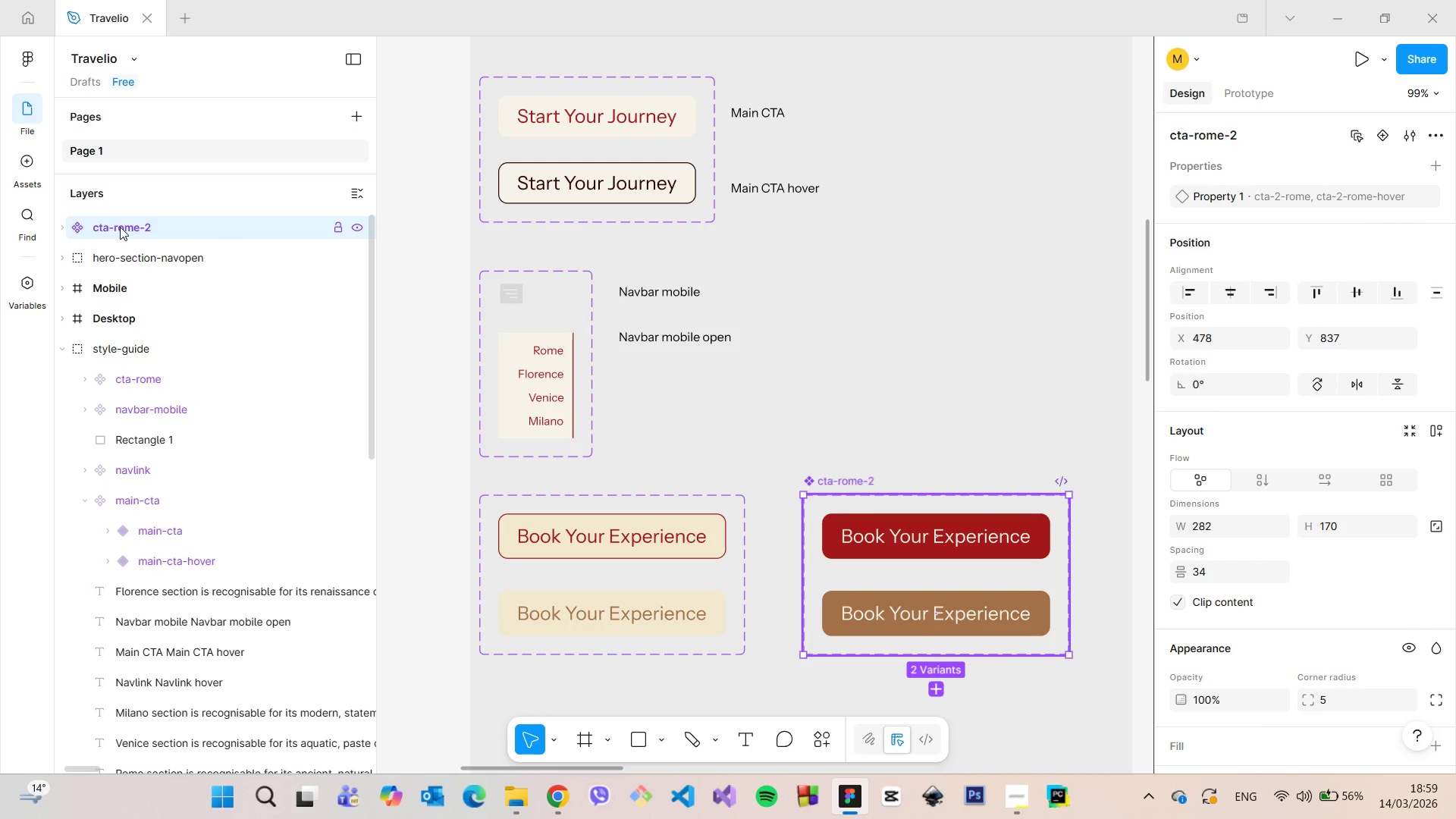 
left_click_drag(start_coordinate=[120, 227], to_coordinate=[155, 362])
 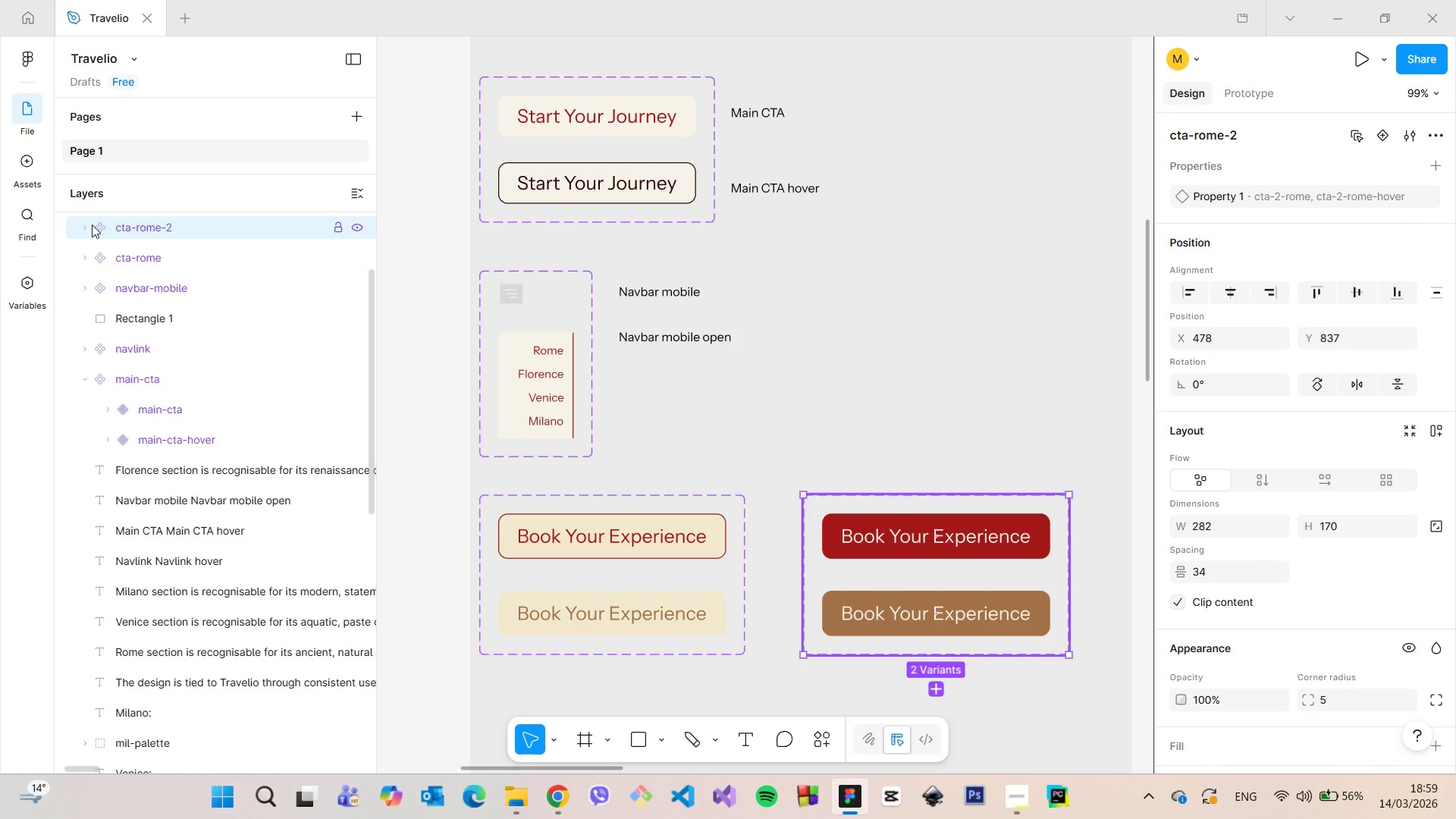 
left_click([87, 223])
 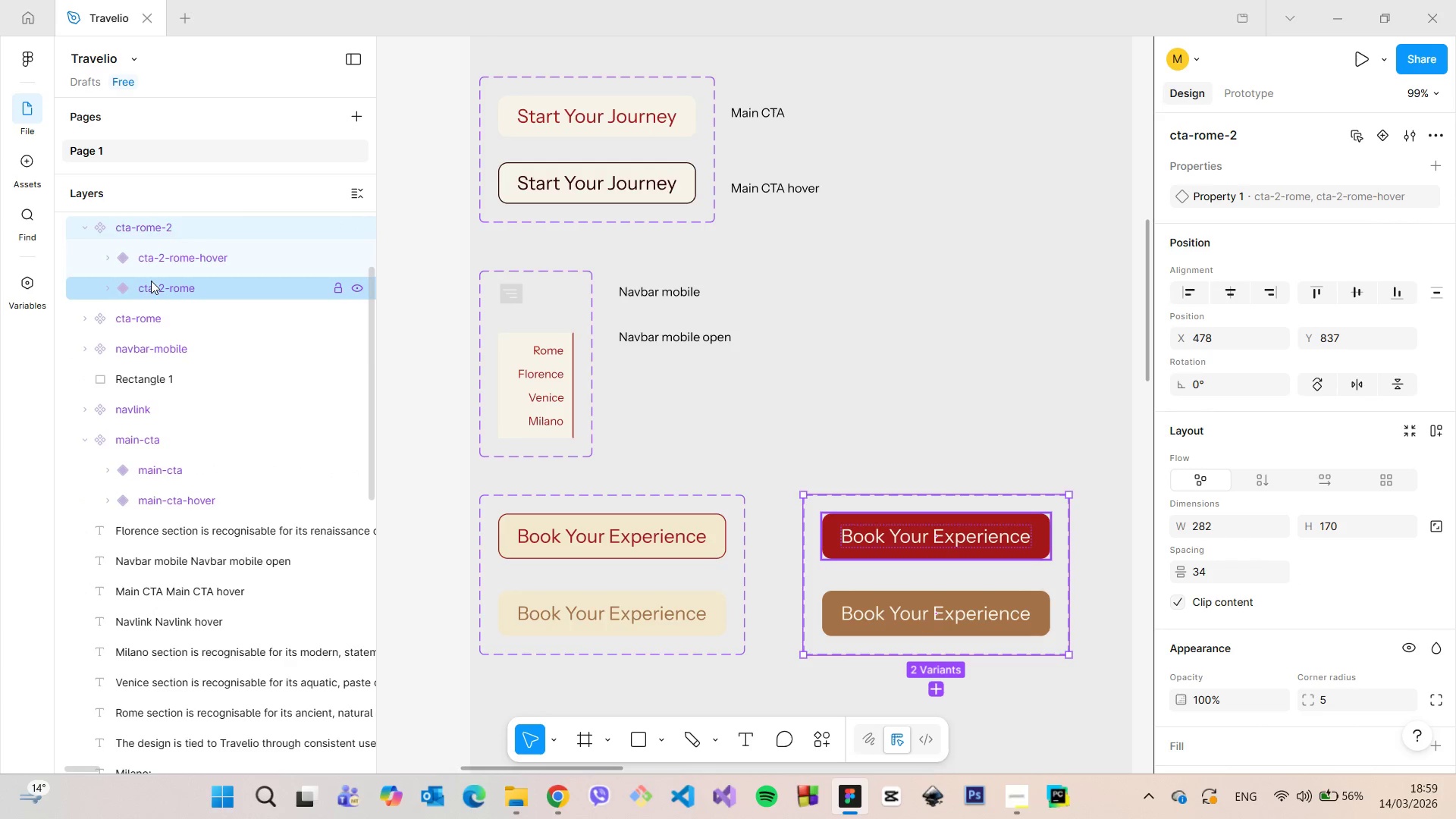 
left_click([151, 281])
 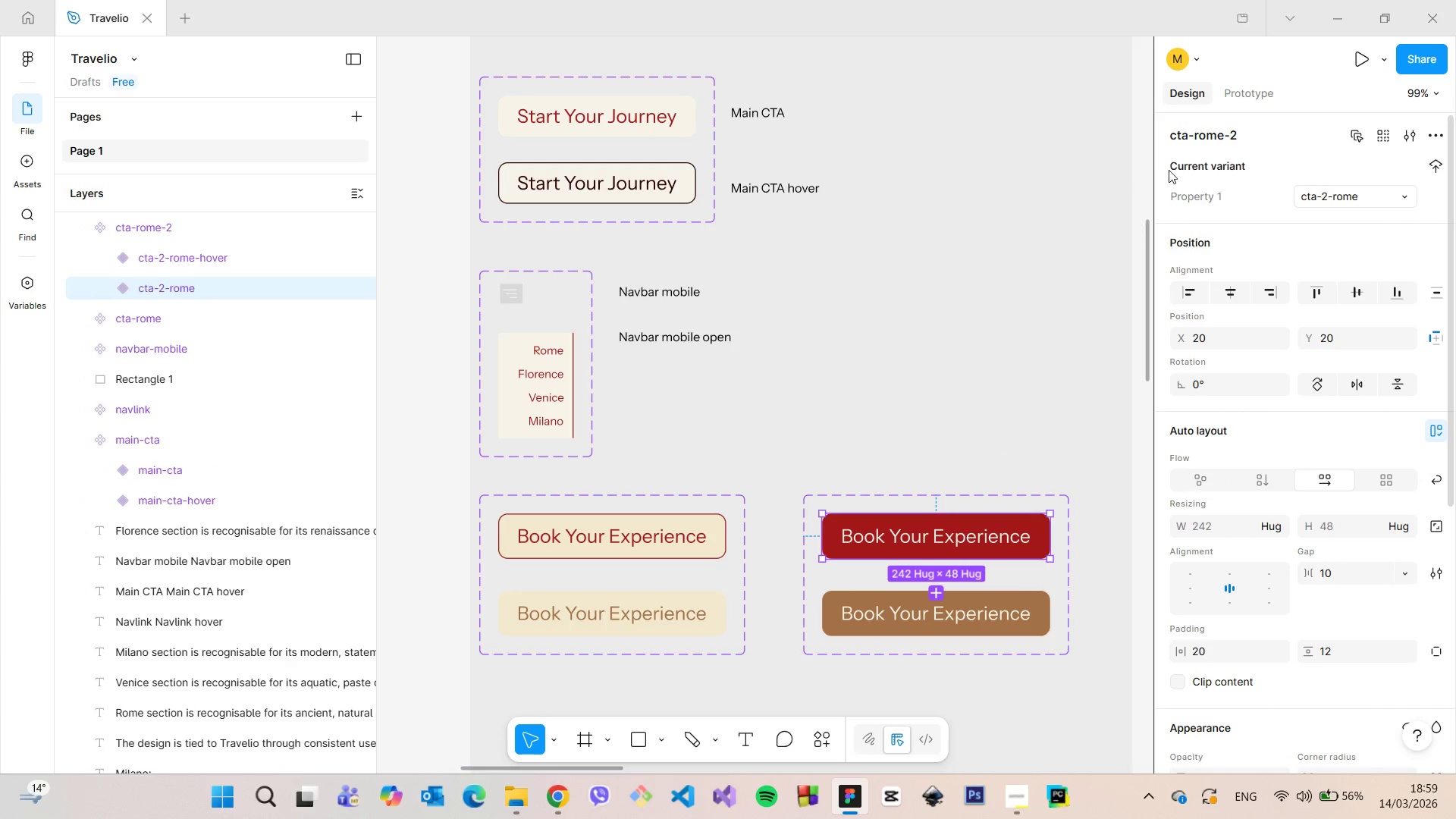 
left_click([1241, 85])
 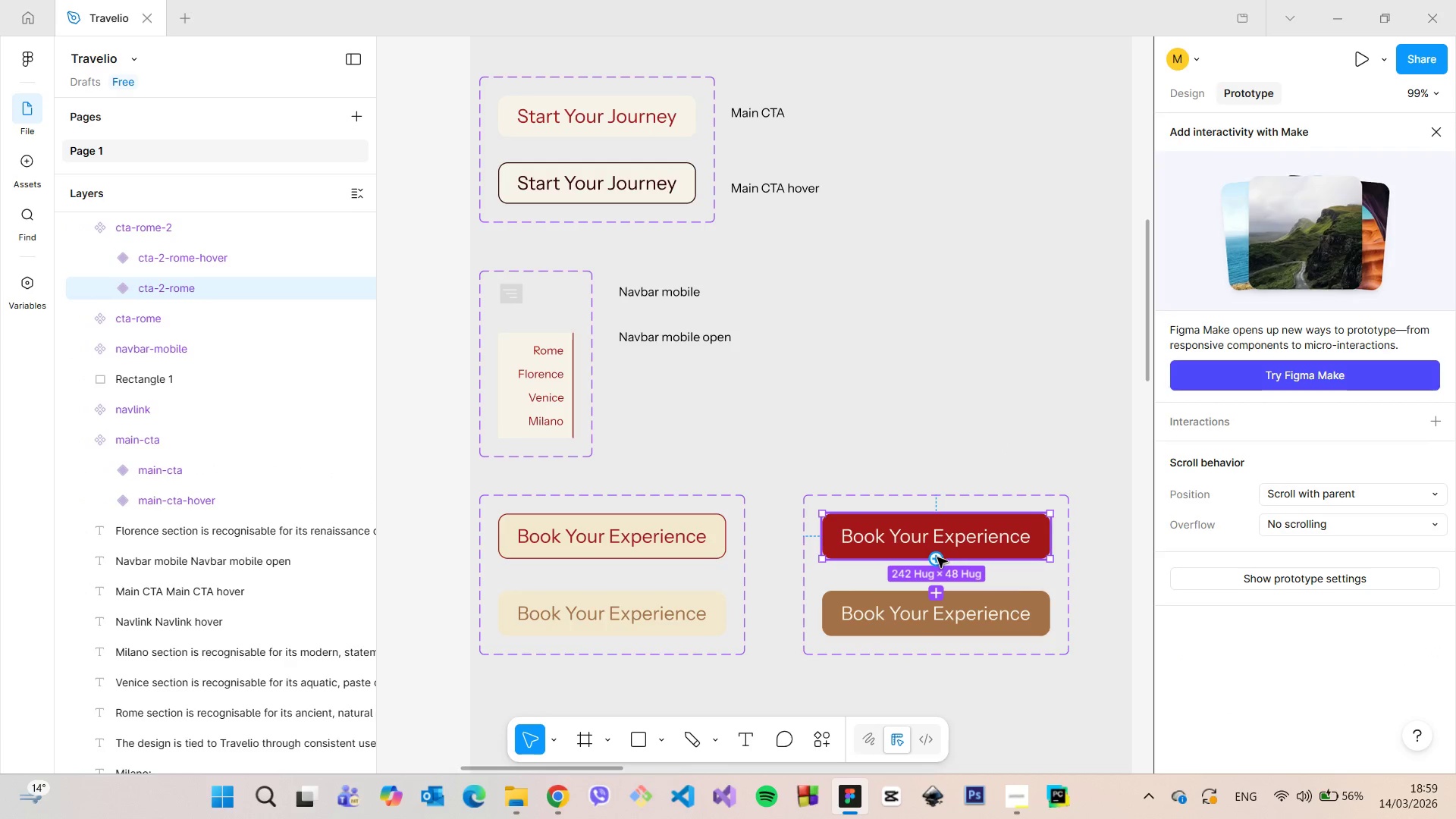 
left_click_drag(start_coordinate=[937, 557], to_coordinate=[938, 600])
 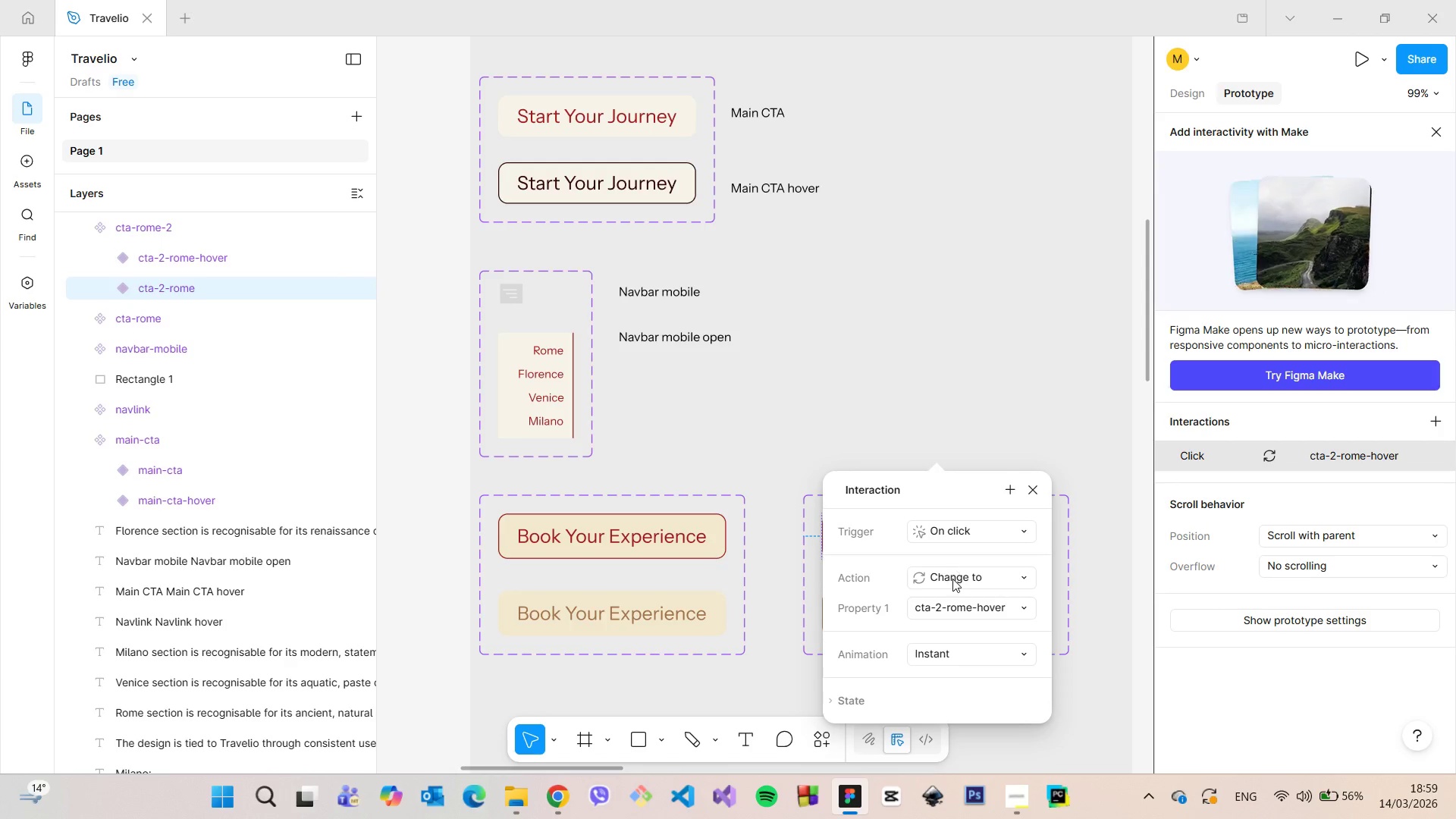 
left_click([952, 579])
 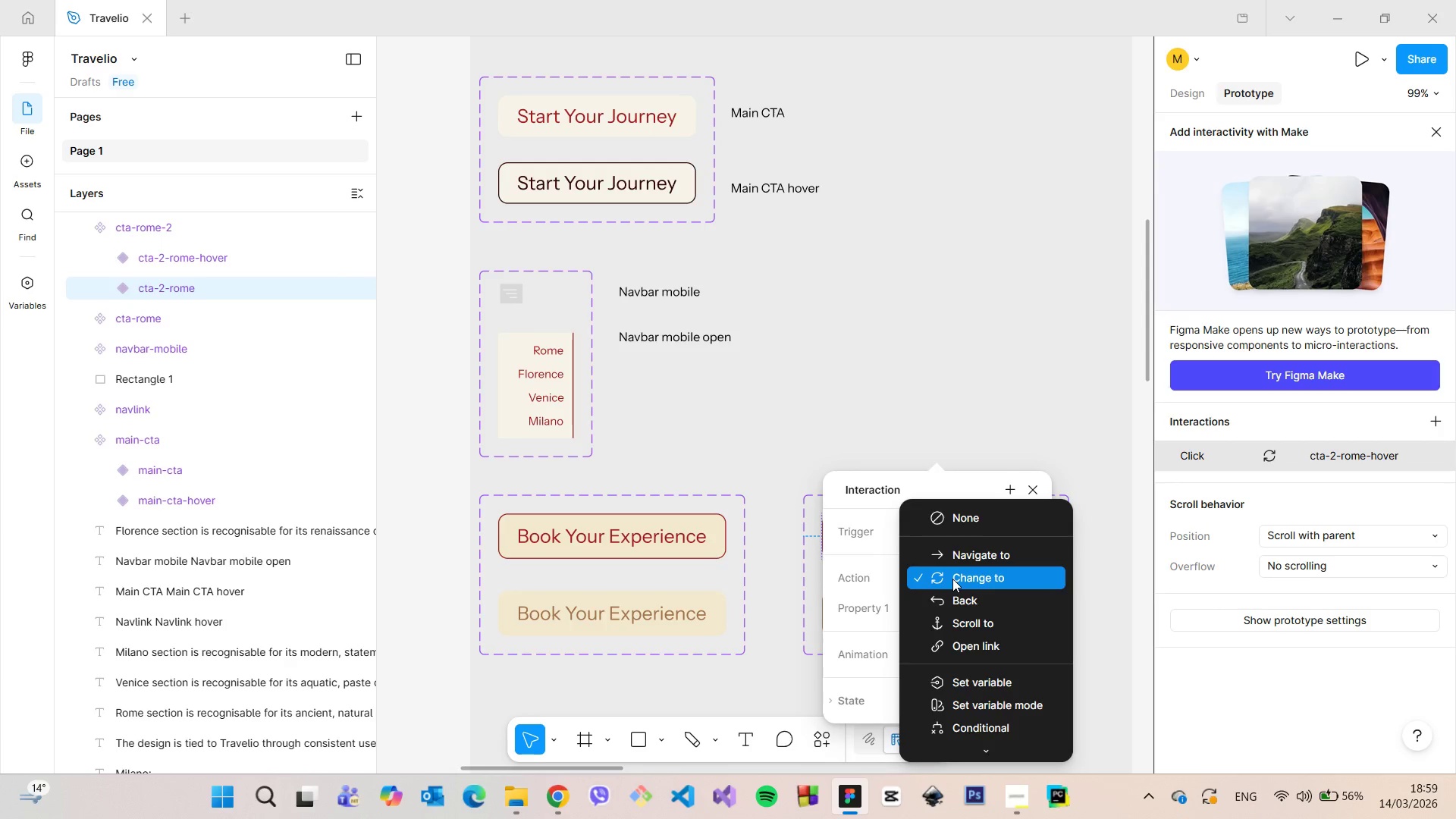 
left_click([952, 579])
 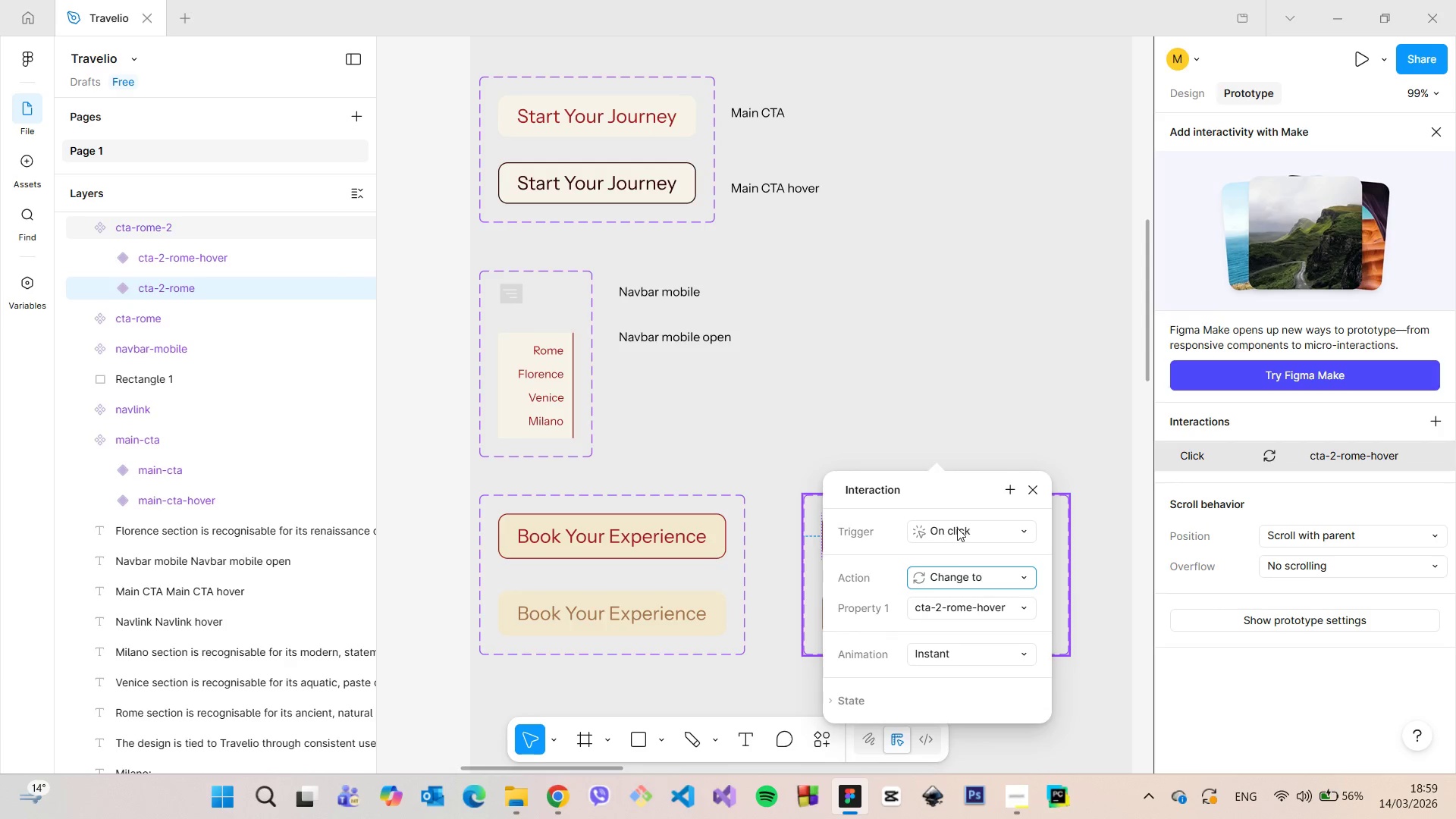 
left_click([957, 528])
 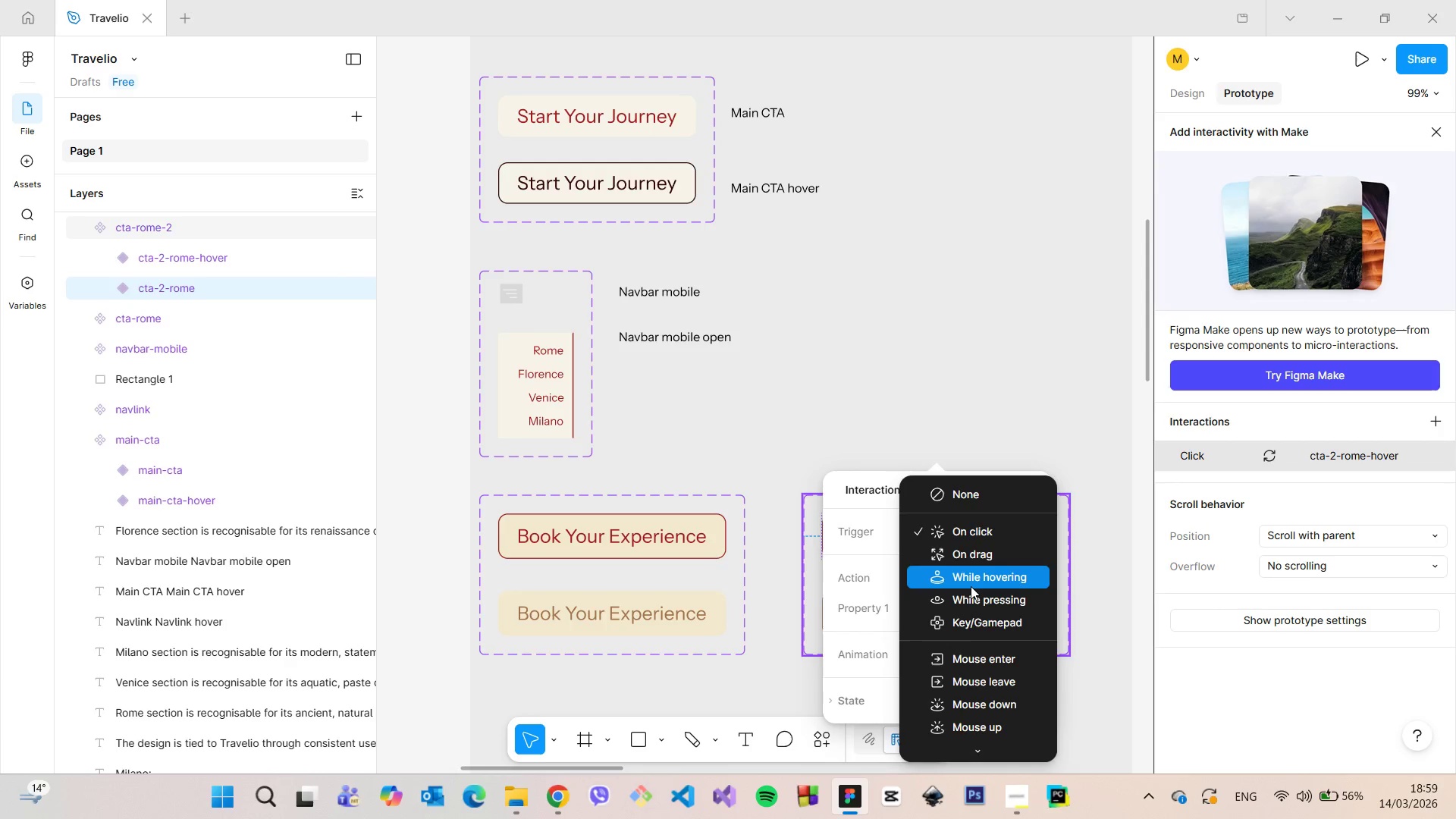 
left_click([971, 586])
 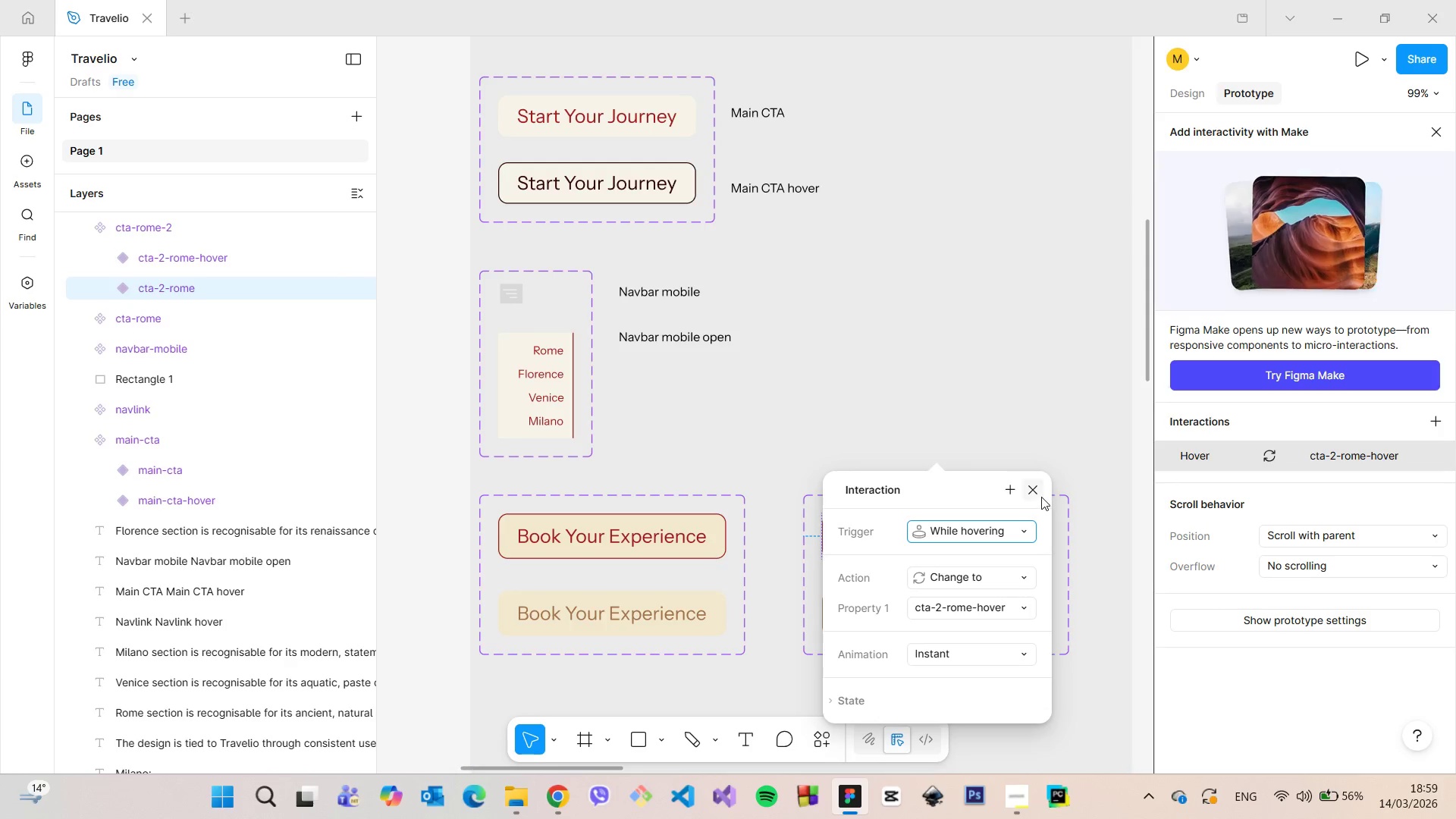 
left_click([1041, 497])
 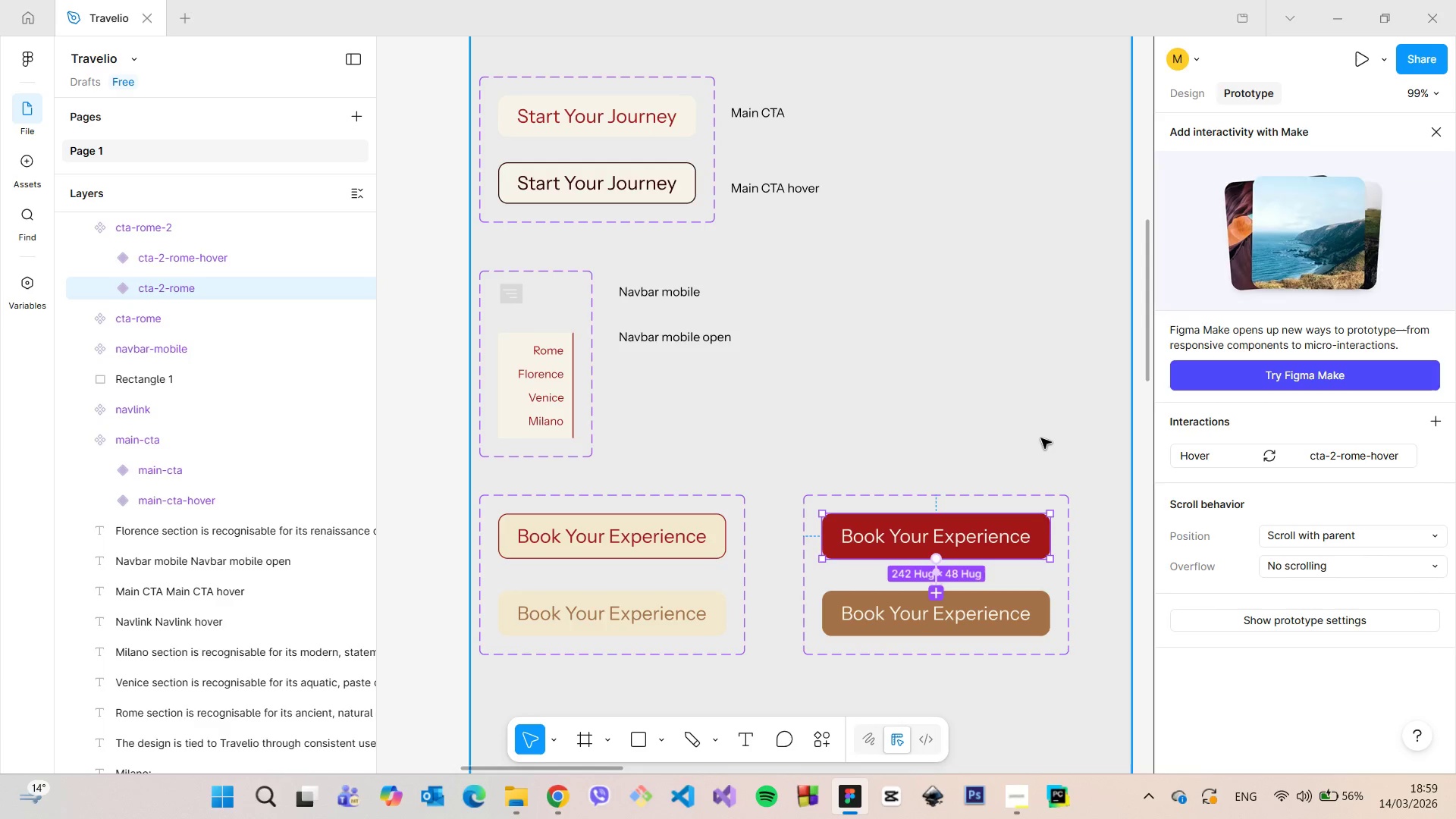 
left_click([1041, 438])
 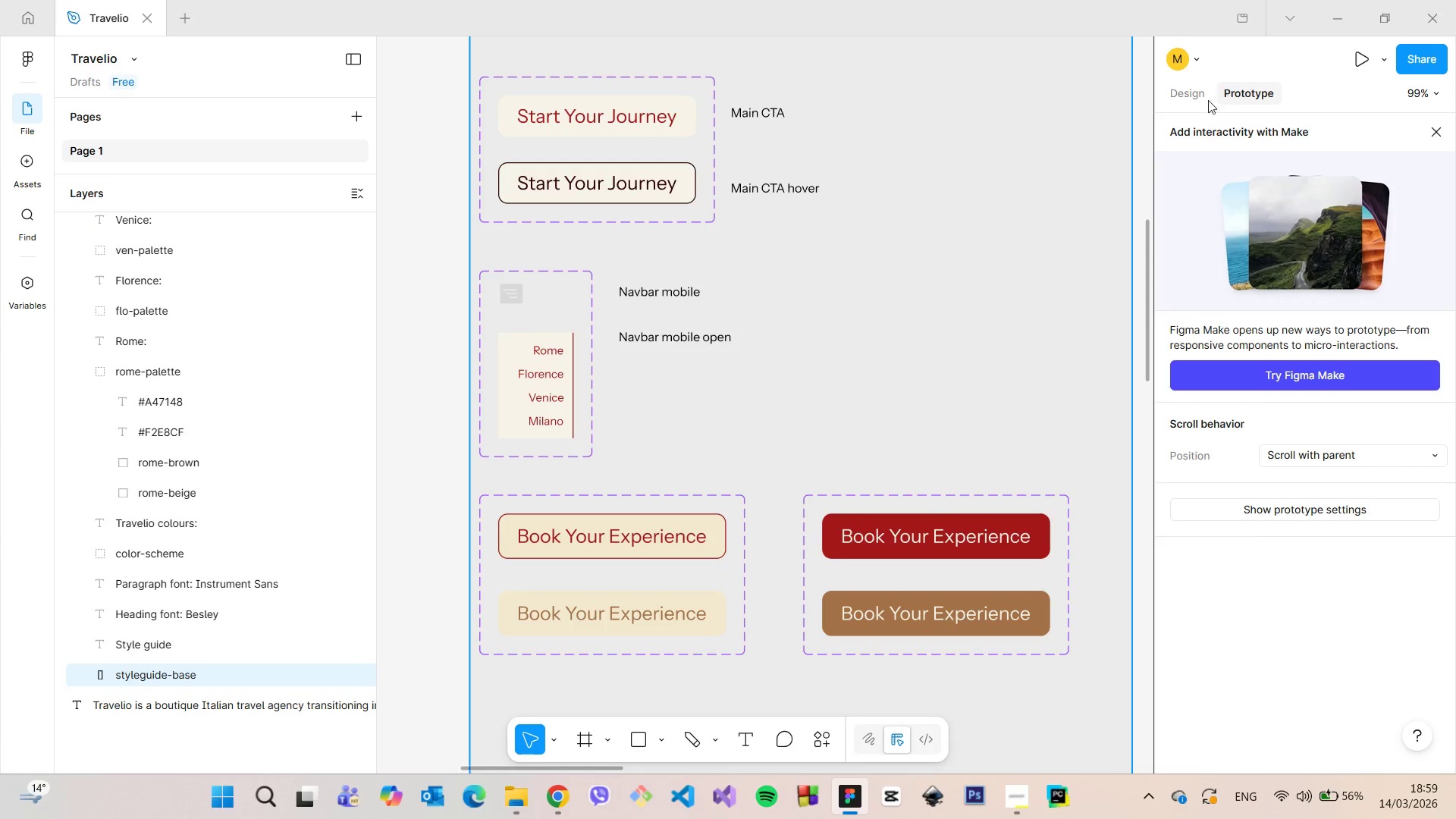 
left_click([1196, 99])
 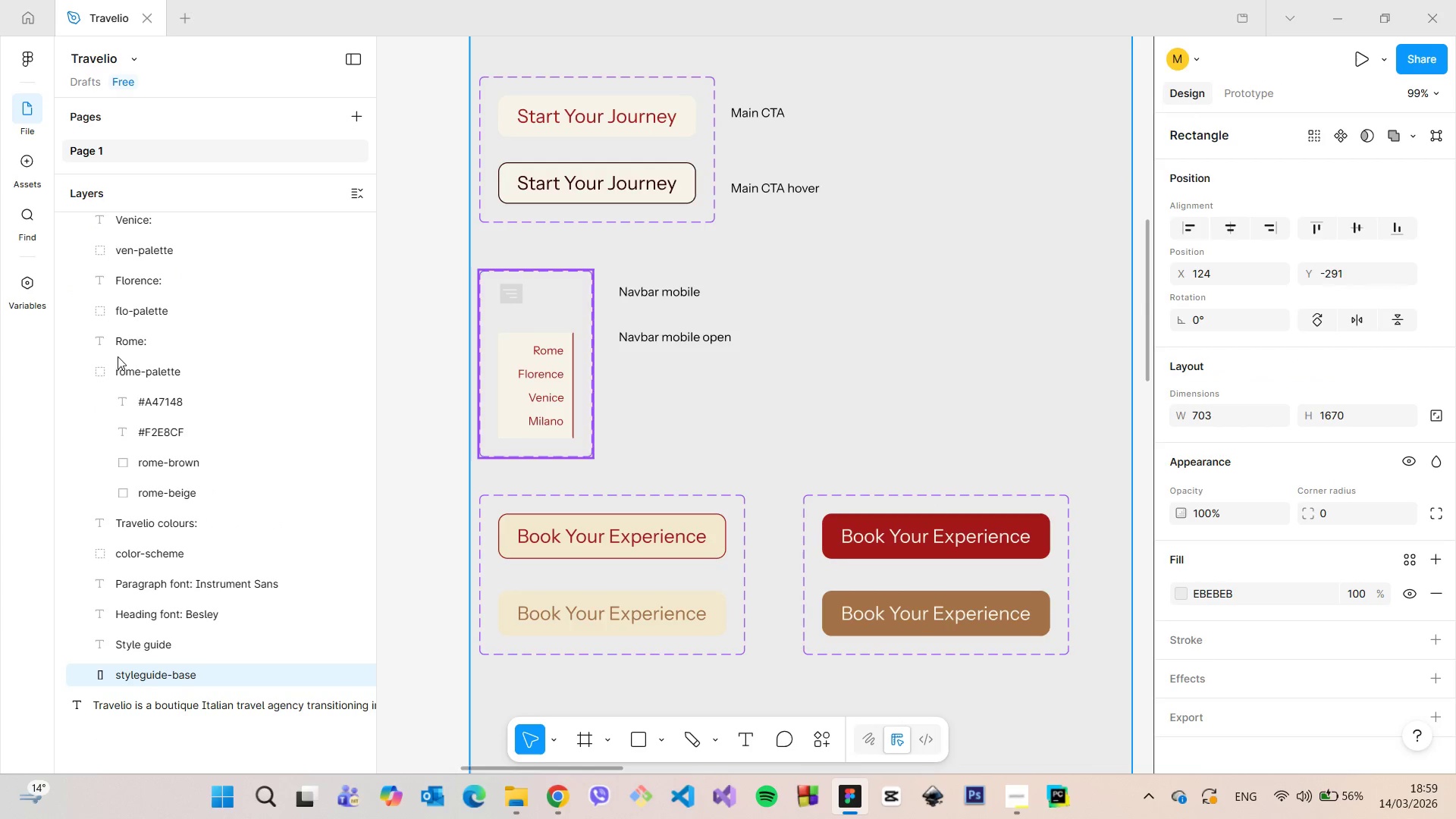 
scroll: coordinate [114, 369], scroll_direction: up, amount: 7.0
 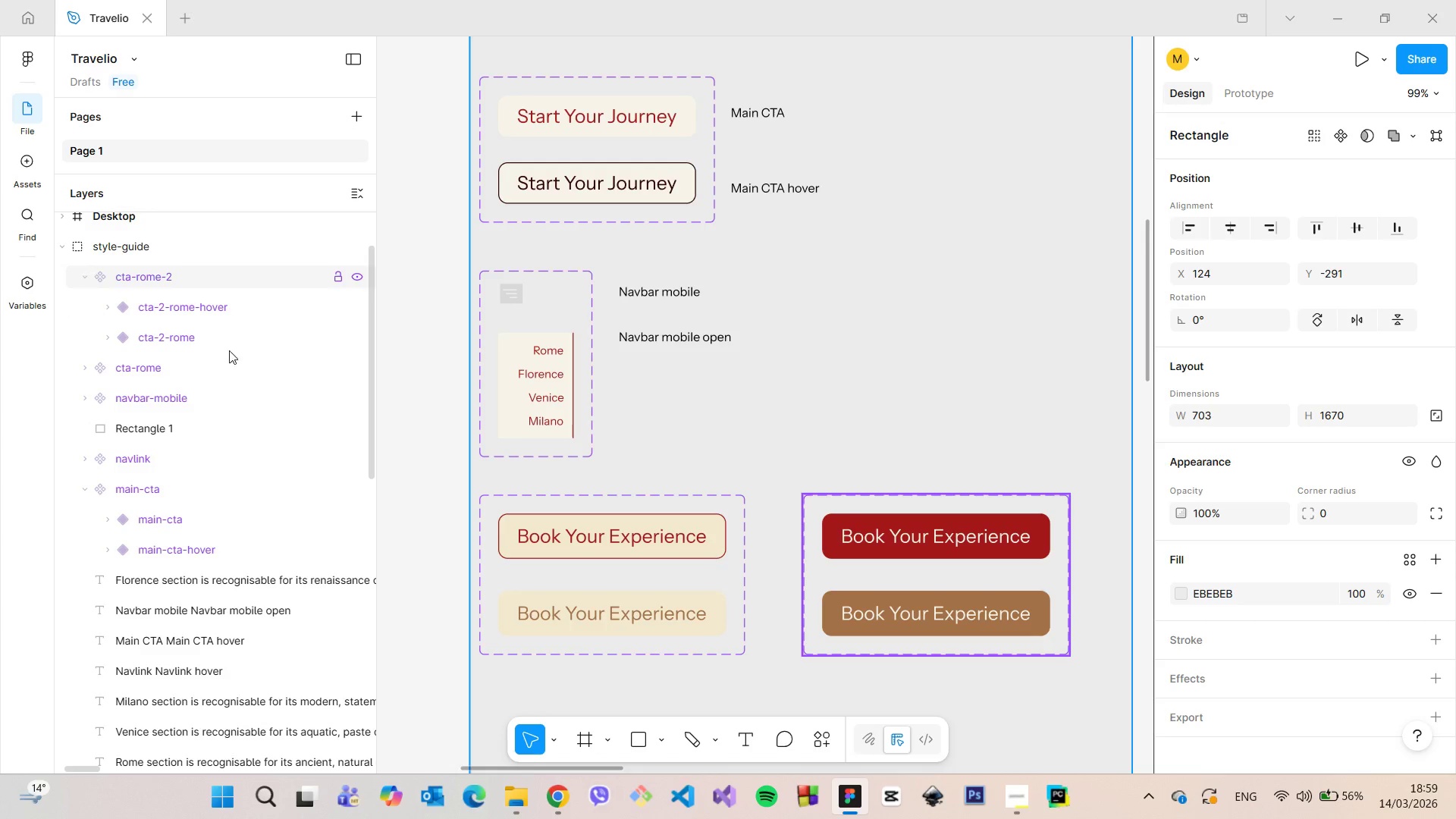 
scroll: coordinate [914, 573], scroll_direction: down, amount: 11.0
 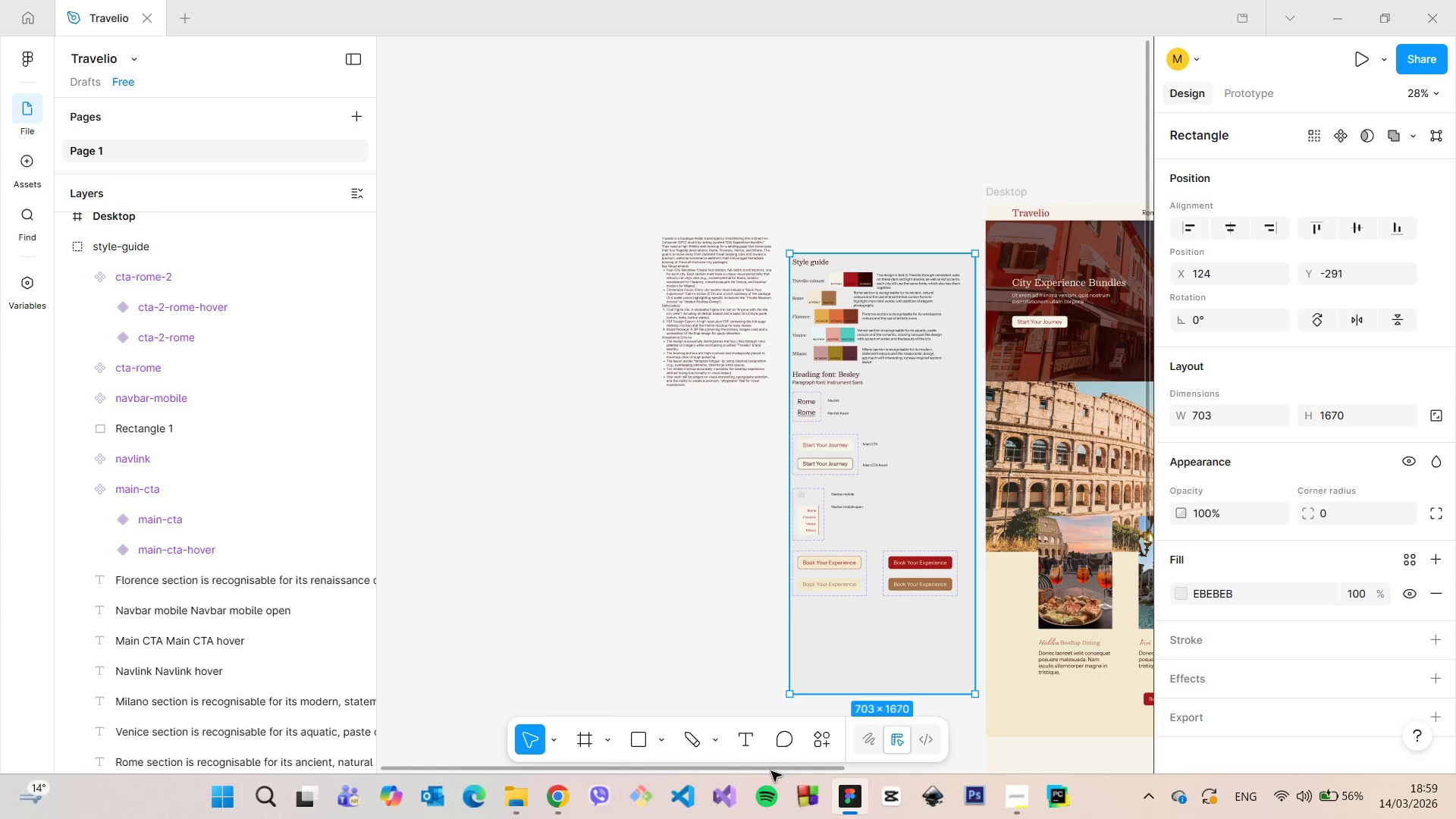 
left_click_drag(start_coordinate=[770, 771], to_coordinate=[1001, 720])
 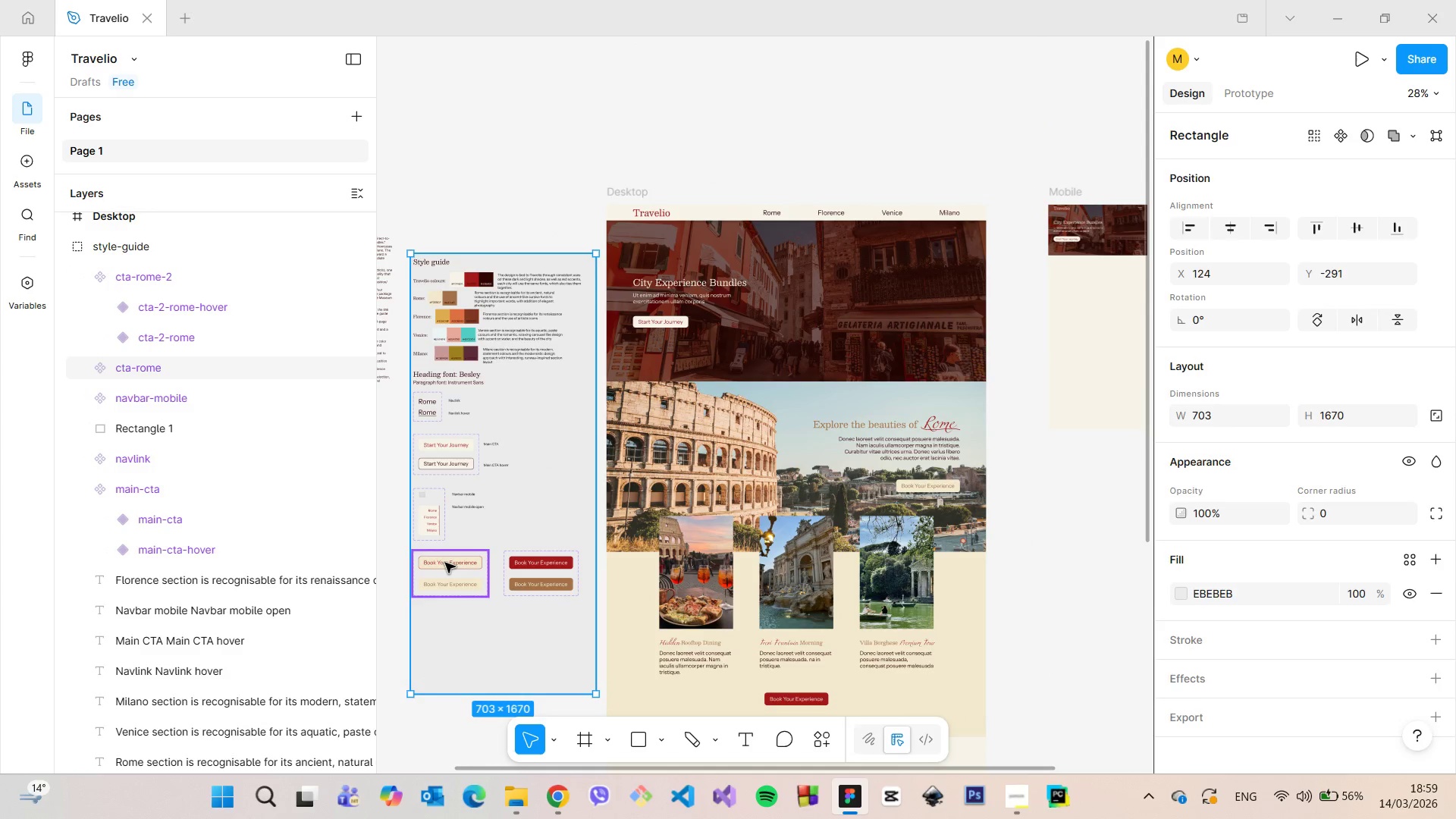 
double_click([445, 563])
 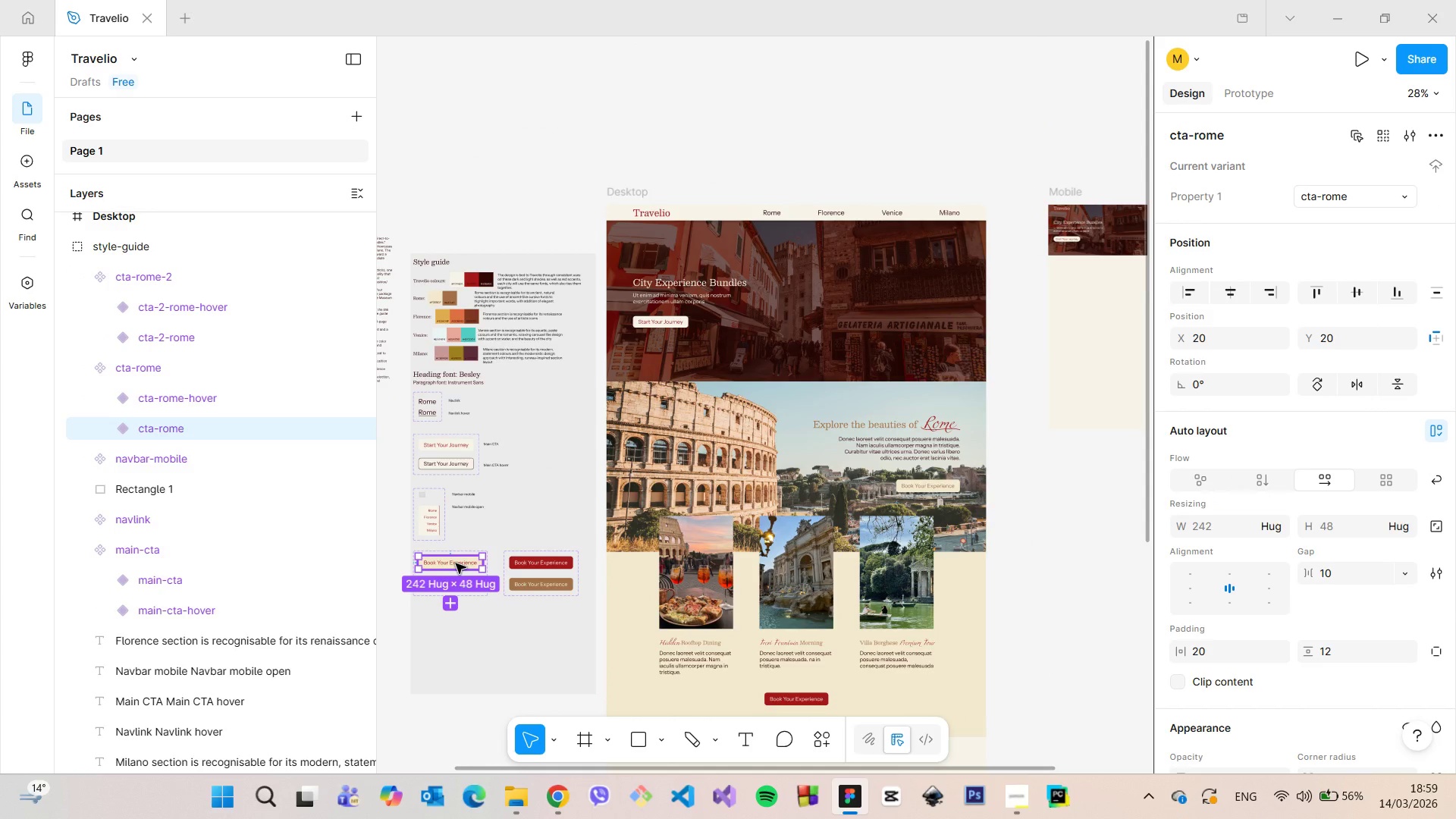 
hold_key(key=AltLeft, duration=1.5)
left_click_drag(start_coordinate=[456, 563], to_coordinate=[934, 487])
 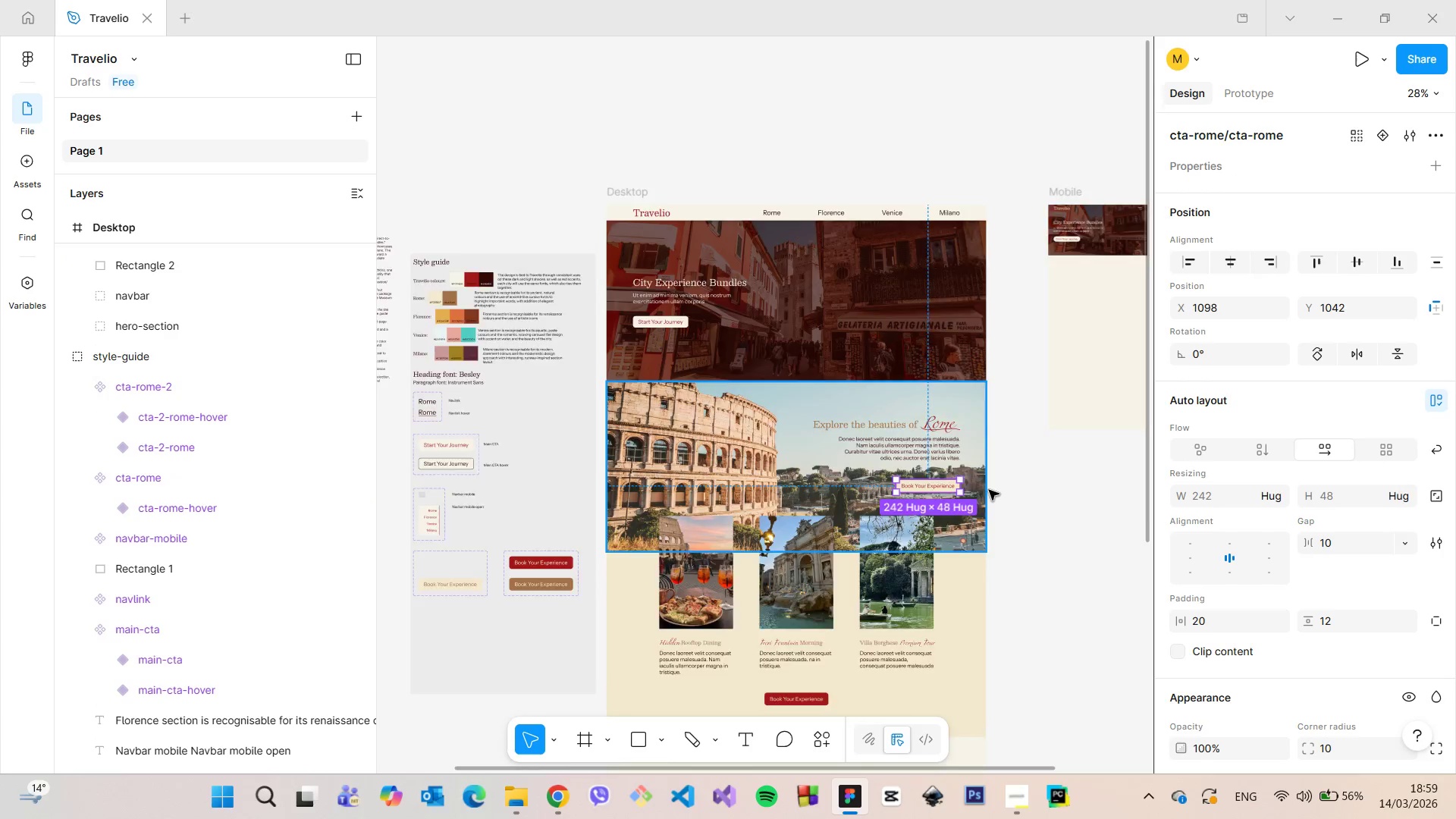 
hold_key(key=AltLeft, duration=1.52)
 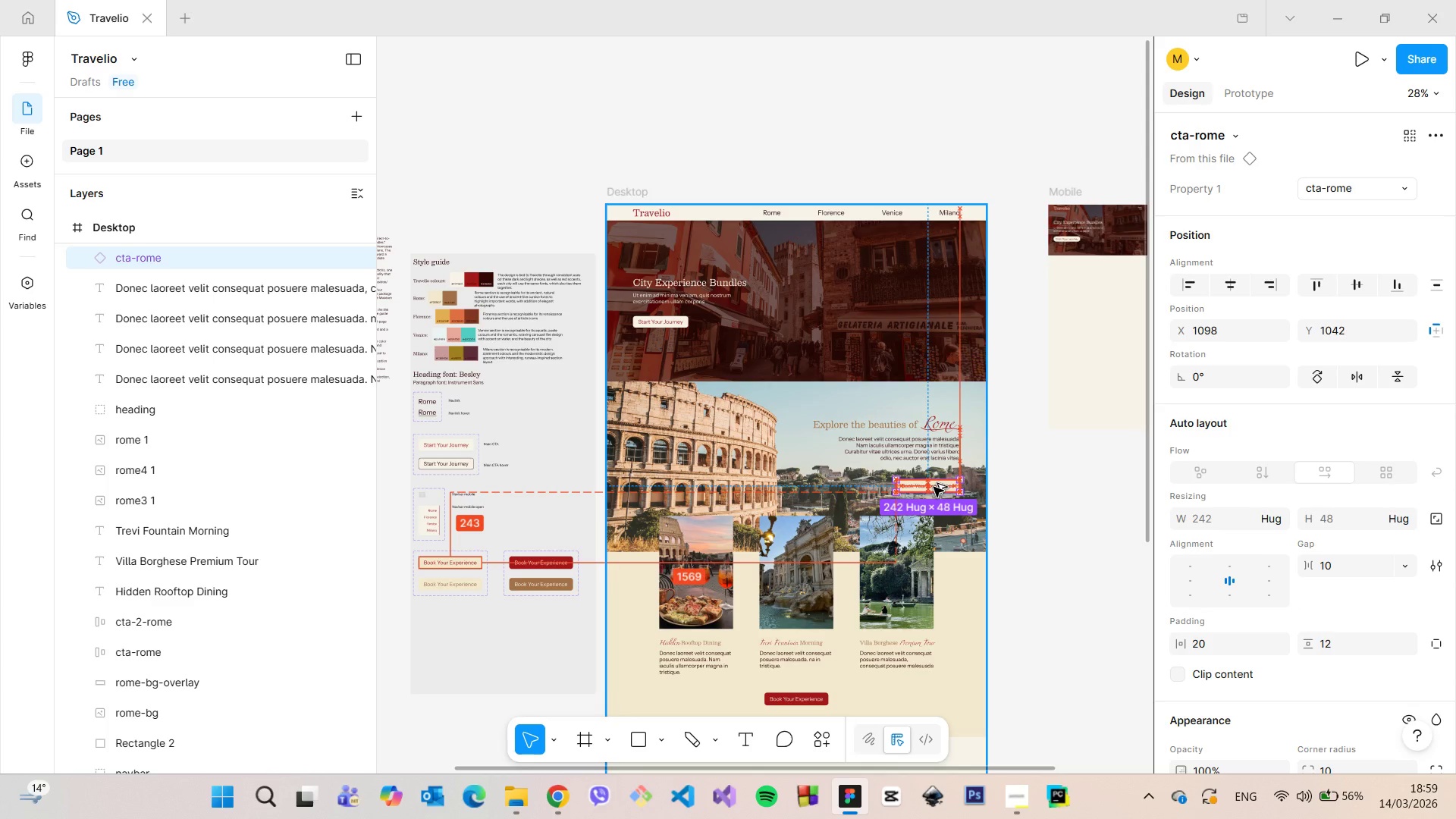 
hold_key(key=AltLeft, duration=0.83)
 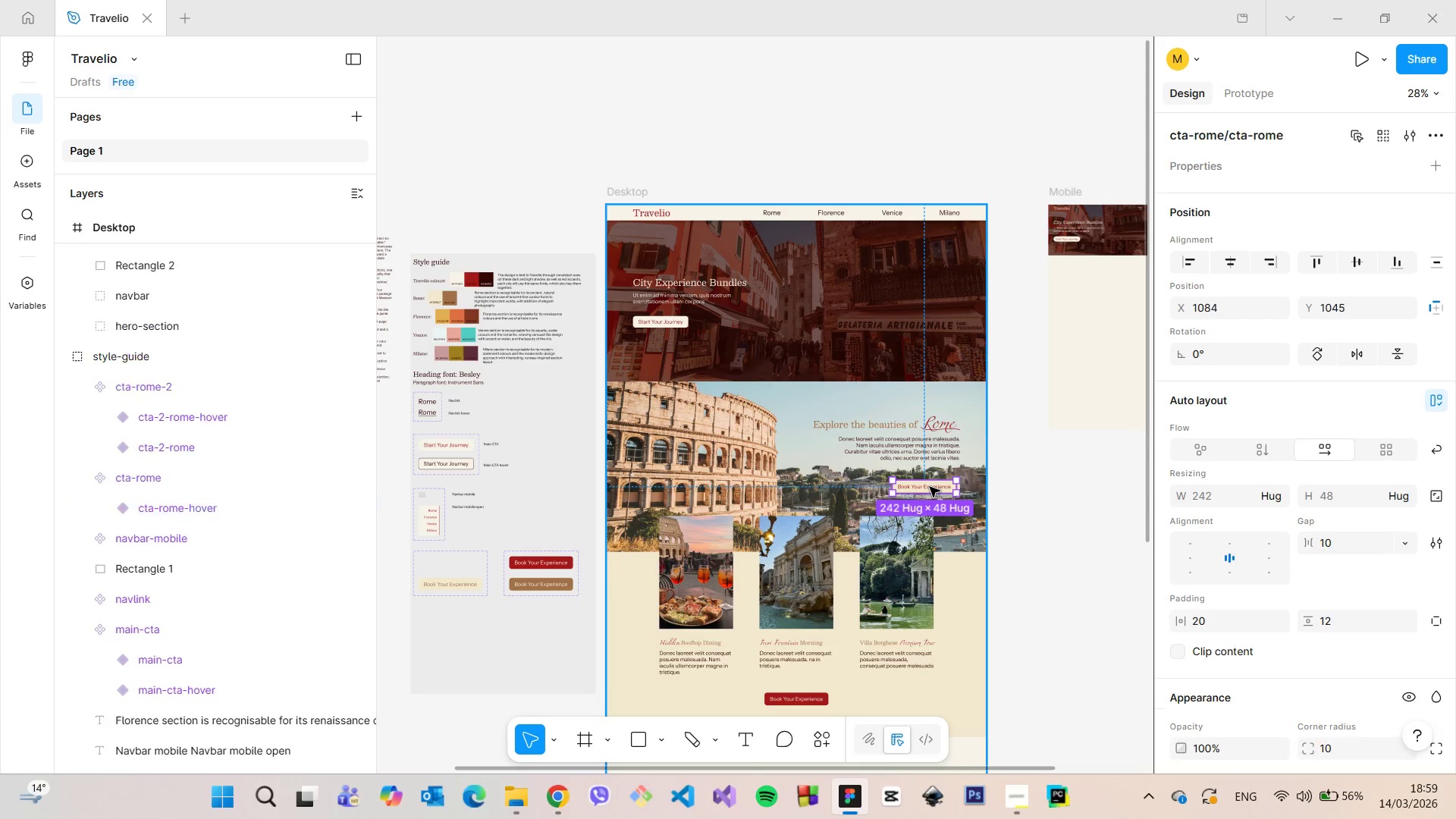 
hold_key(key=AltLeft, duration=16.42)
scroll: coordinate [199, 400], scroll_direction: up, amount: 13.0
 